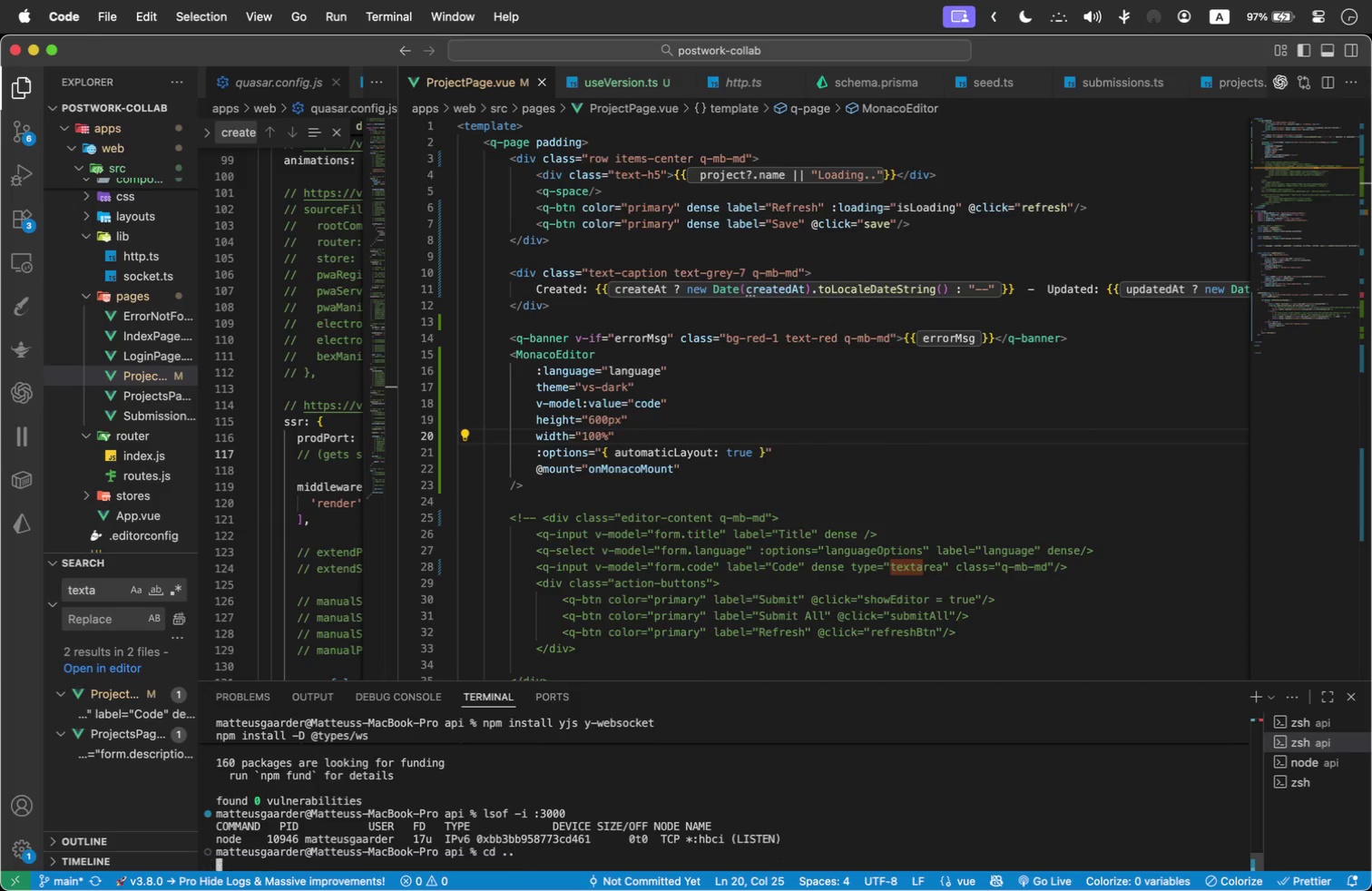 
key(Enter)
 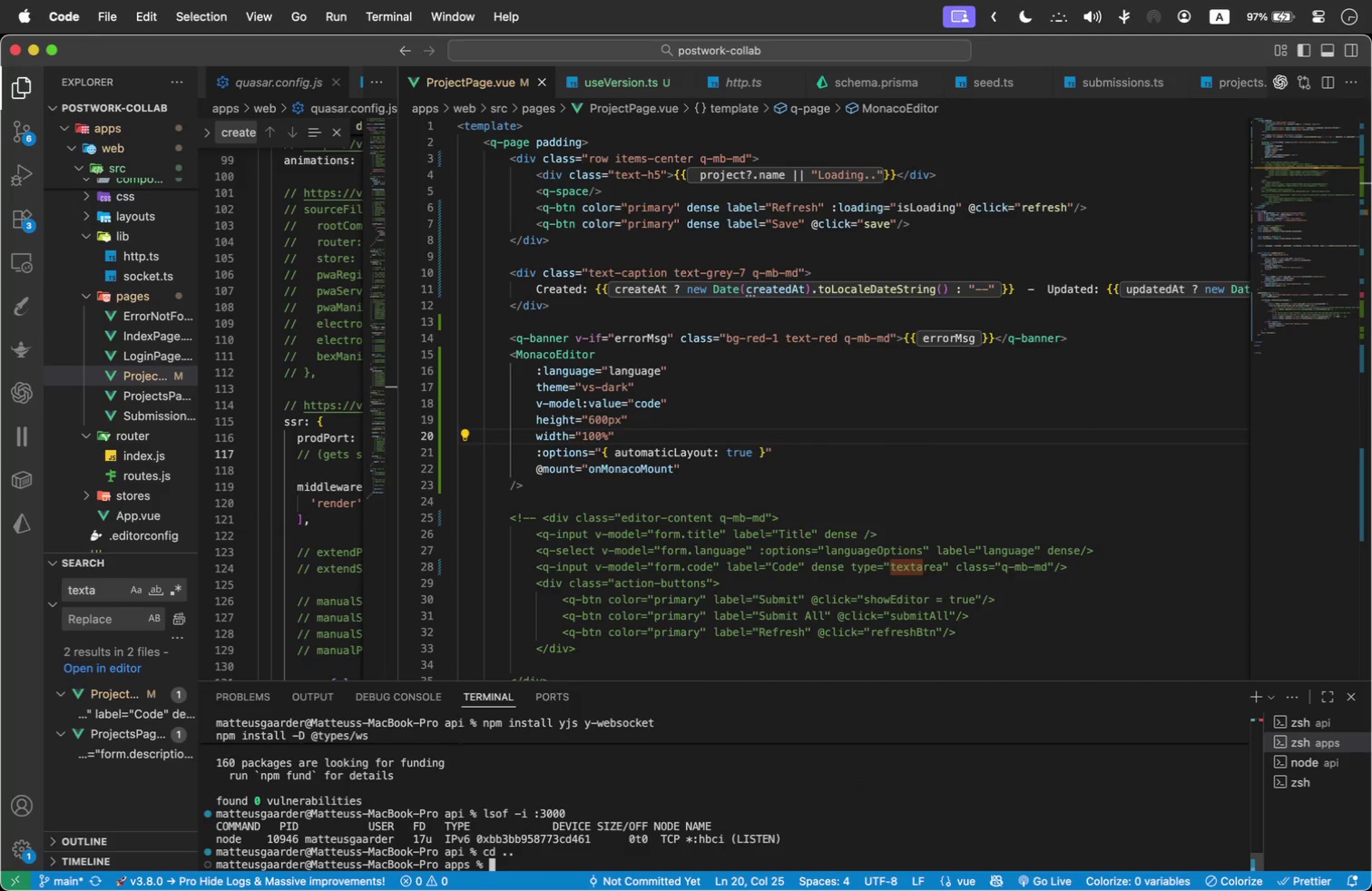 
type(cd we)
key(Tab)
 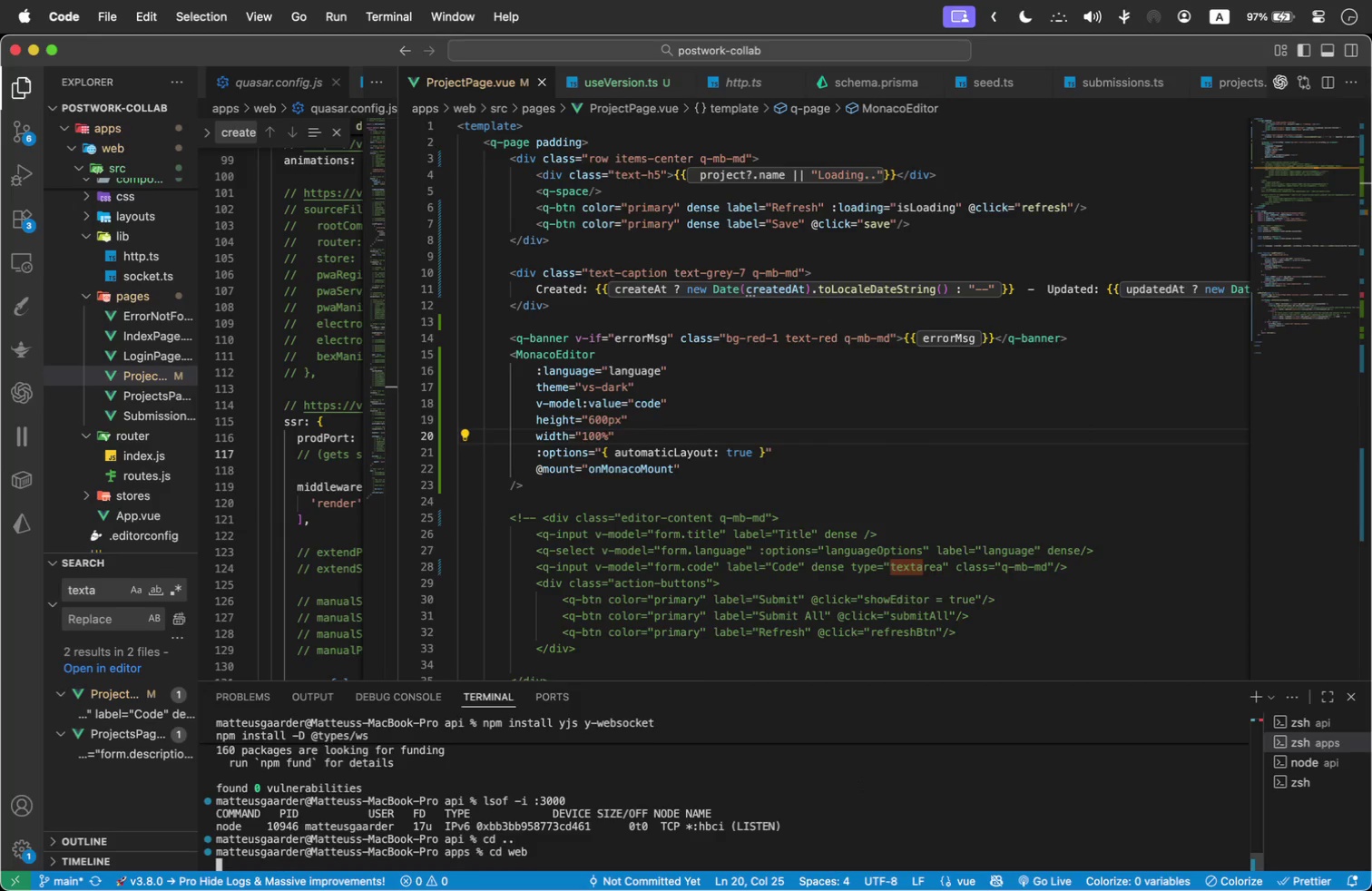 
key(Enter)
 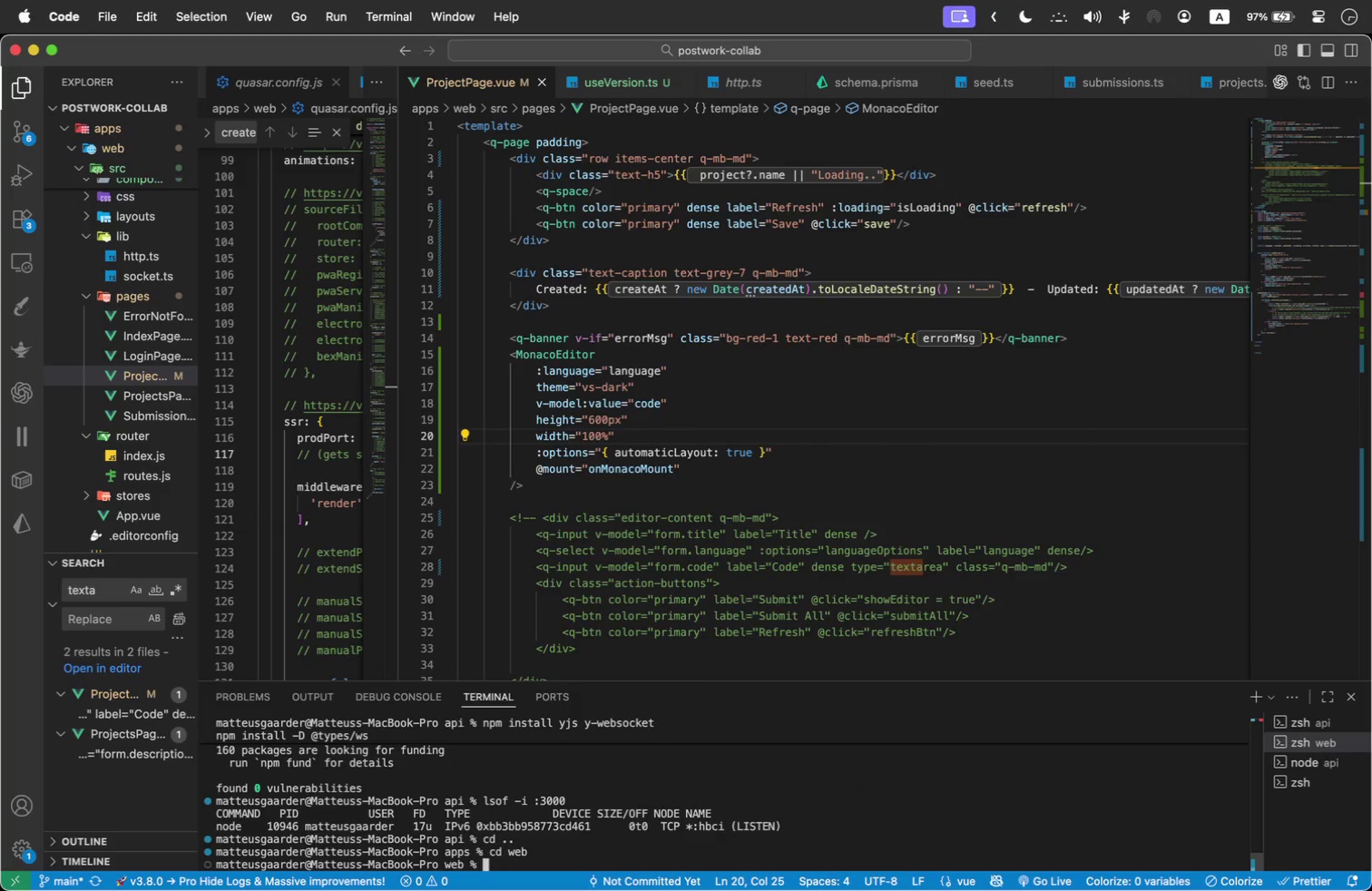 
type(npm run dev)
 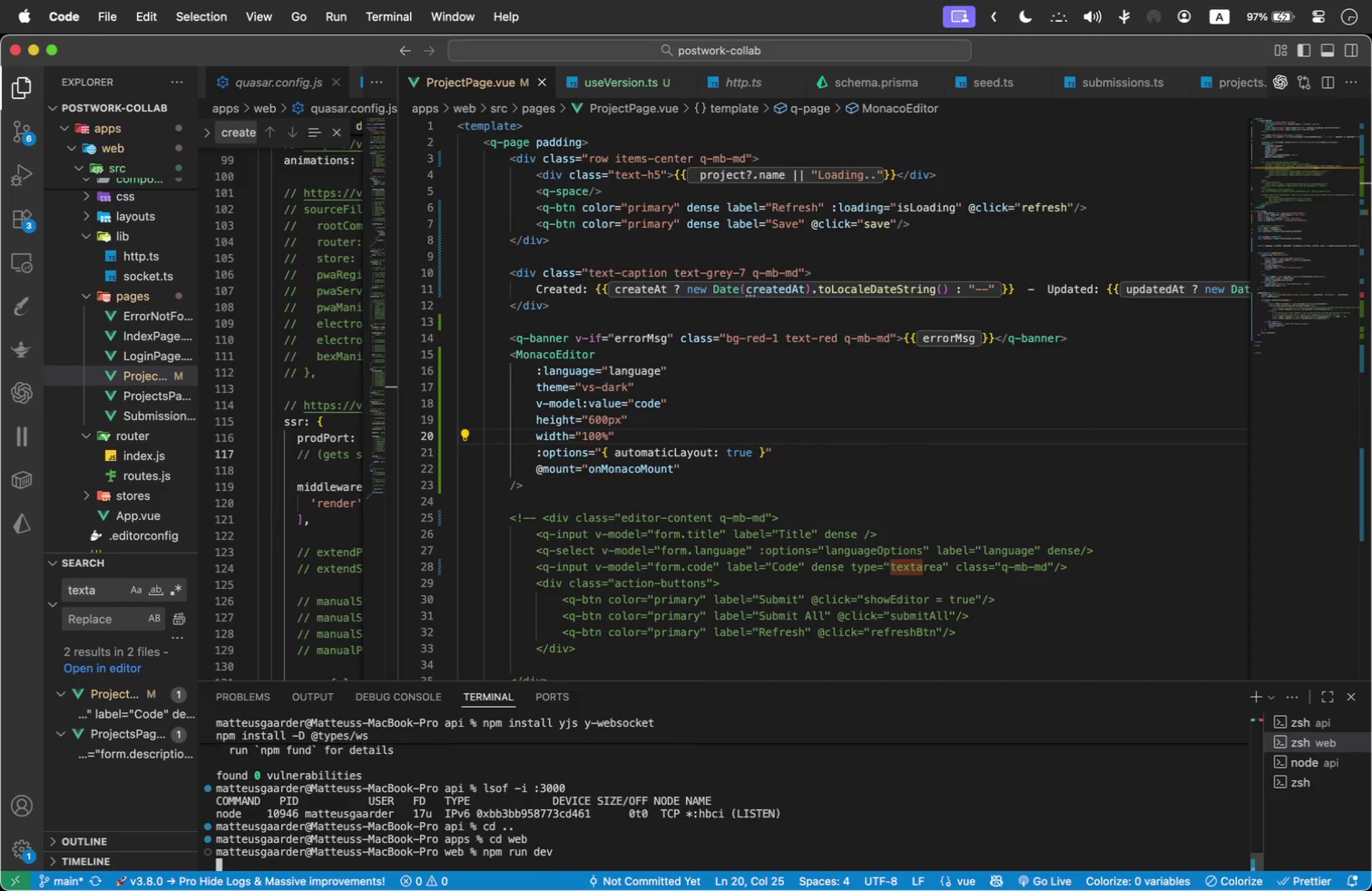 
key(Enter)
 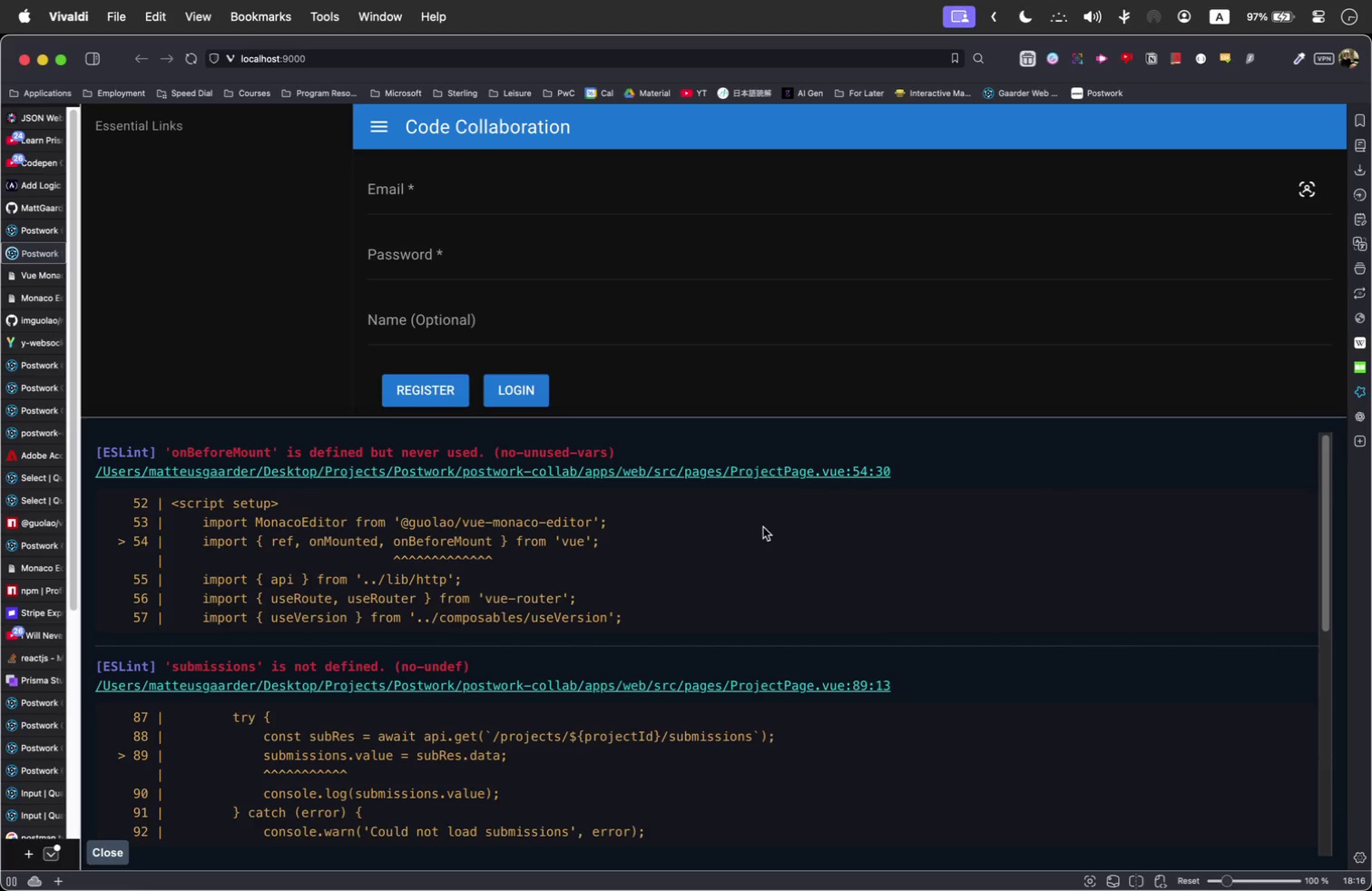 
wait(8.12)
 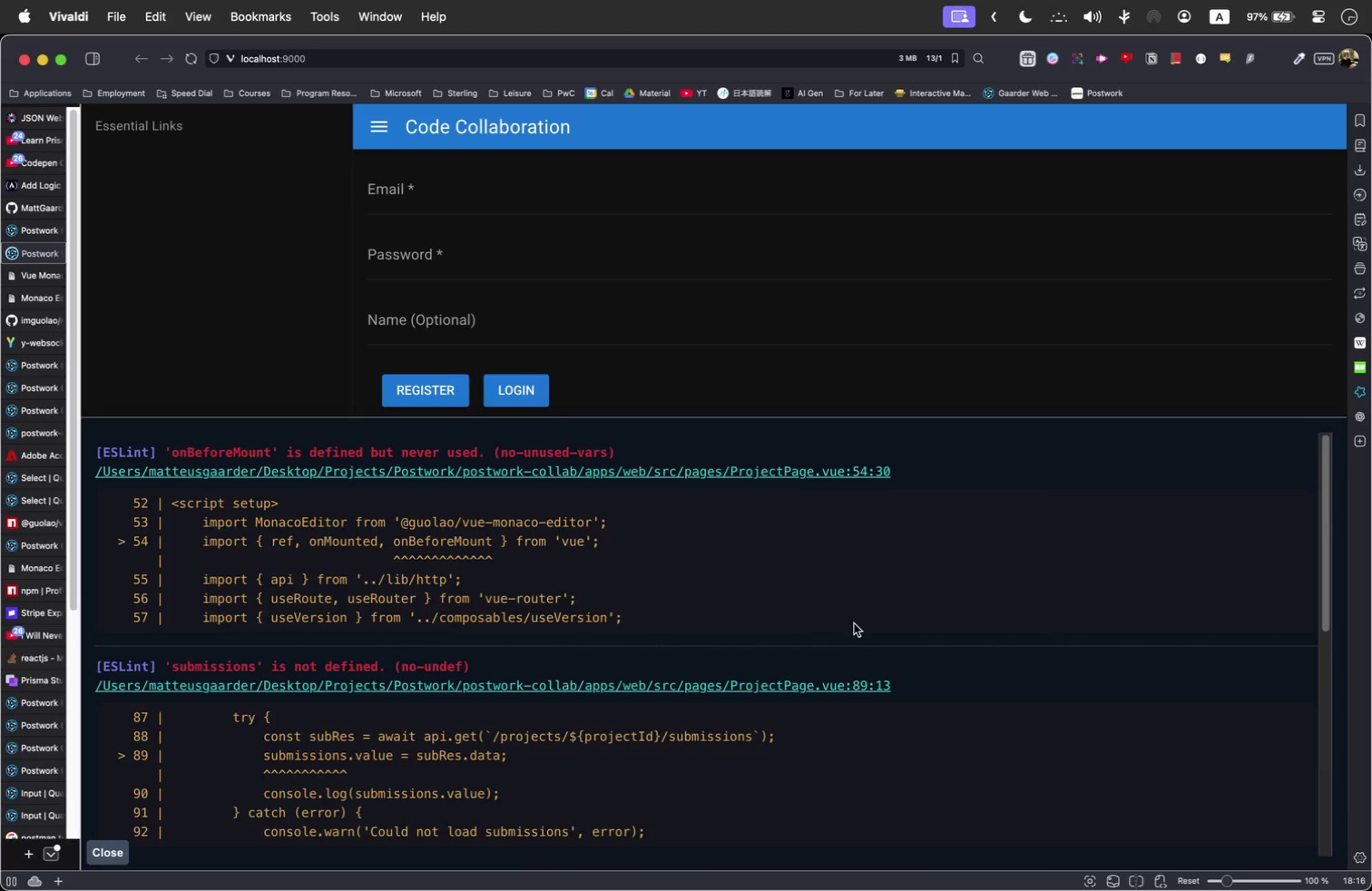 
key(Meta+Tab)
 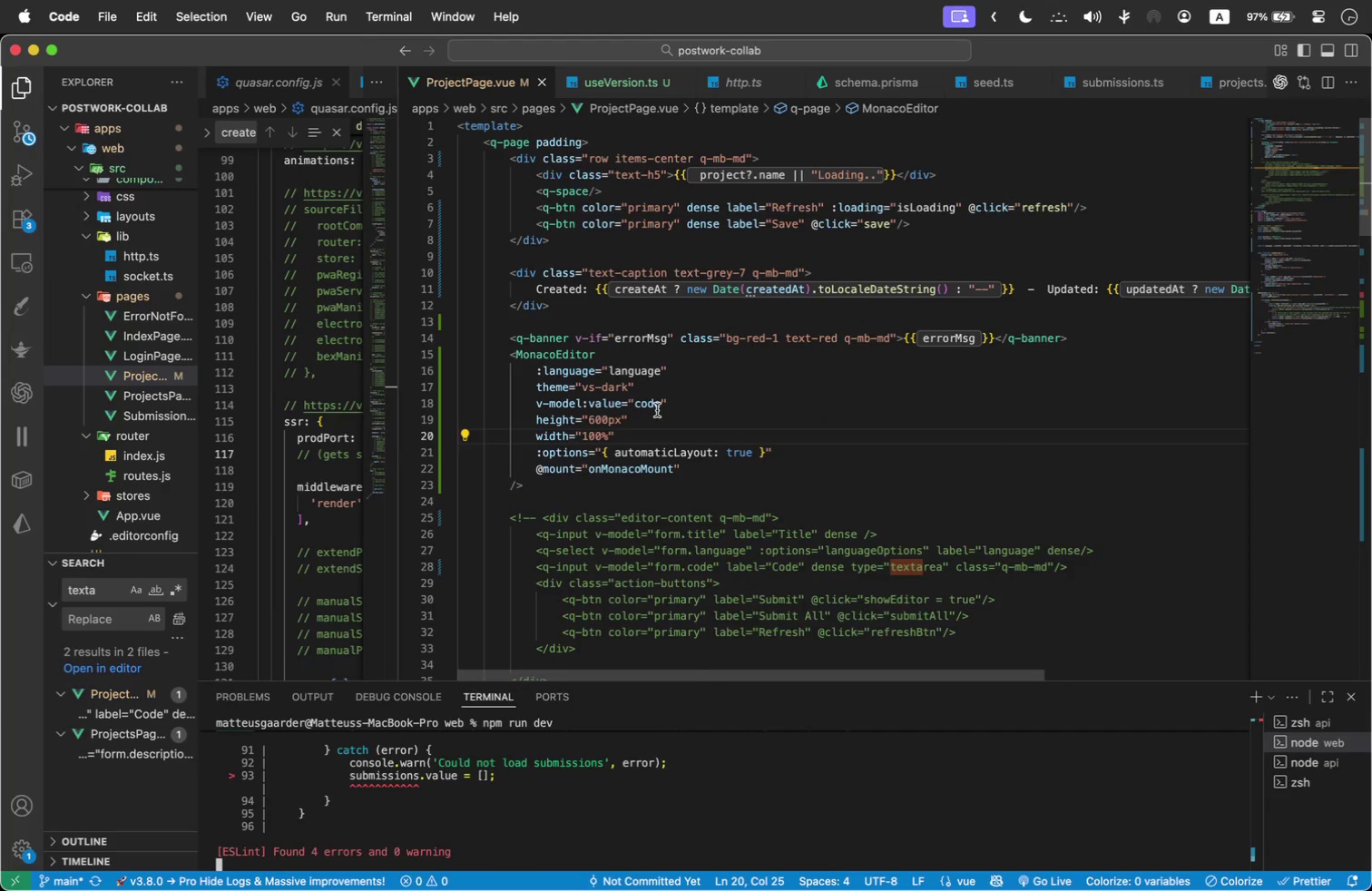 
scroll: coordinate [662, 418], scroll_direction: up, amount: 2.0
 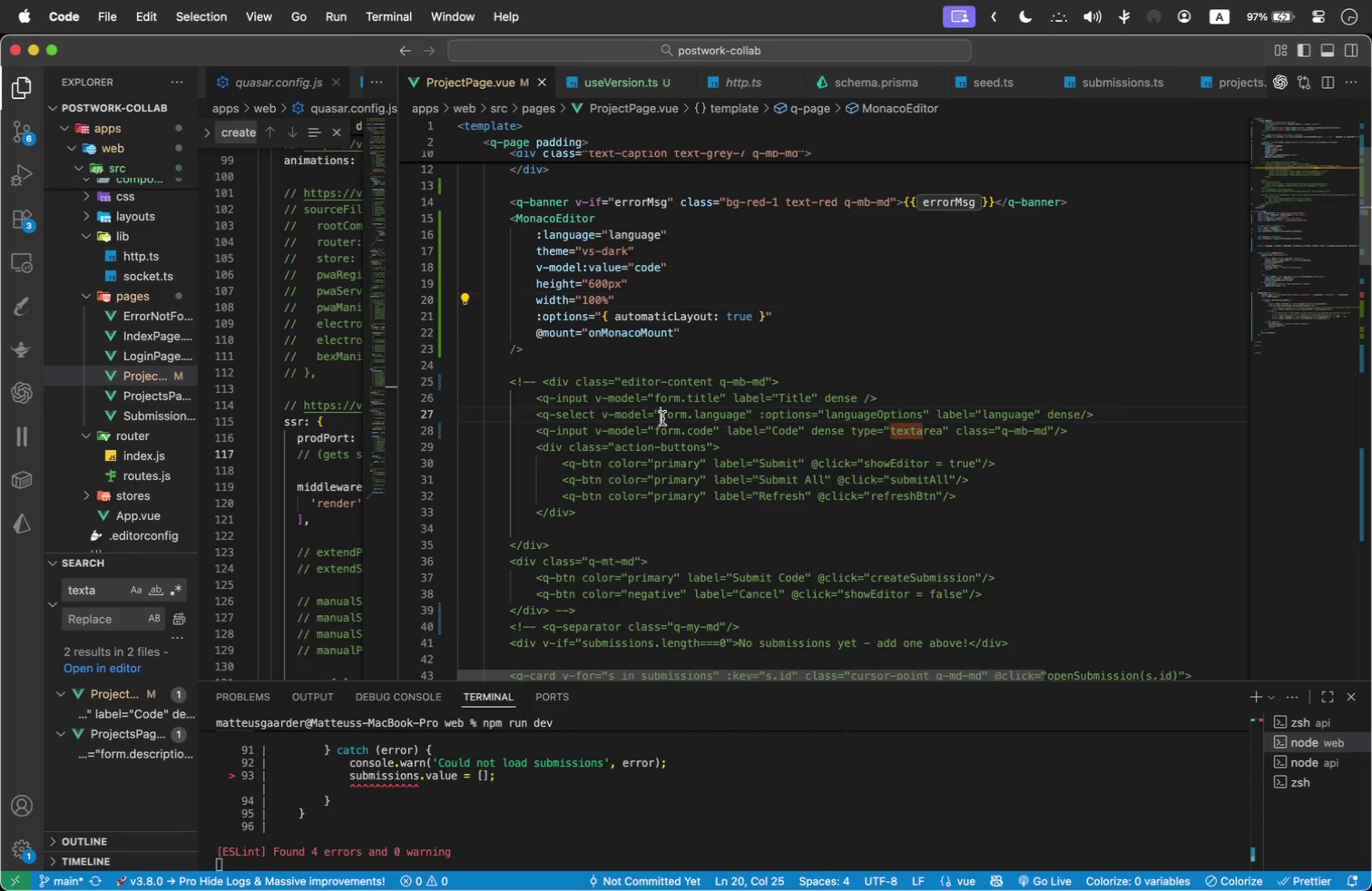 
left_click([662, 418])
 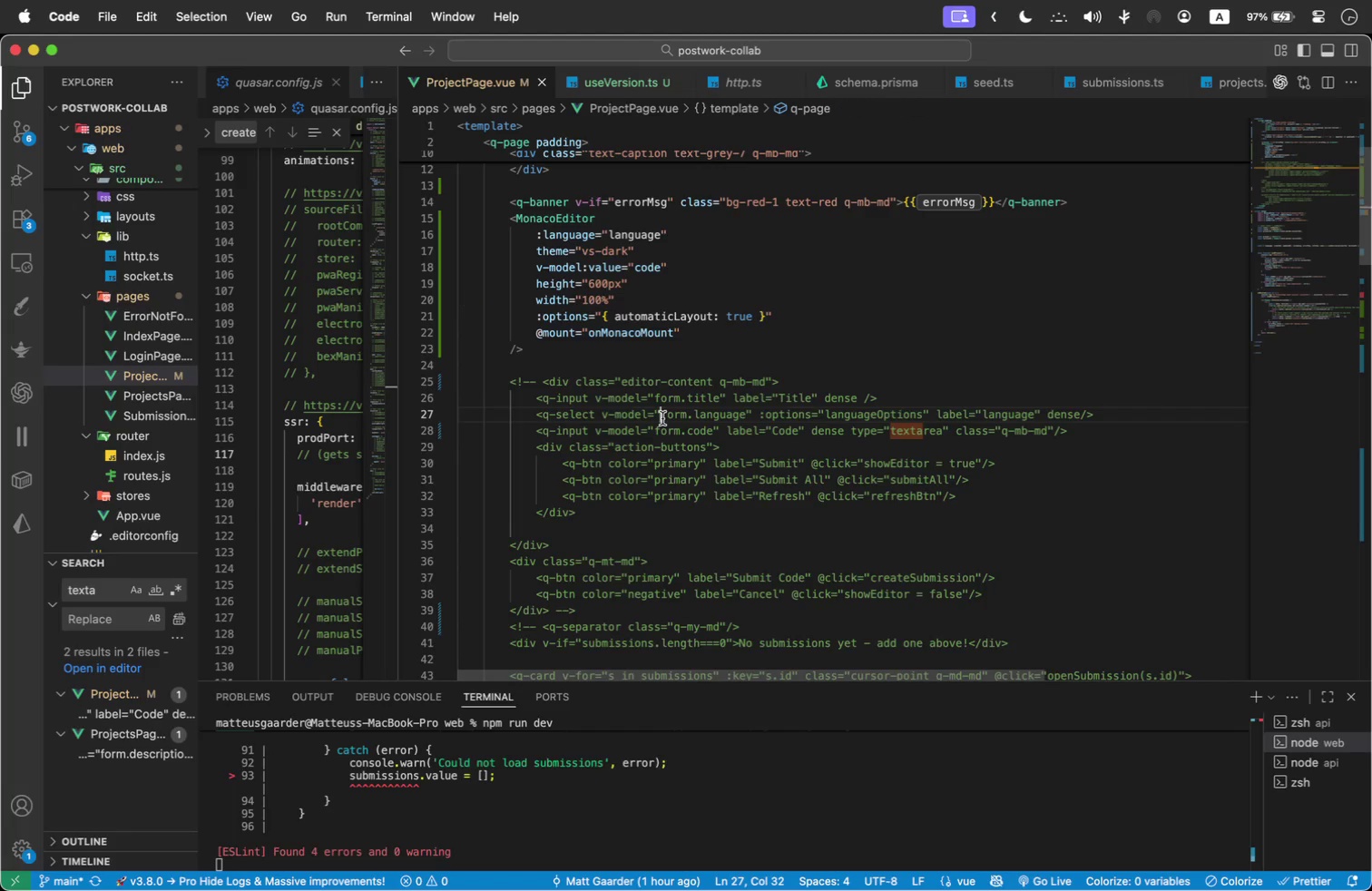 
key(Meta+F)
 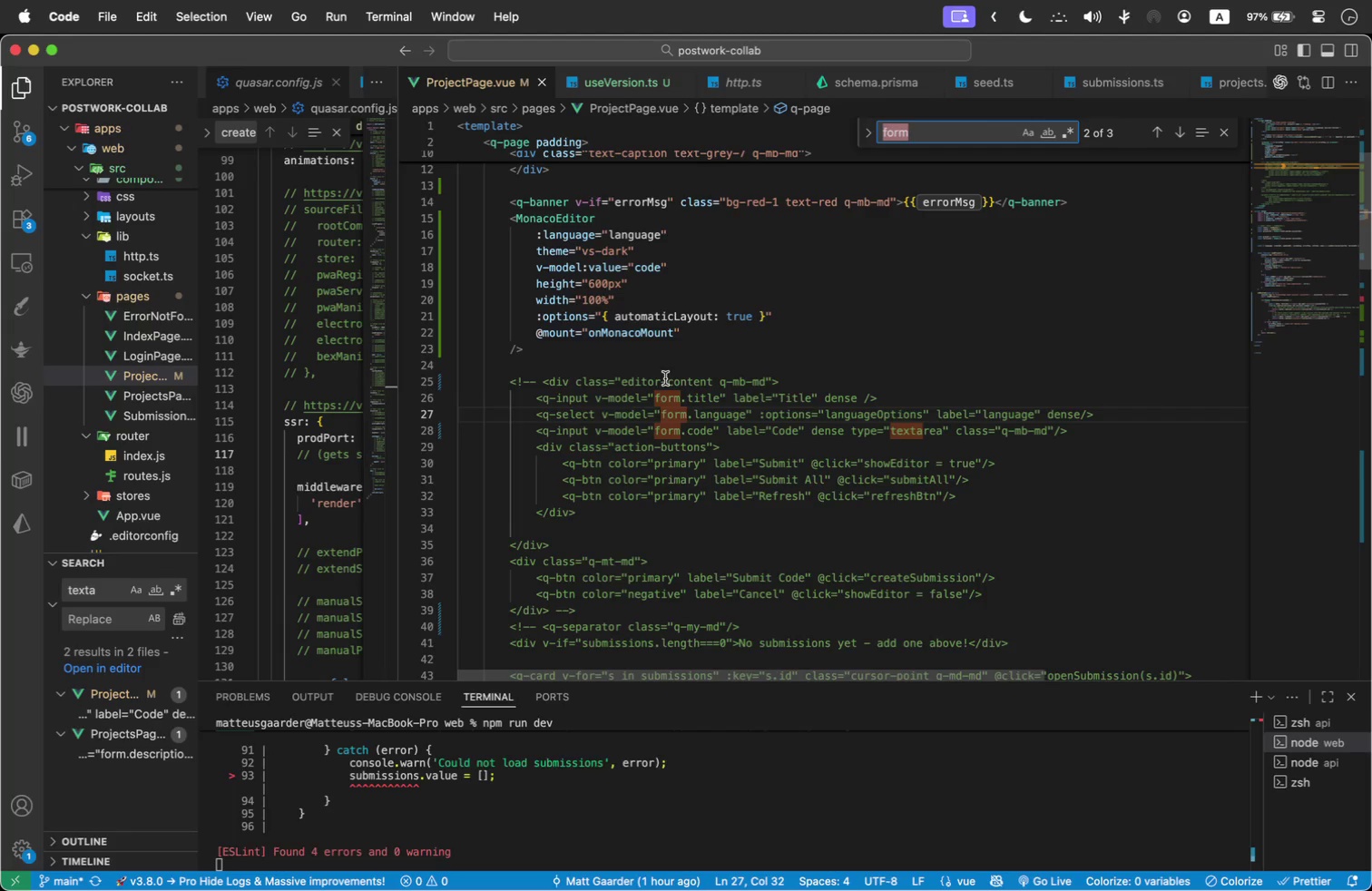 
type(submission)
 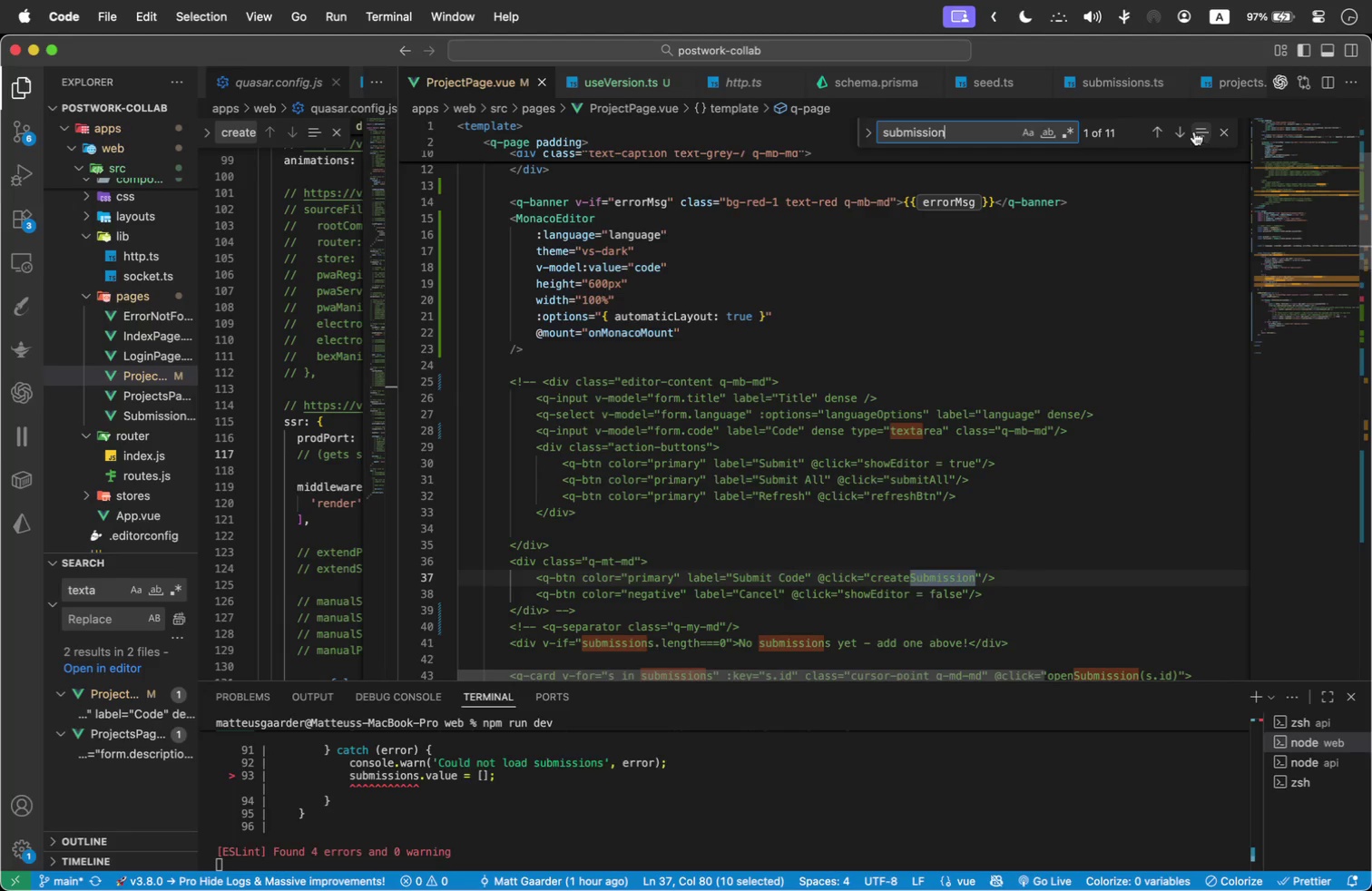 
double_click([1180, 126])
 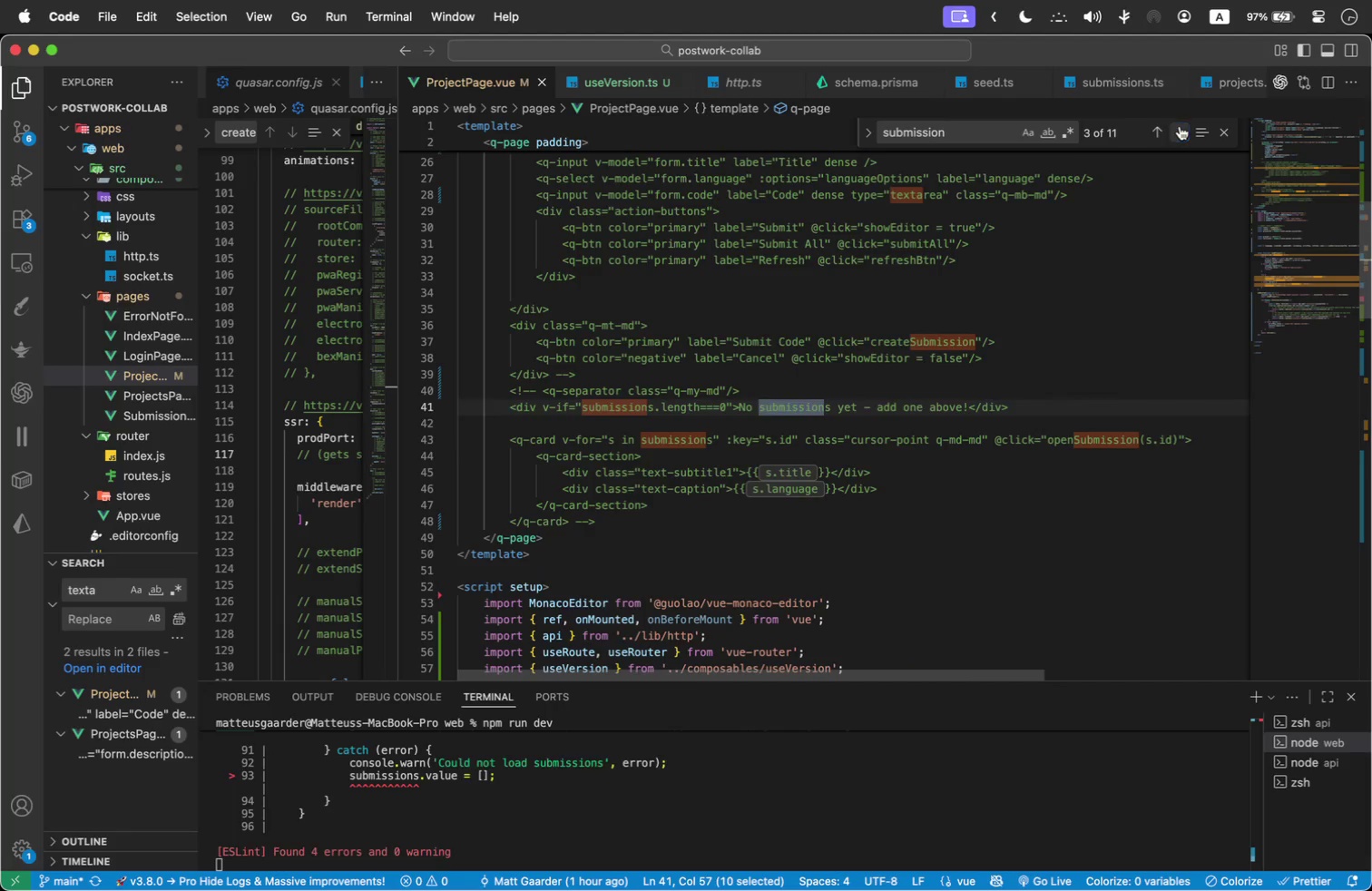 
triple_click([1180, 126])
 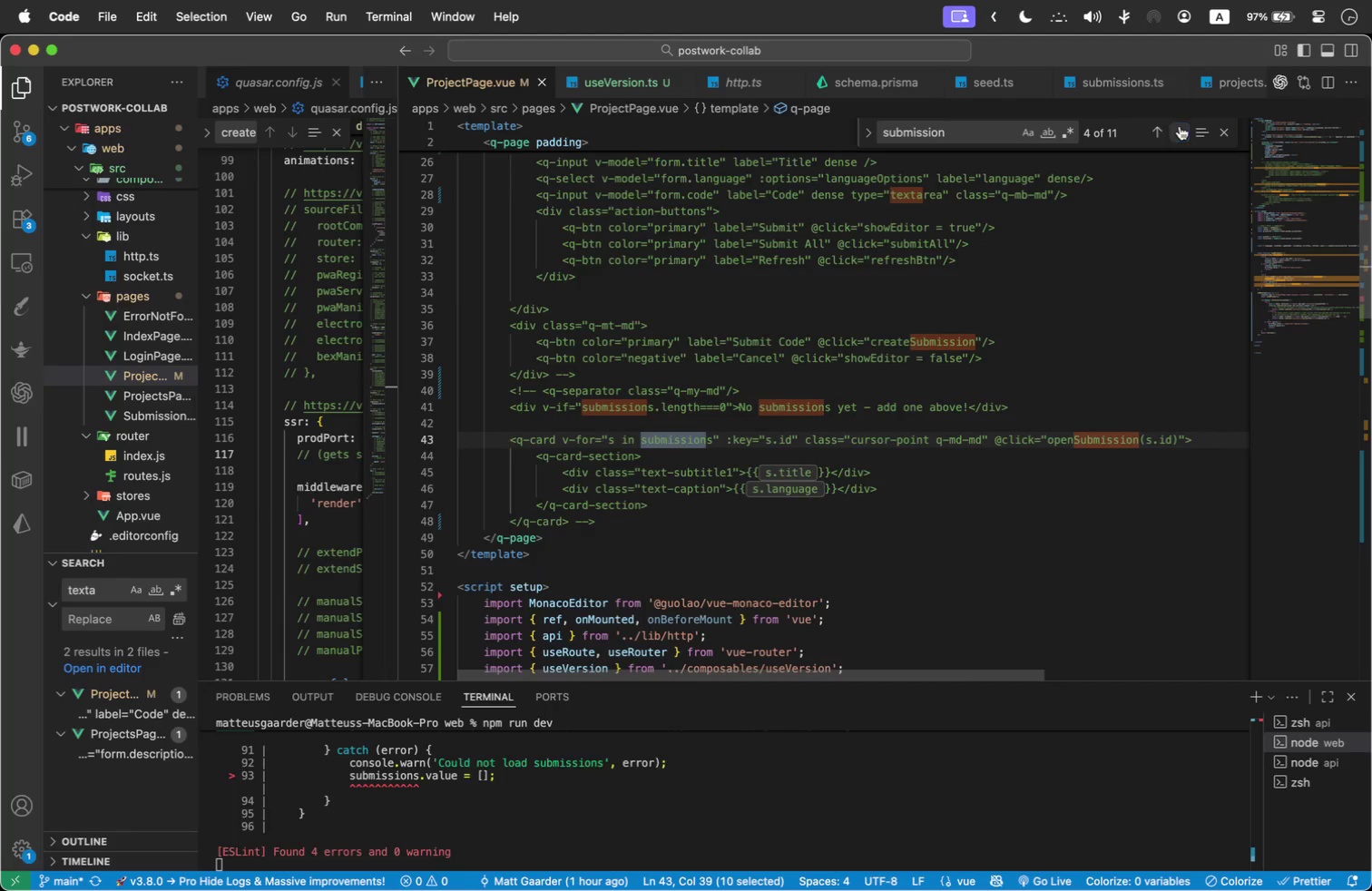 
triple_click([1180, 126])
 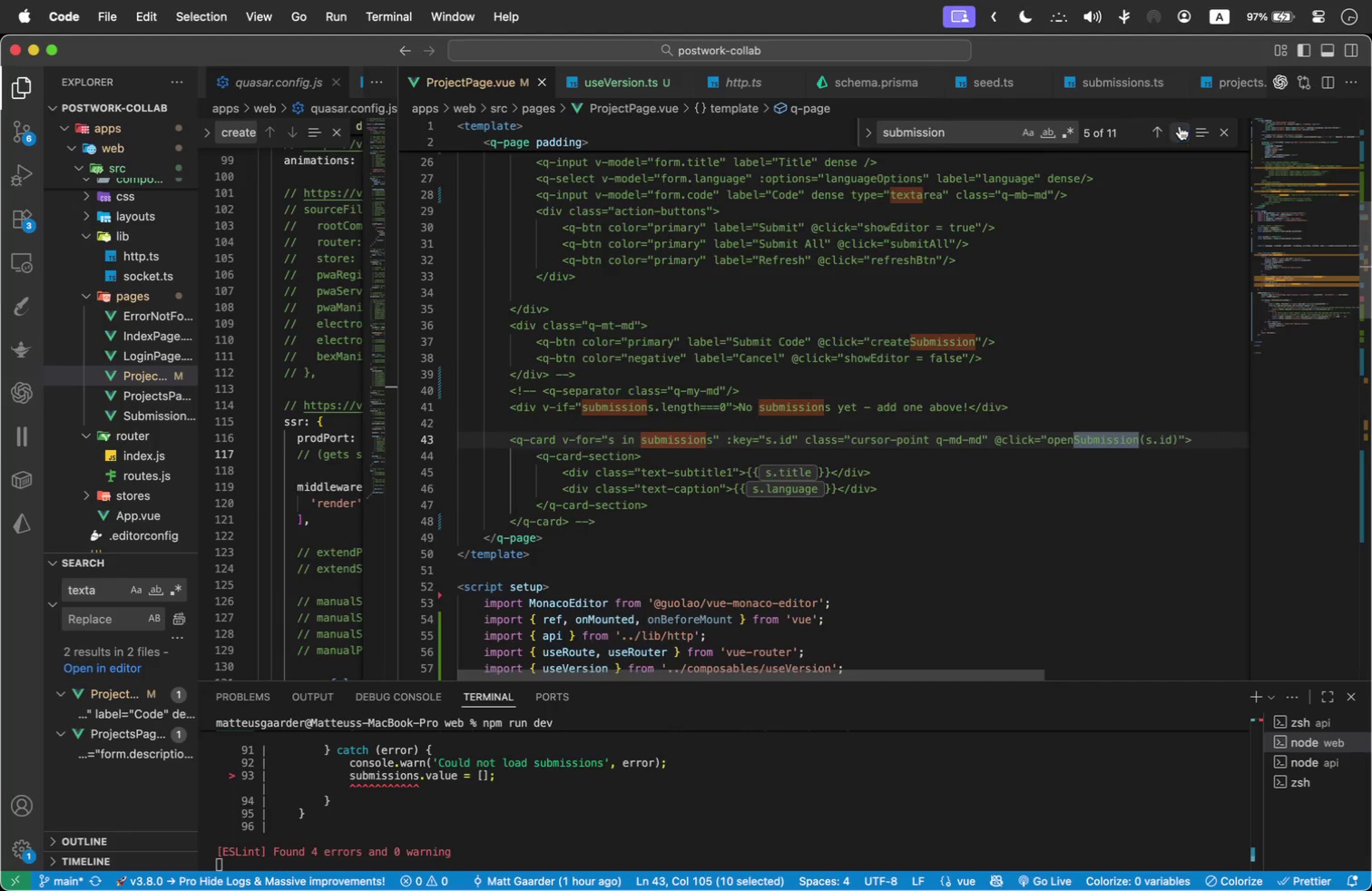 
triple_click([1180, 126])
 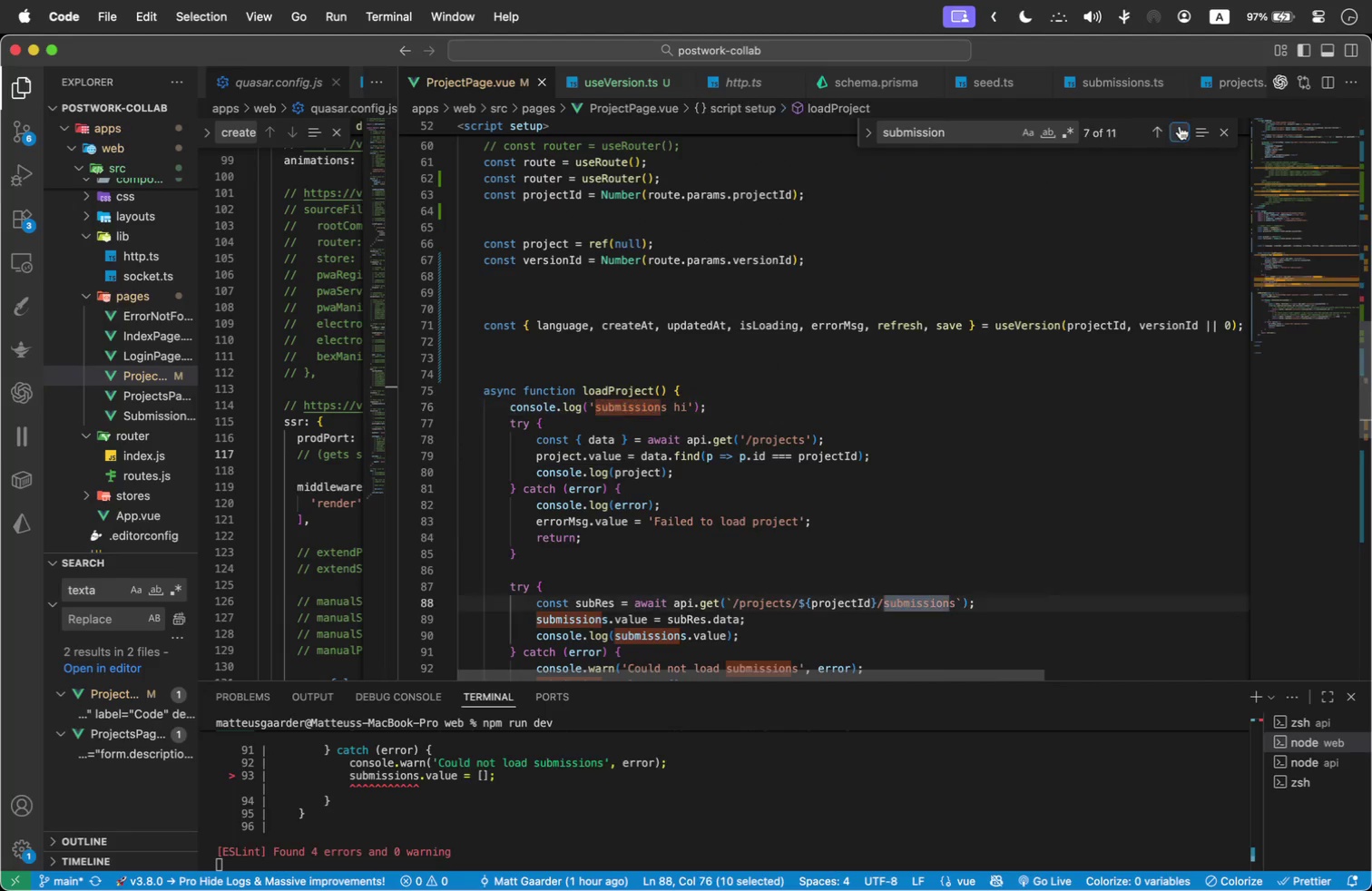 
triple_click([1180, 126])
 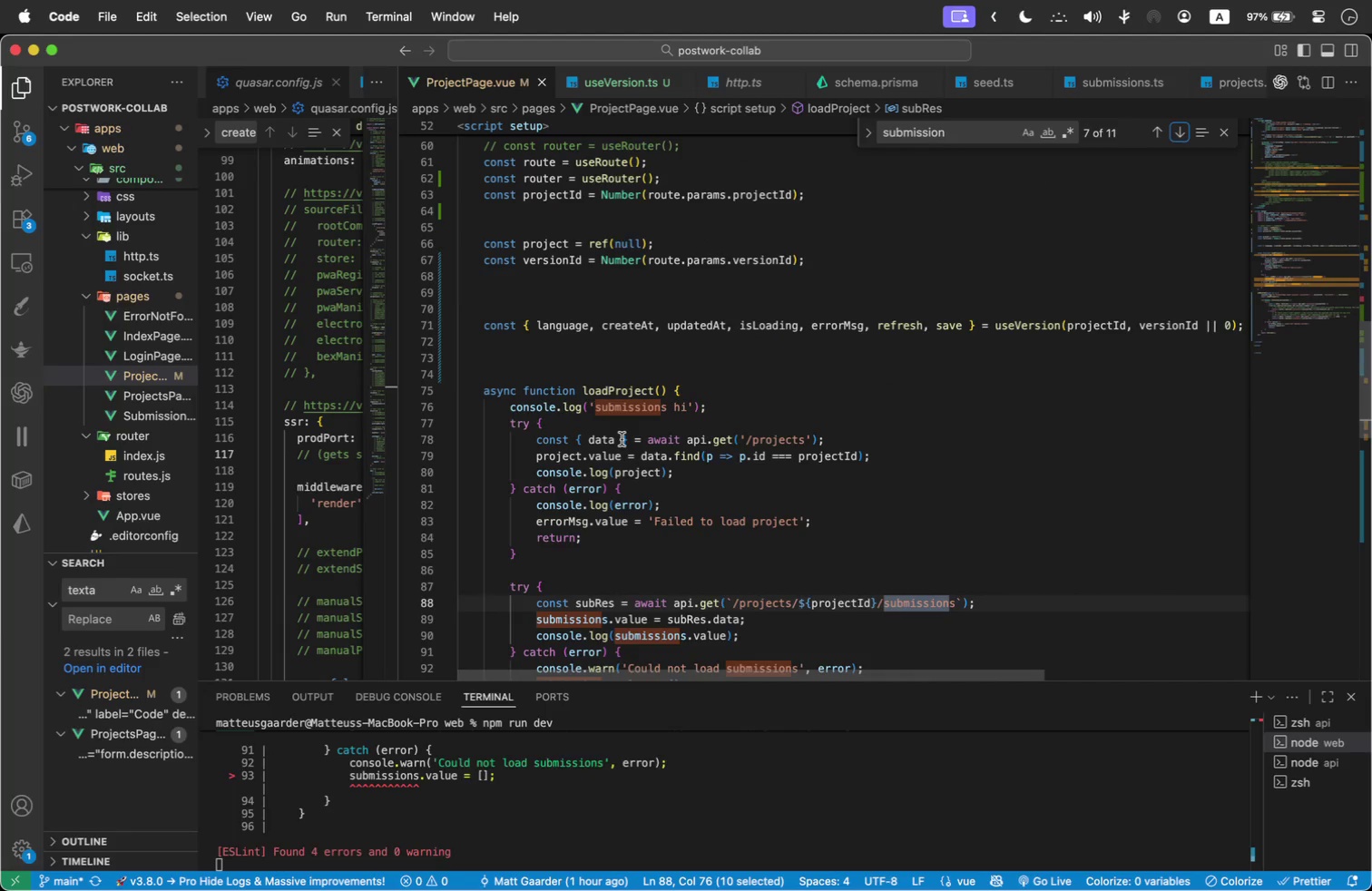 
scroll: coordinate [622, 439], scroll_direction: down, amount: 2.0
 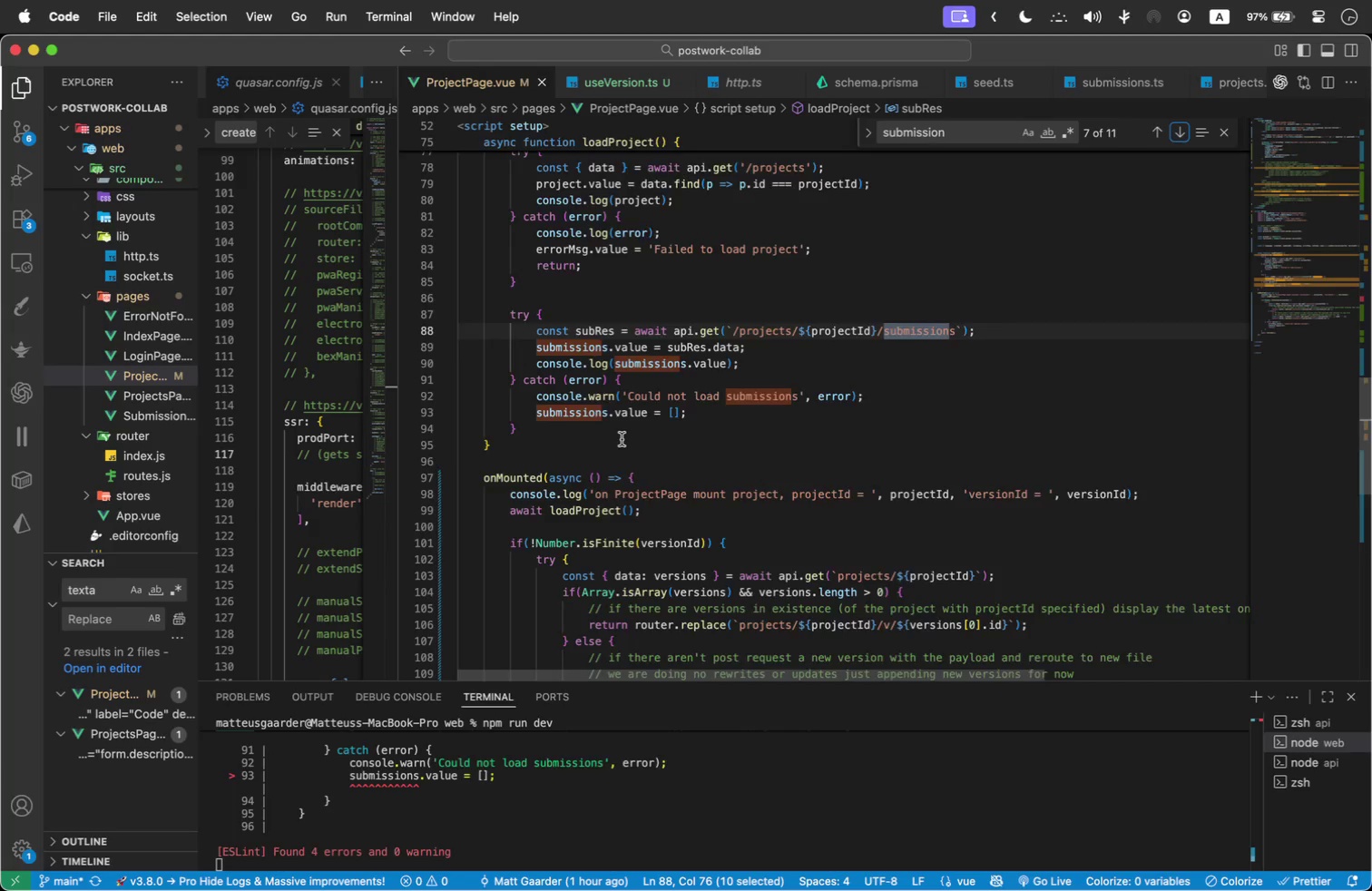 
scroll: coordinate [622, 439], scroll_direction: up, amount: 1.0
 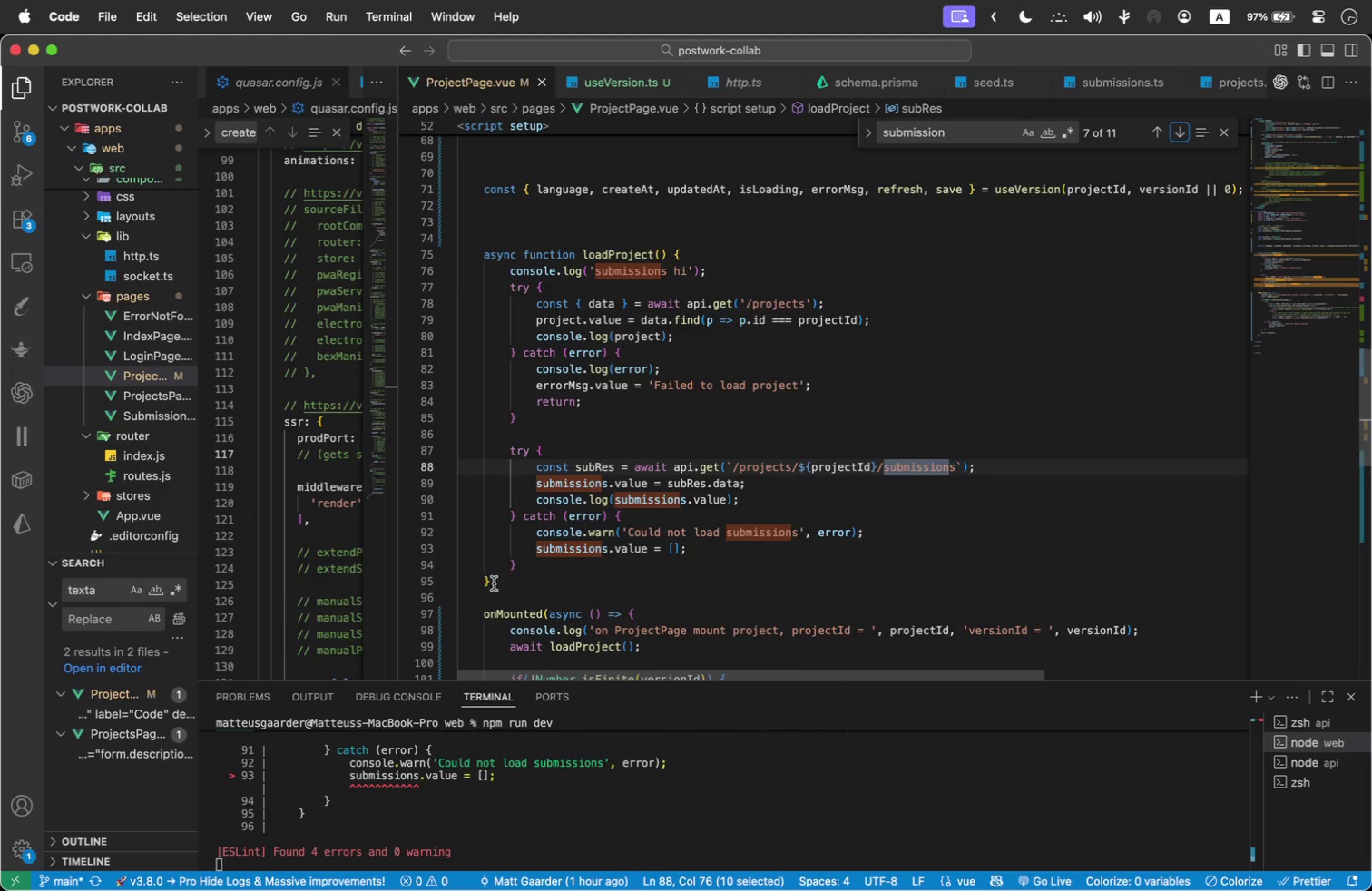 
left_click_drag(start_coordinate=[515, 583], to_coordinate=[404, 259])
 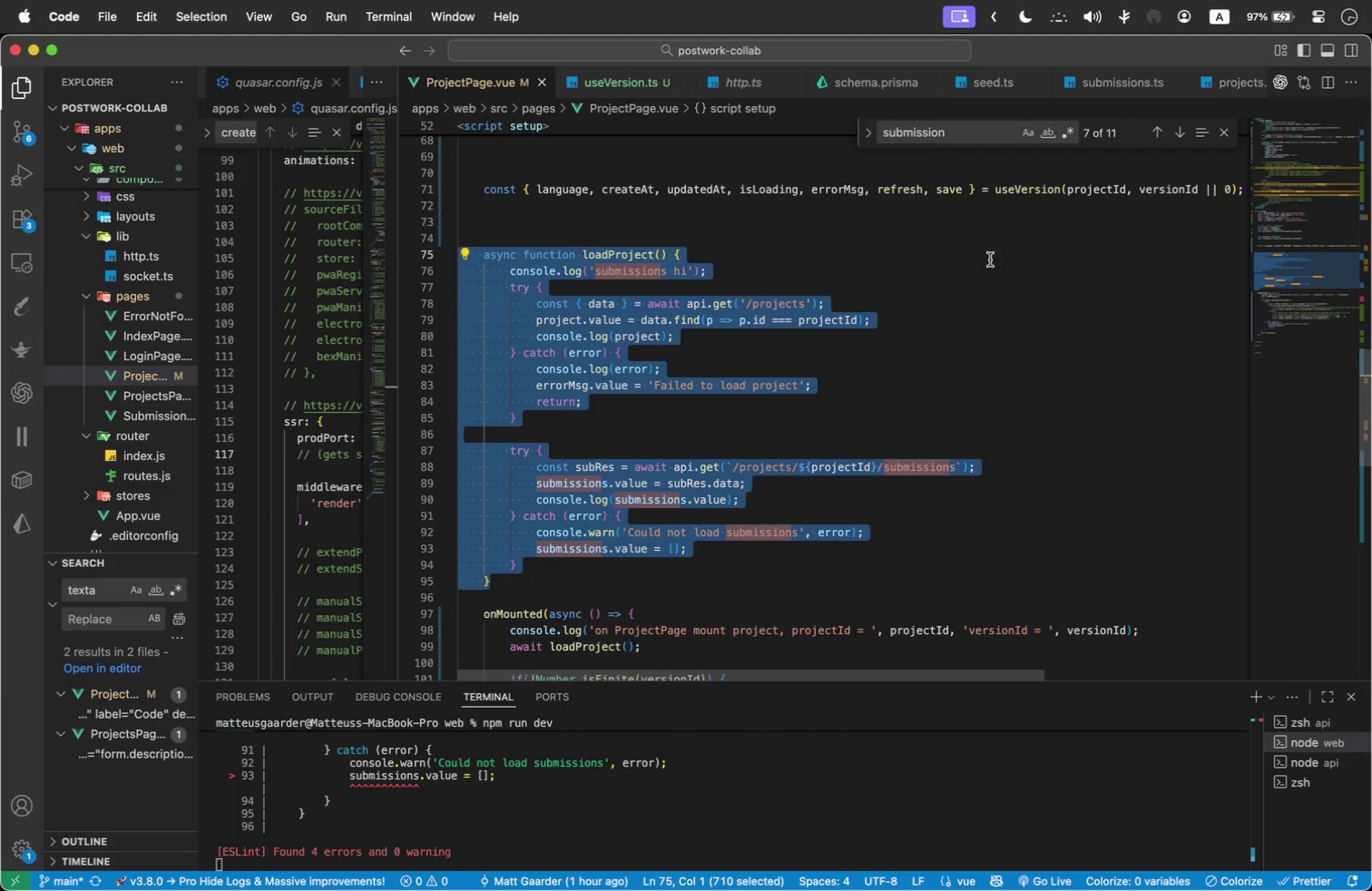 
key(Meta+Slash)
 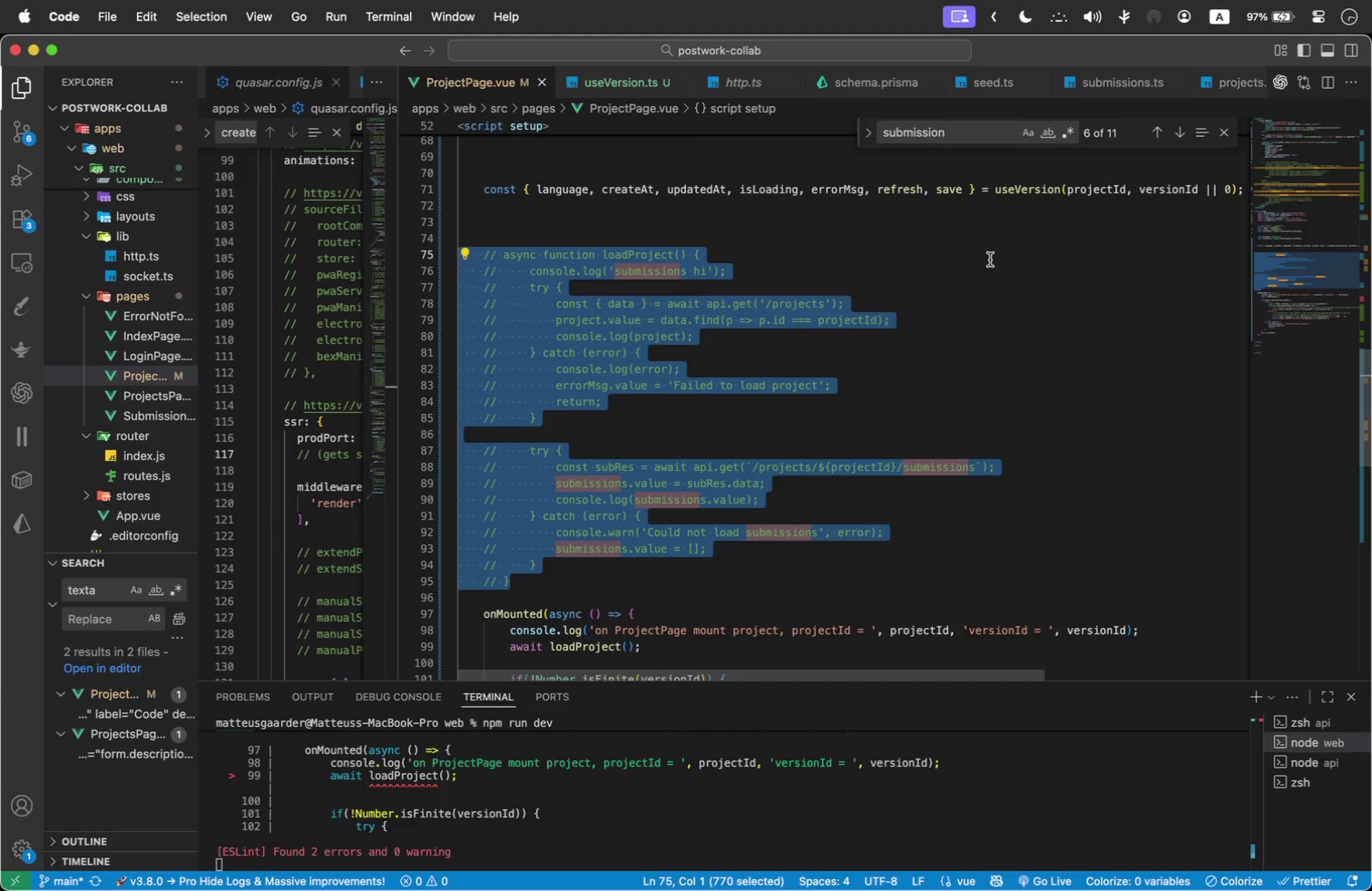 
scroll: coordinate [1088, 436], scroll_direction: down, amount: 5.0
 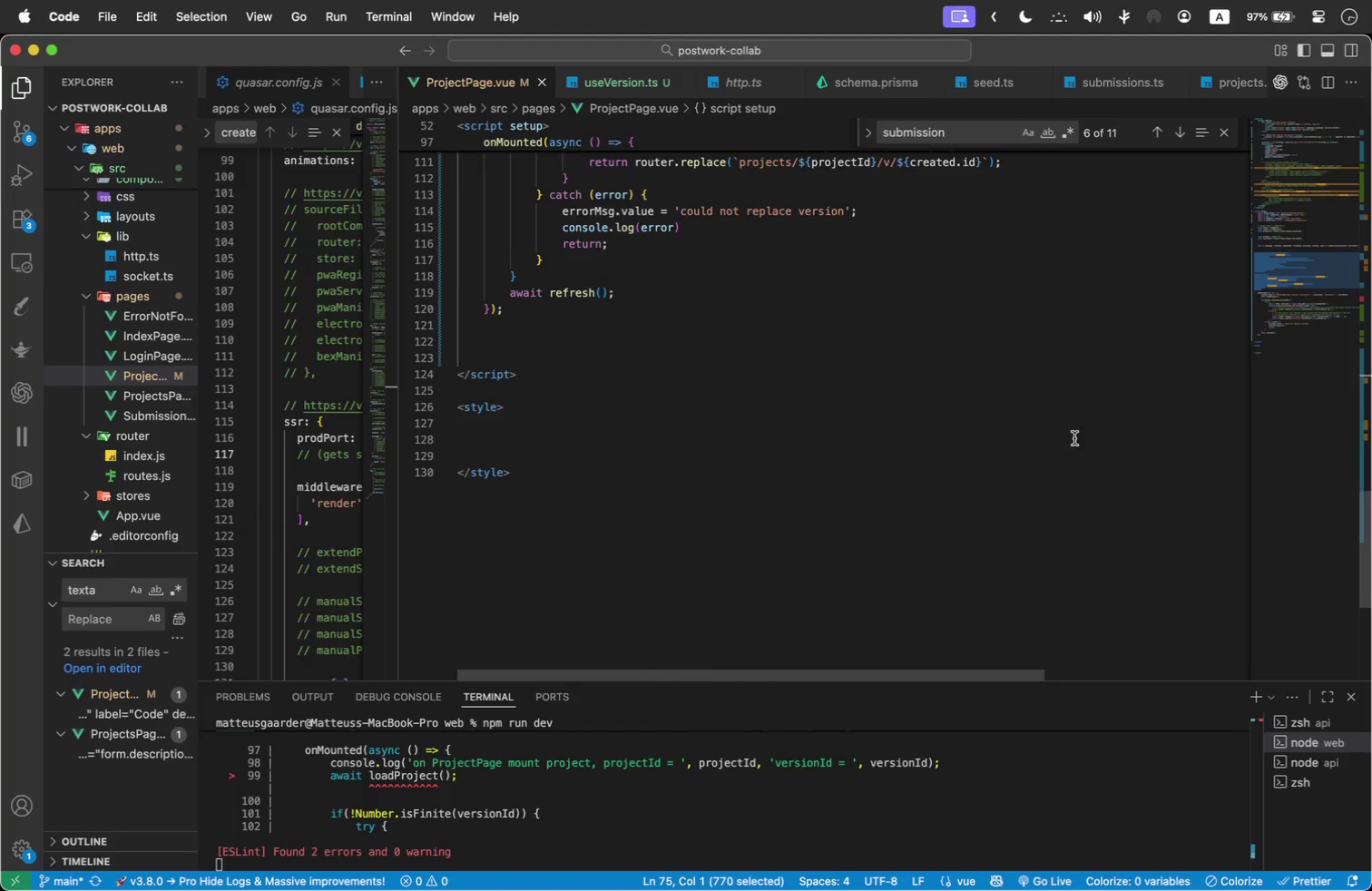 
scroll: coordinate [1042, 453], scroll_direction: up, amount: 9.0
 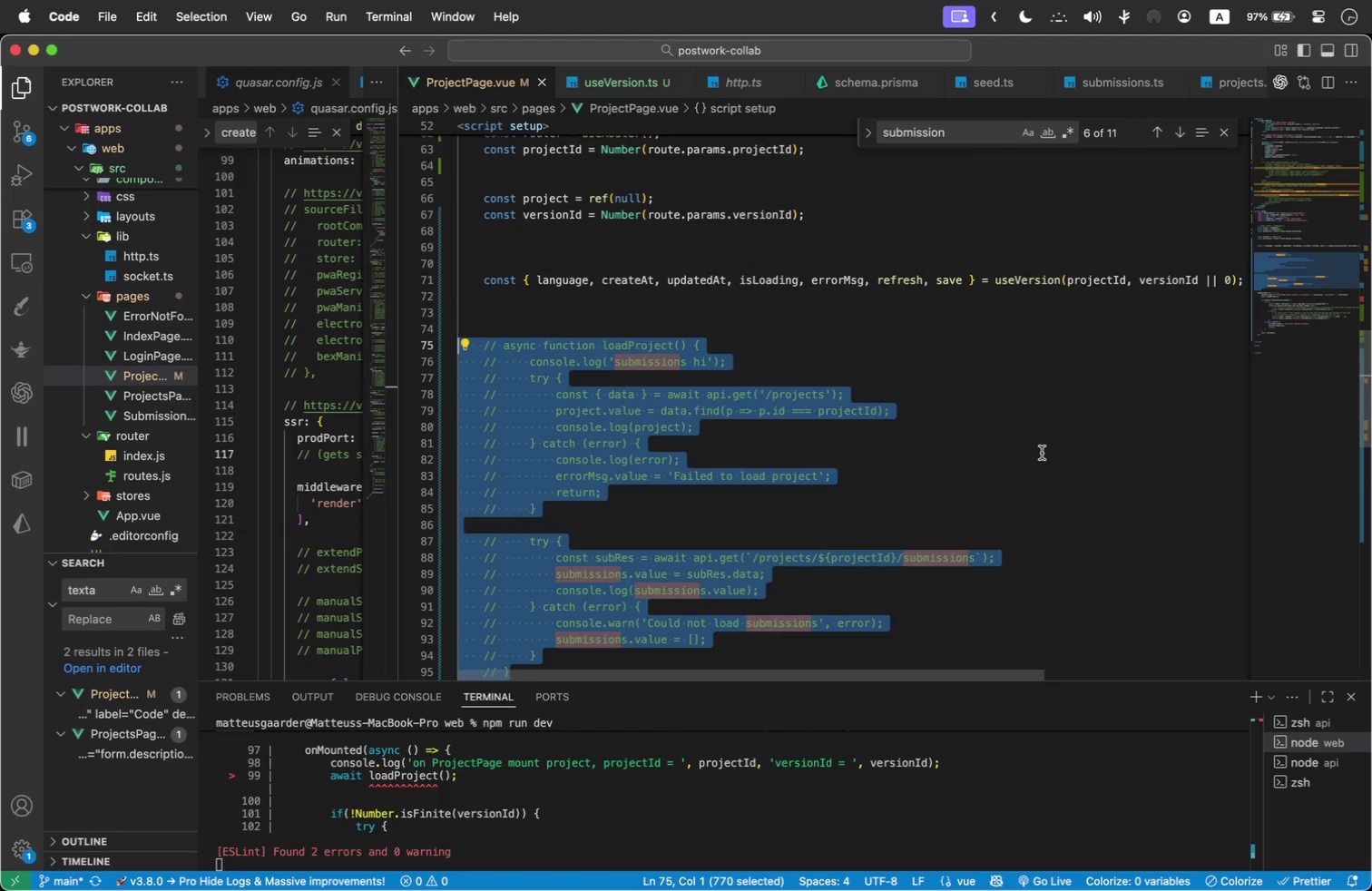 
scroll: coordinate [1042, 453], scroll_direction: down, amount: 4.0
 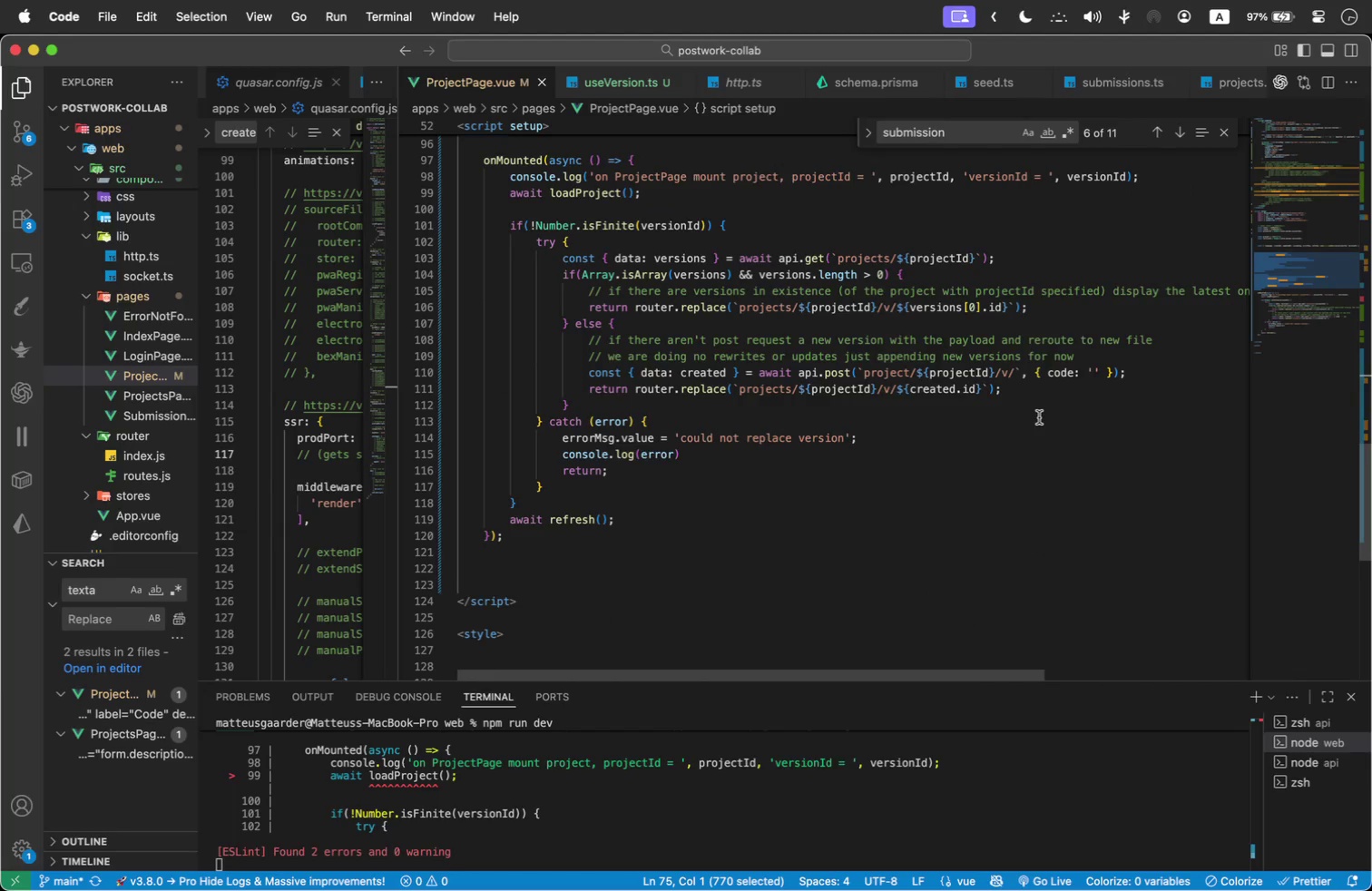 
scroll: coordinate [657, 412], scroll_direction: up, amount: 4.0
 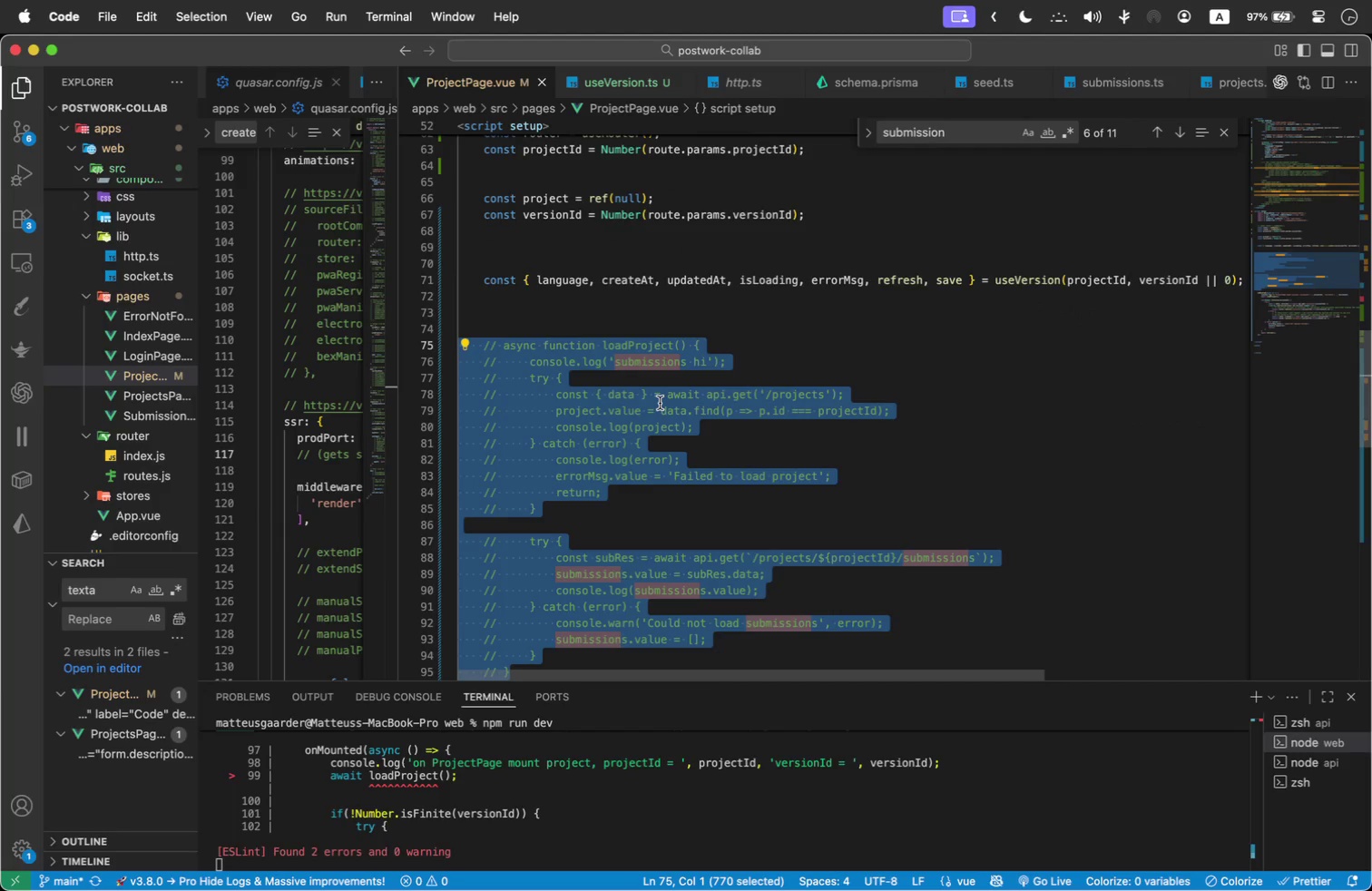 
wait(11.63)
 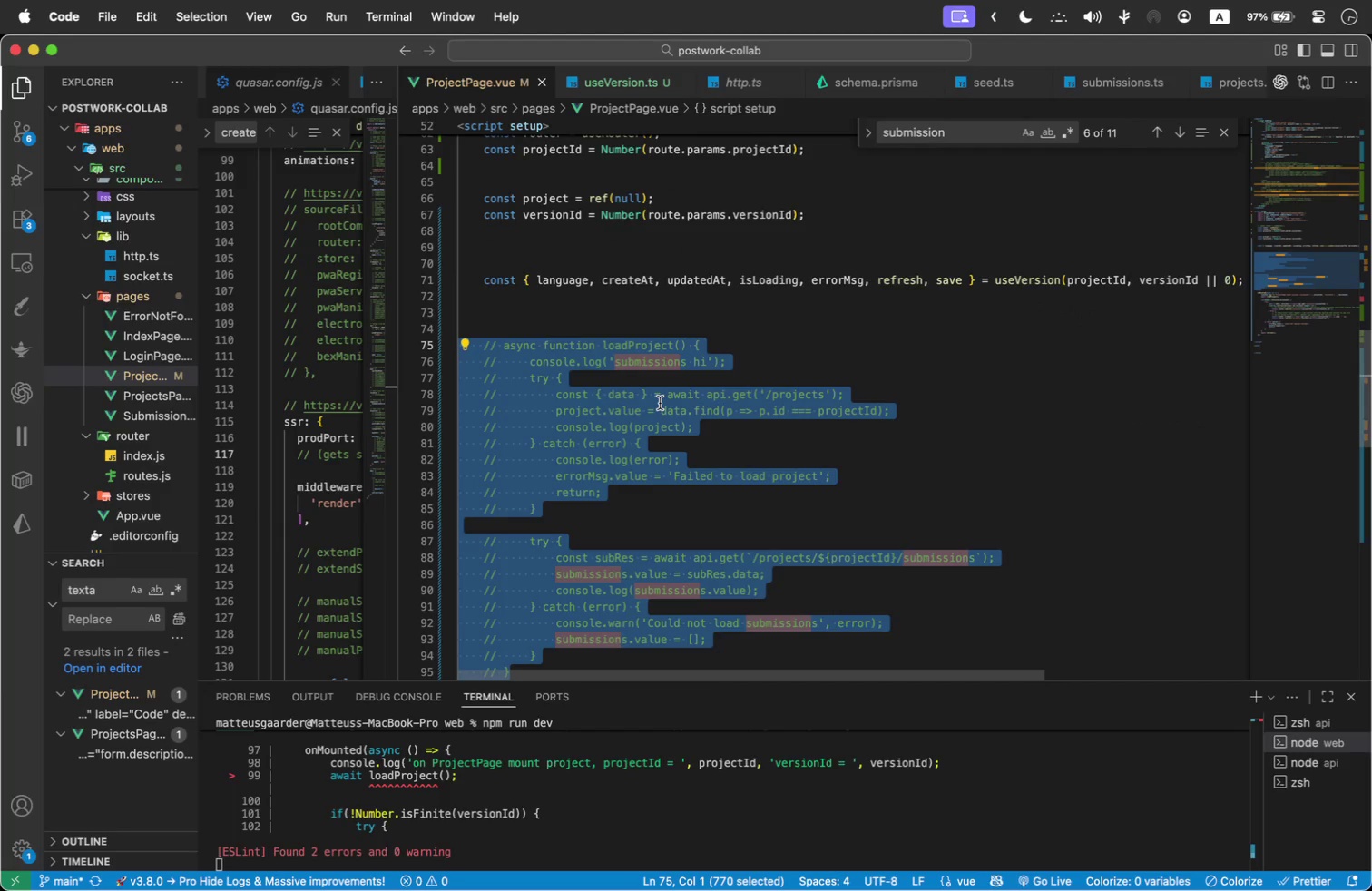 
scroll: coordinate [660, 403], scroll_direction: down, amount: 1.0
 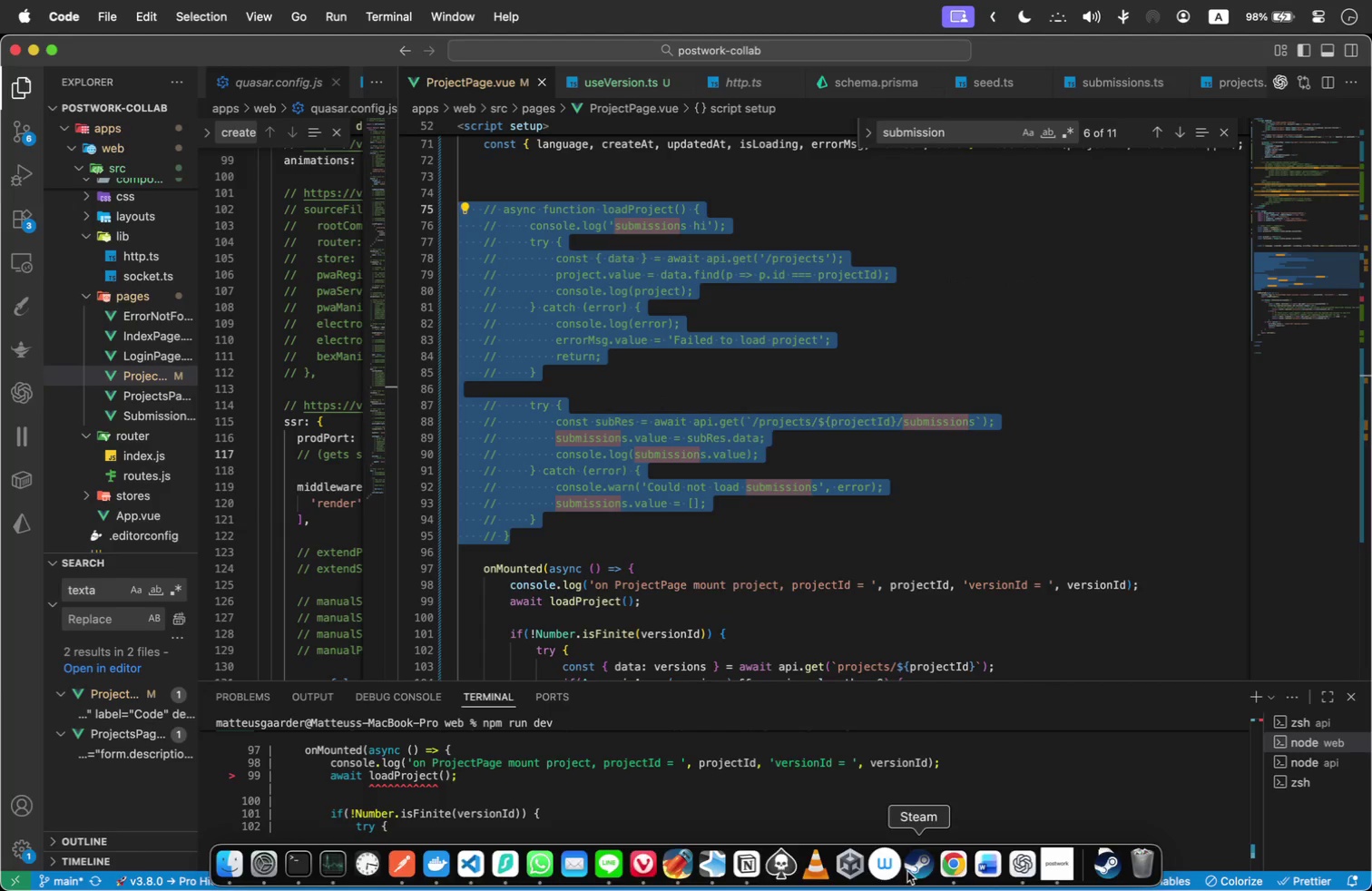 
scroll: coordinate [691, 377], scroll_direction: up, amount: 5.0
 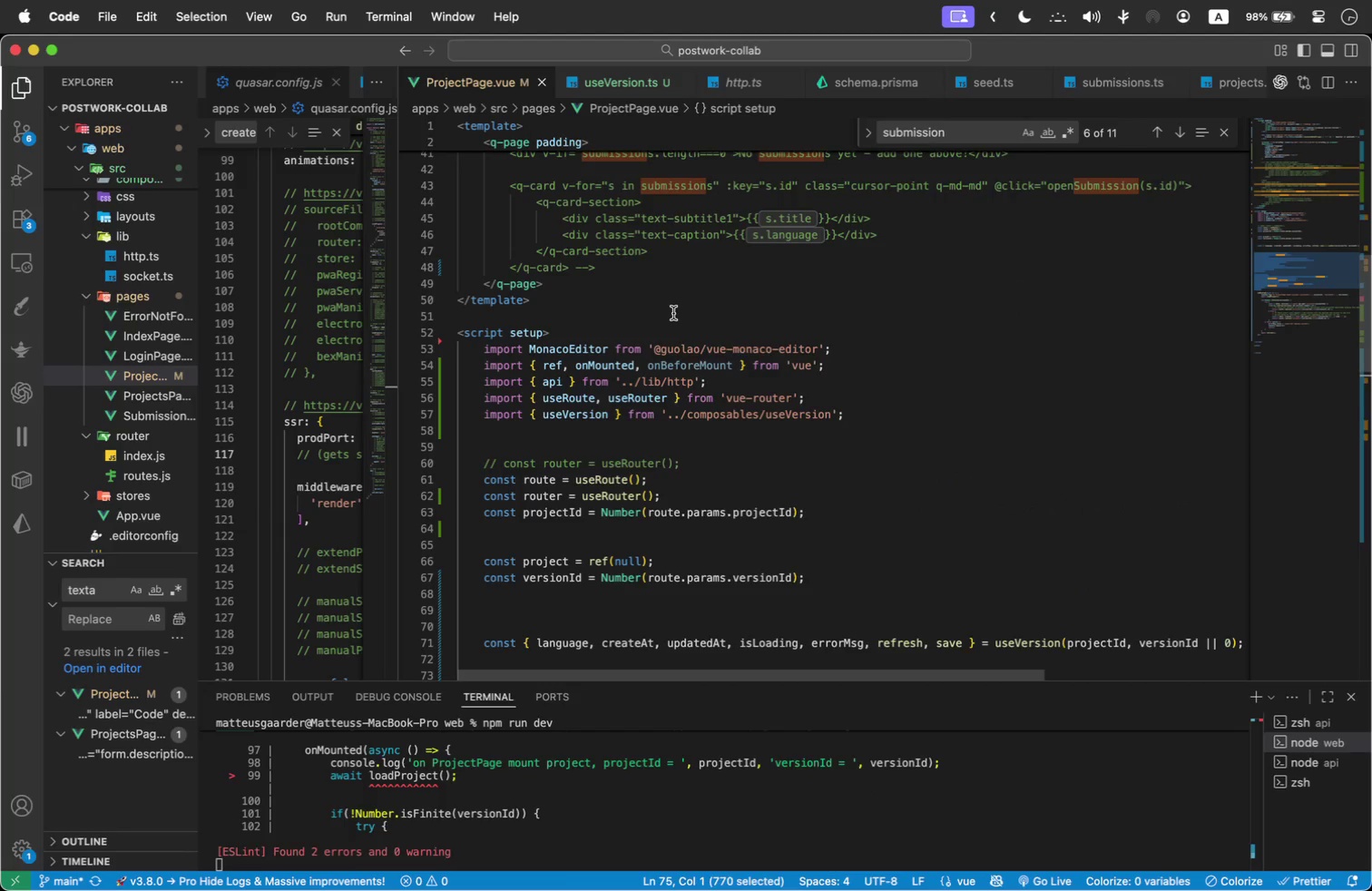 
double_click([673, 362])
 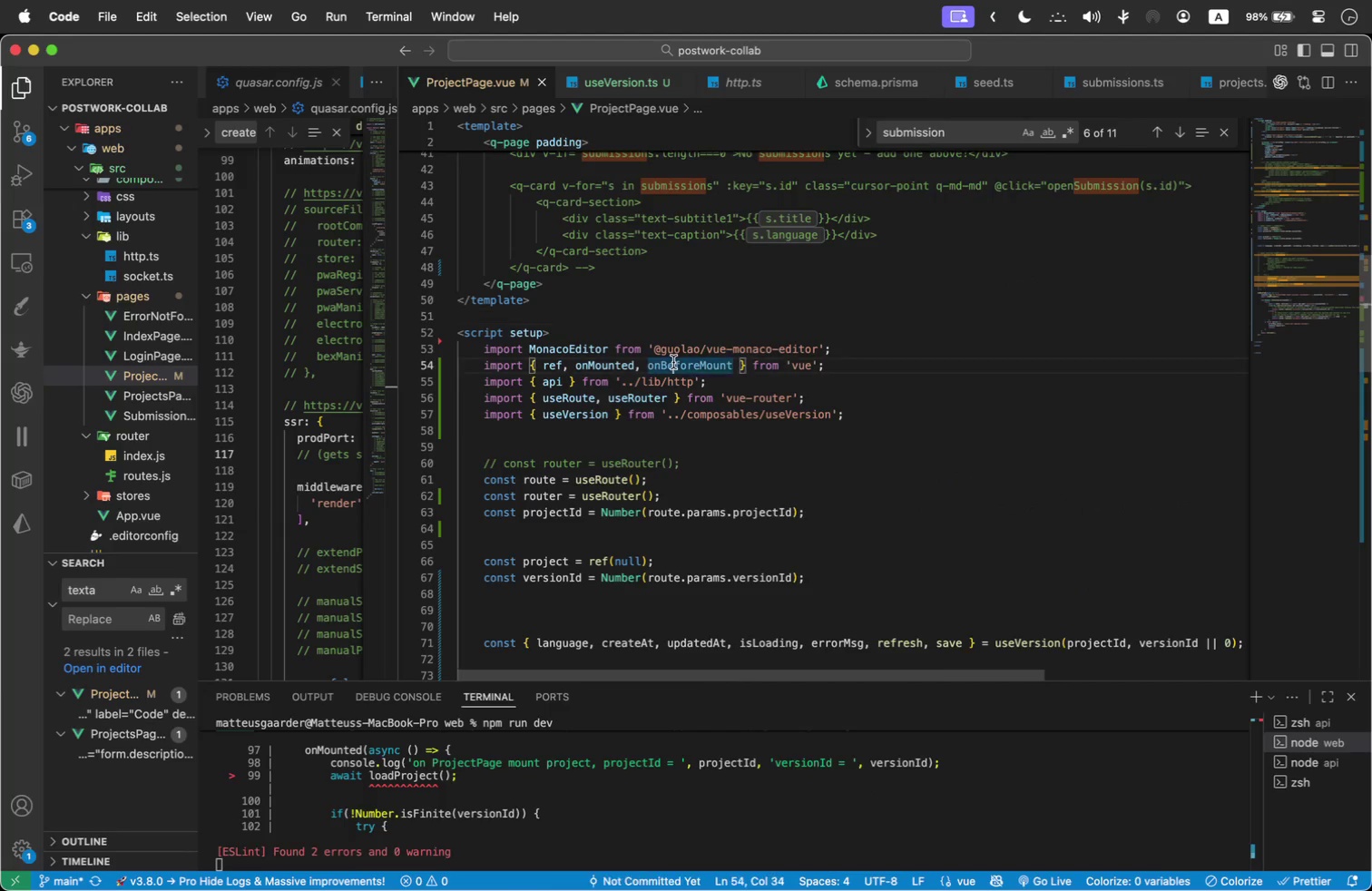 
triple_click([673, 362])
 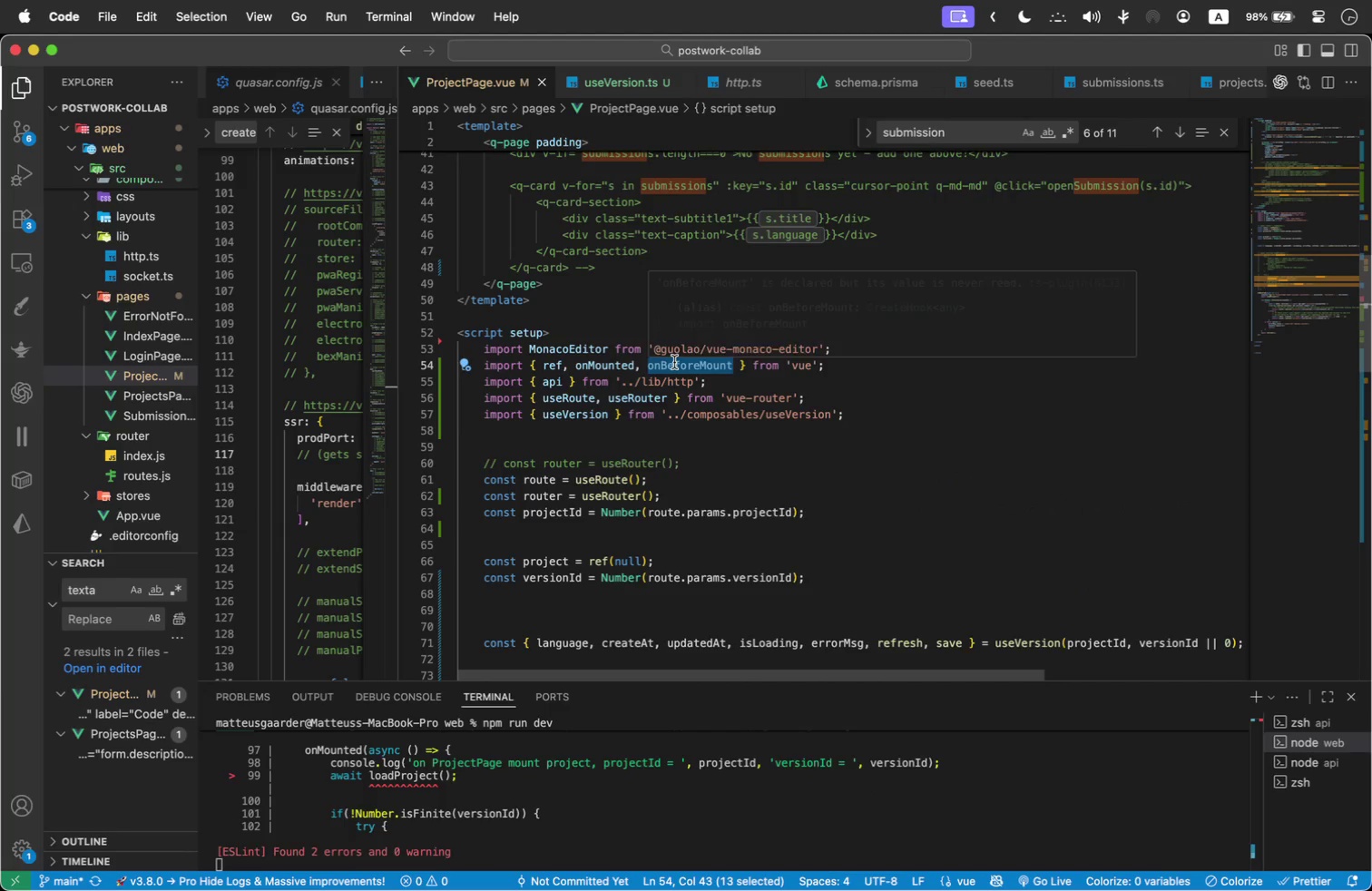 
key(Backspace)
 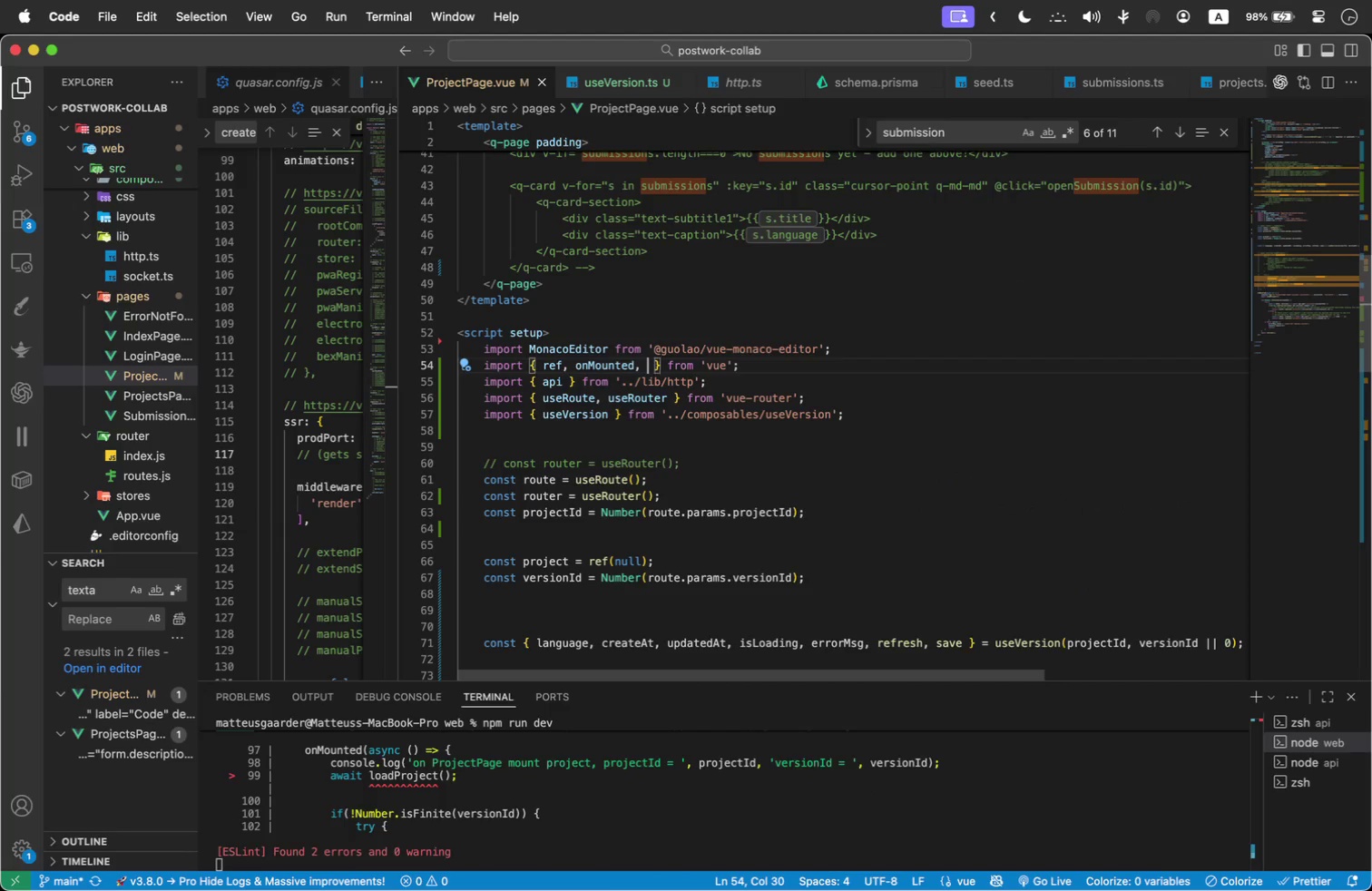 
key(Backspace)
 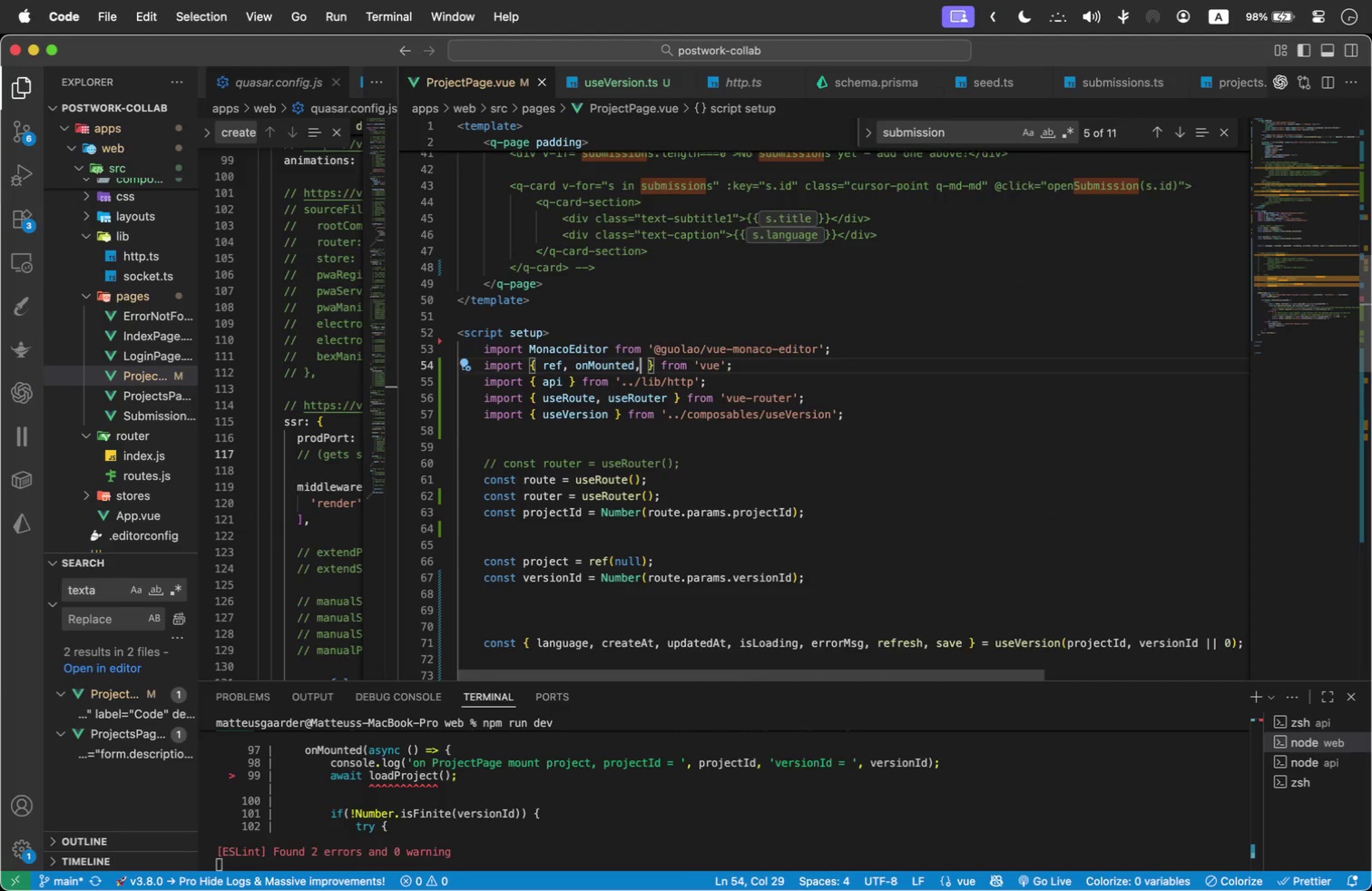 
key(Backspace)
 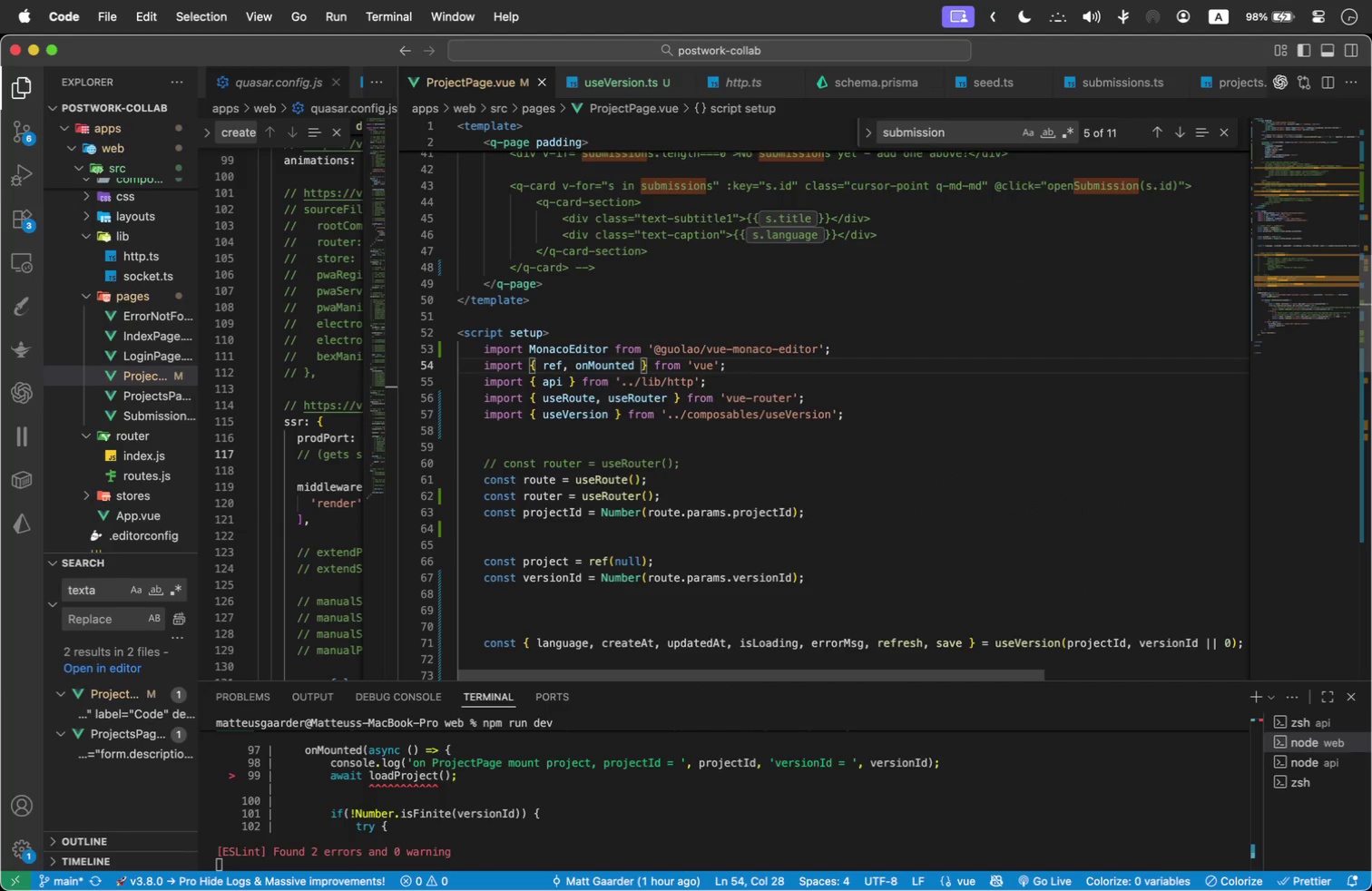 
key(Meta+Tab)
 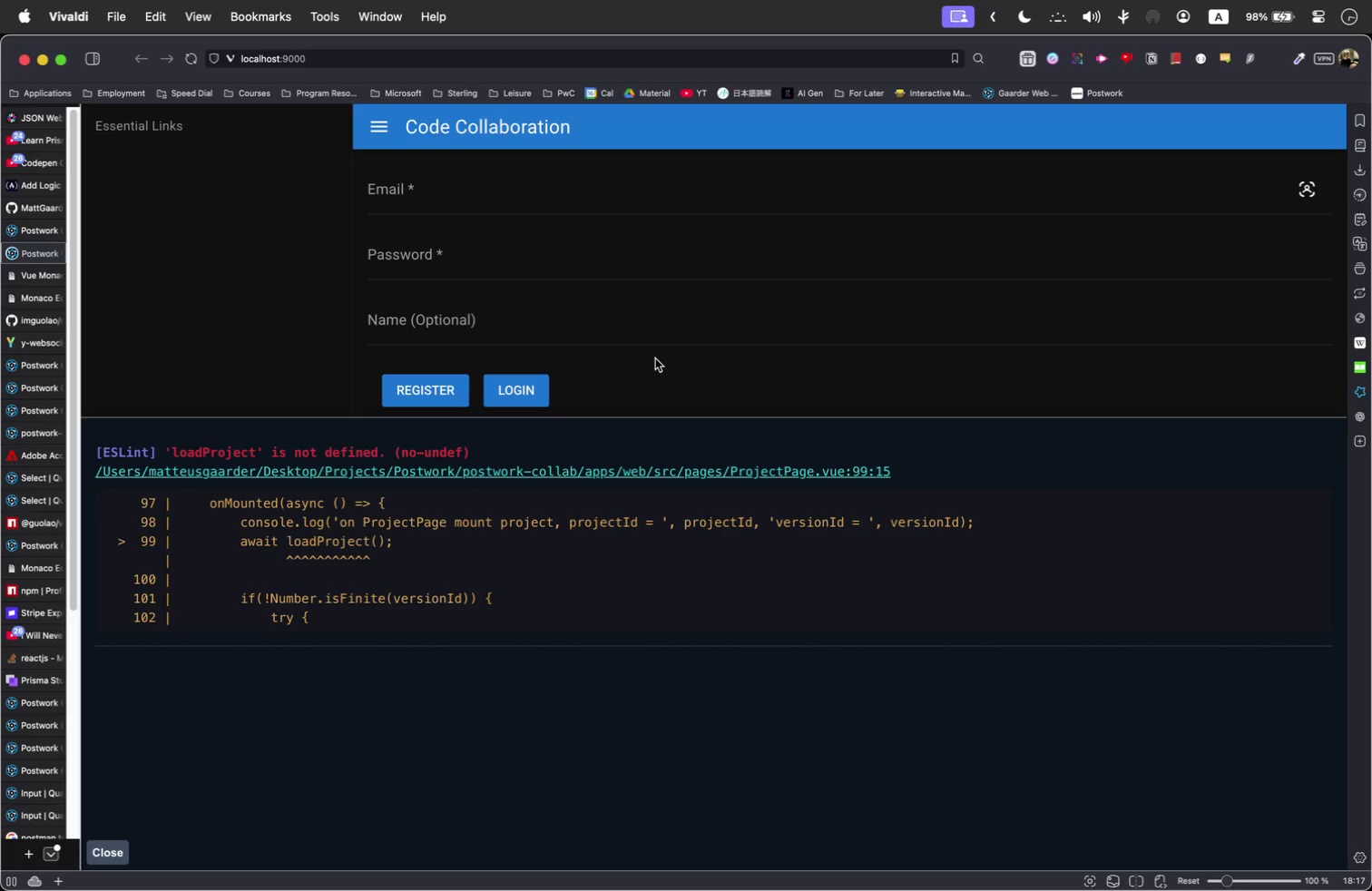 
left_click([203, 274])
 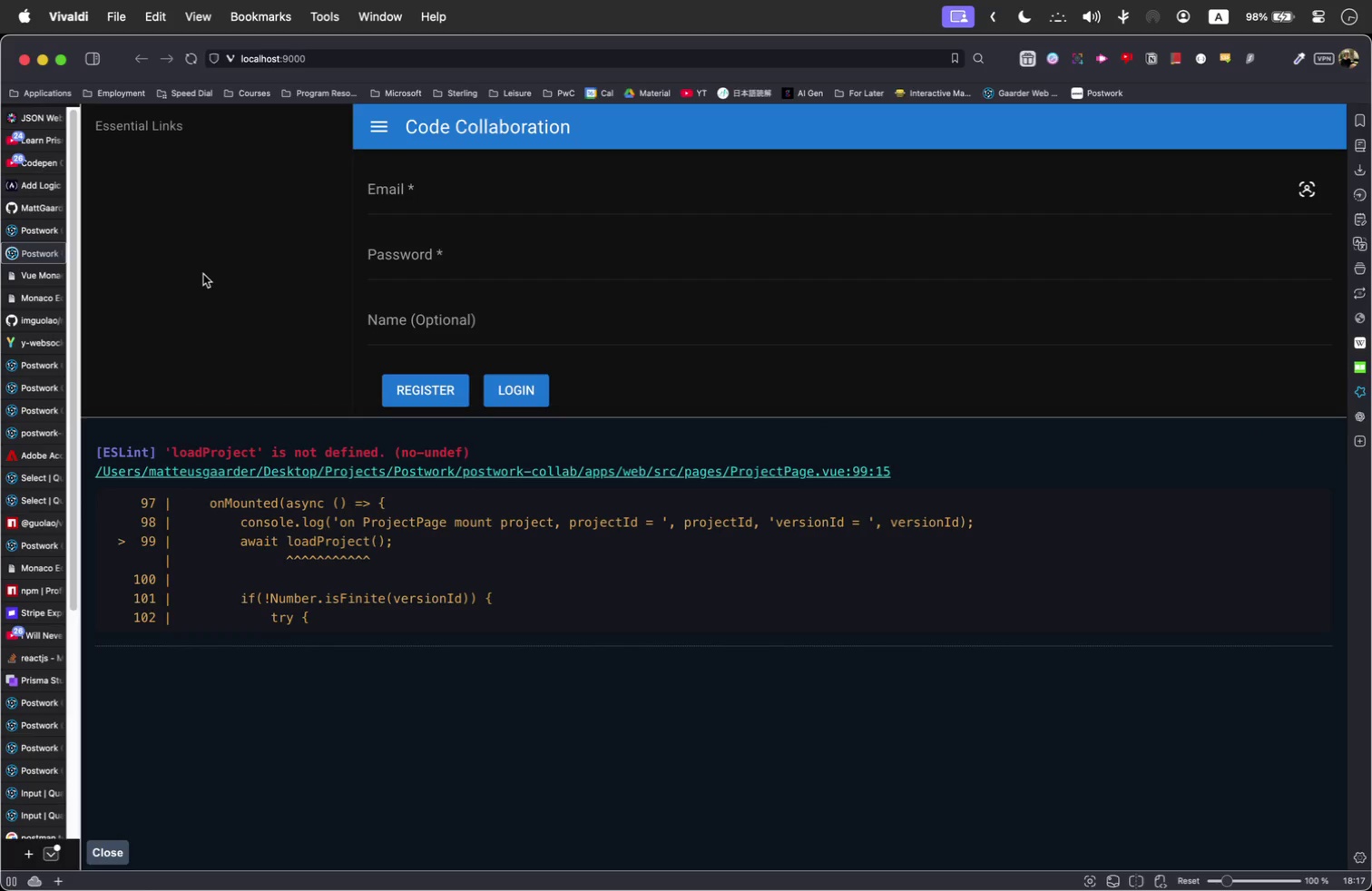 
key(Meta+Tab)
 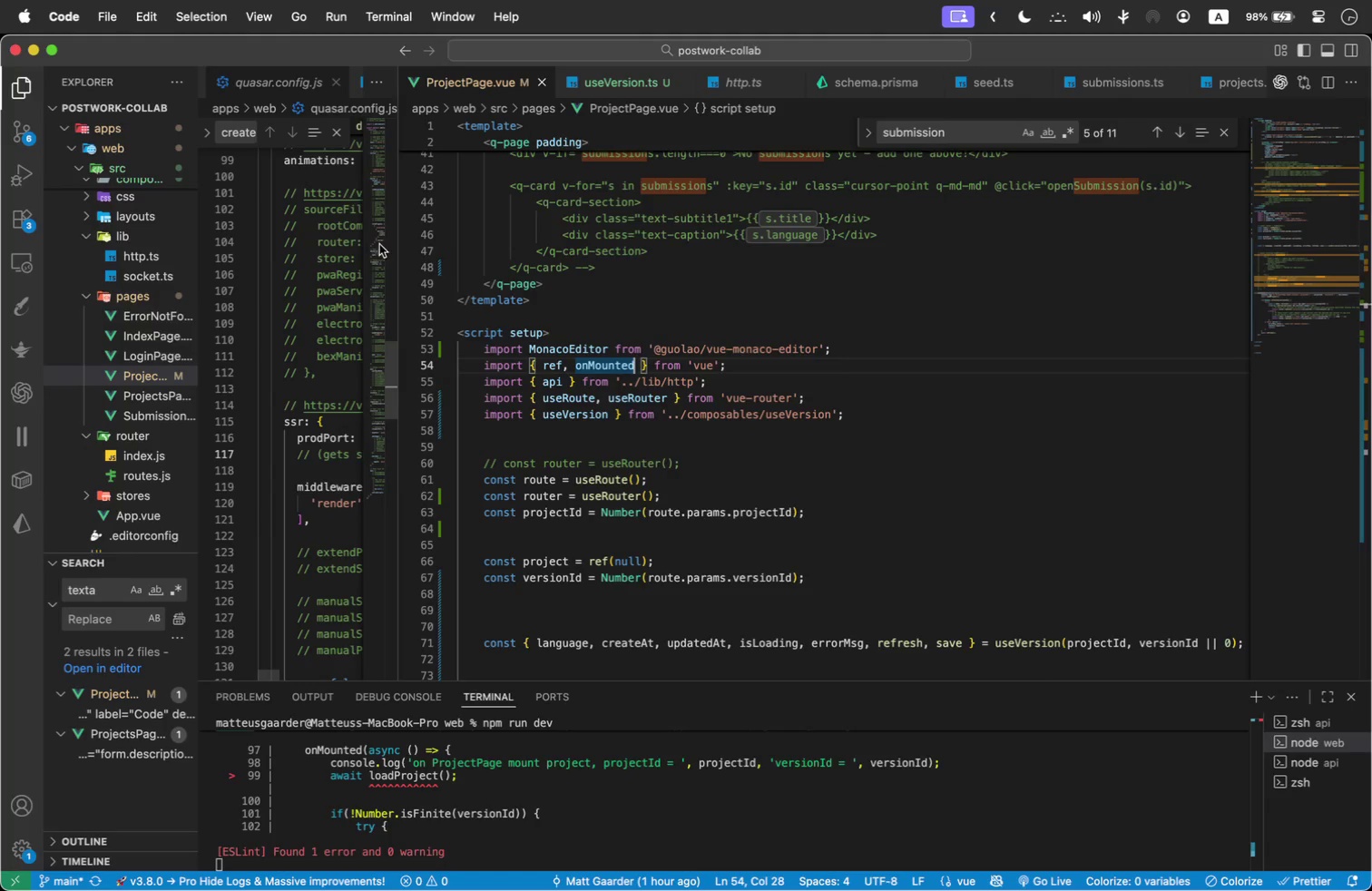 
scroll: coordinate [957, 358], scroll_direction: up, amount: 5.0
 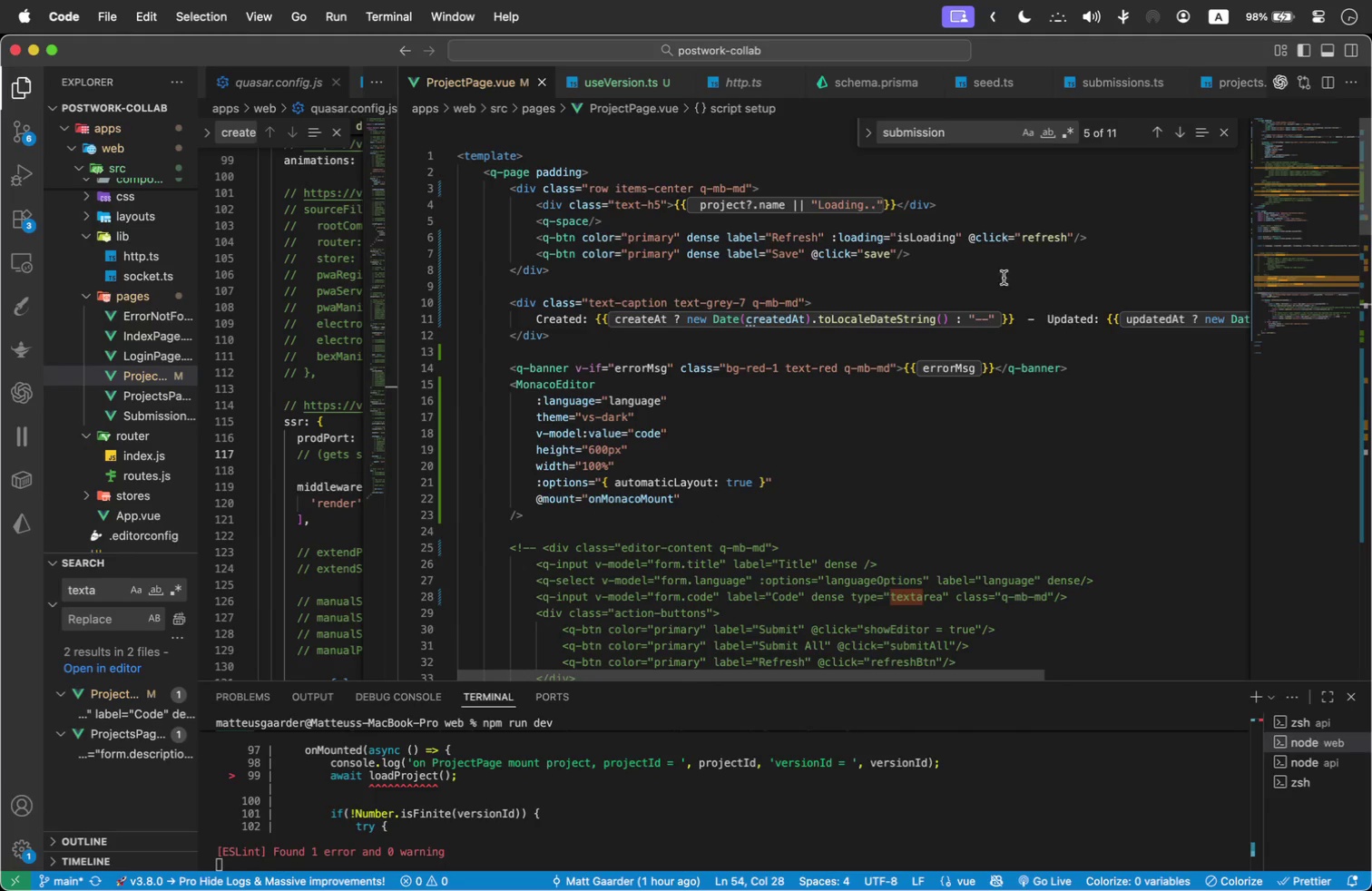 
double_click([982, 139])
 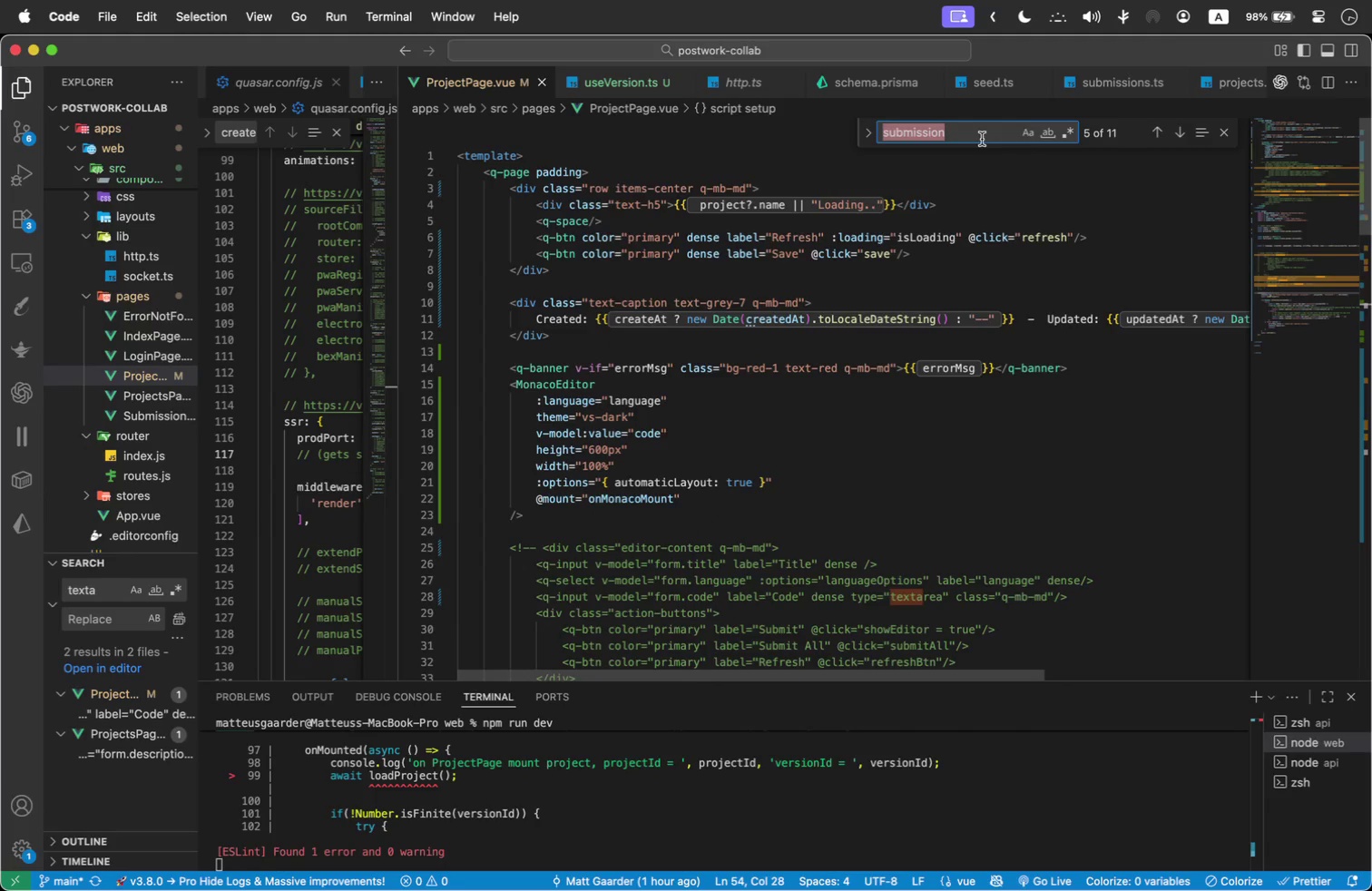 
type(loadPro)
 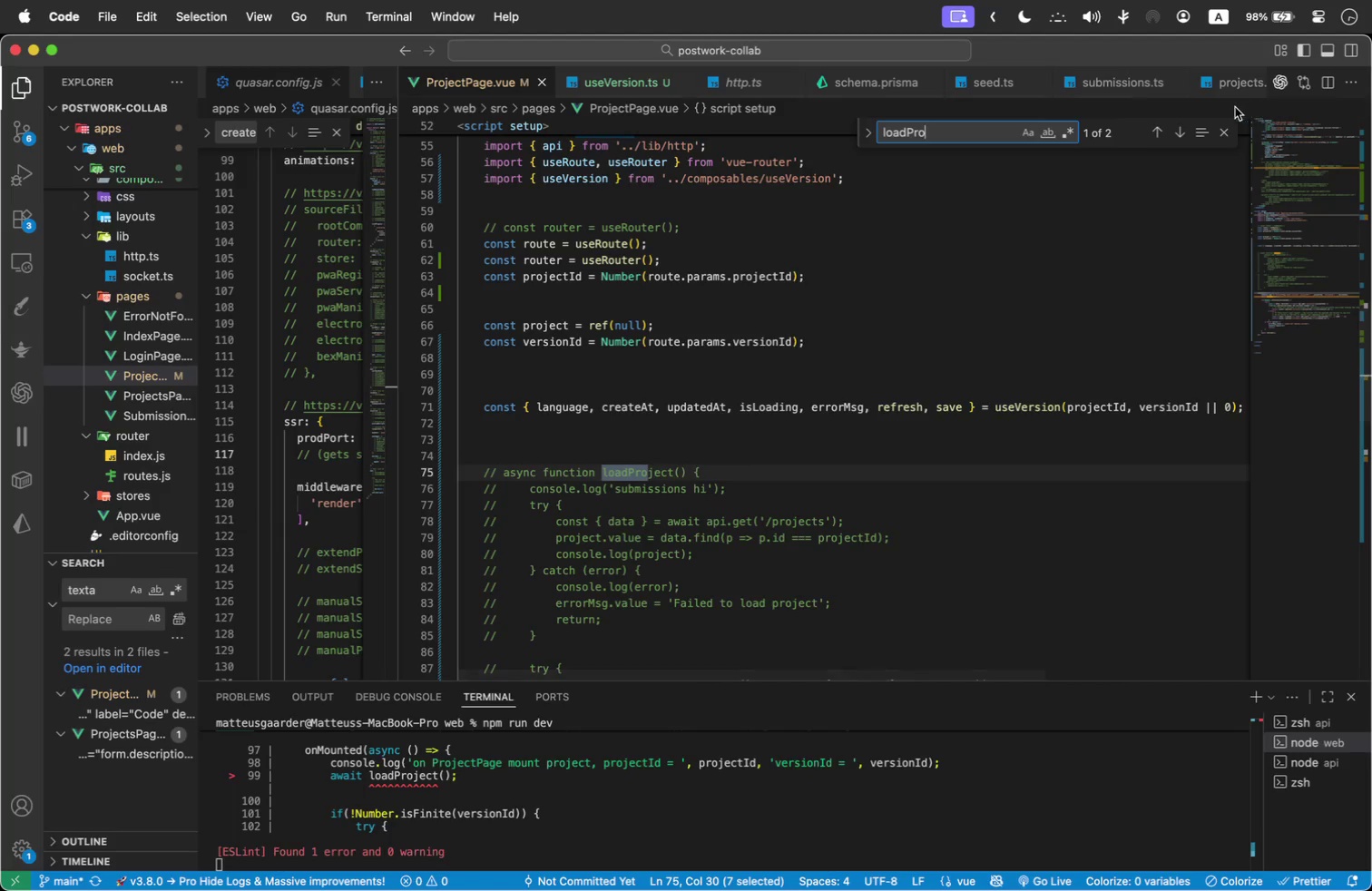 
left_click([1177, 126])
 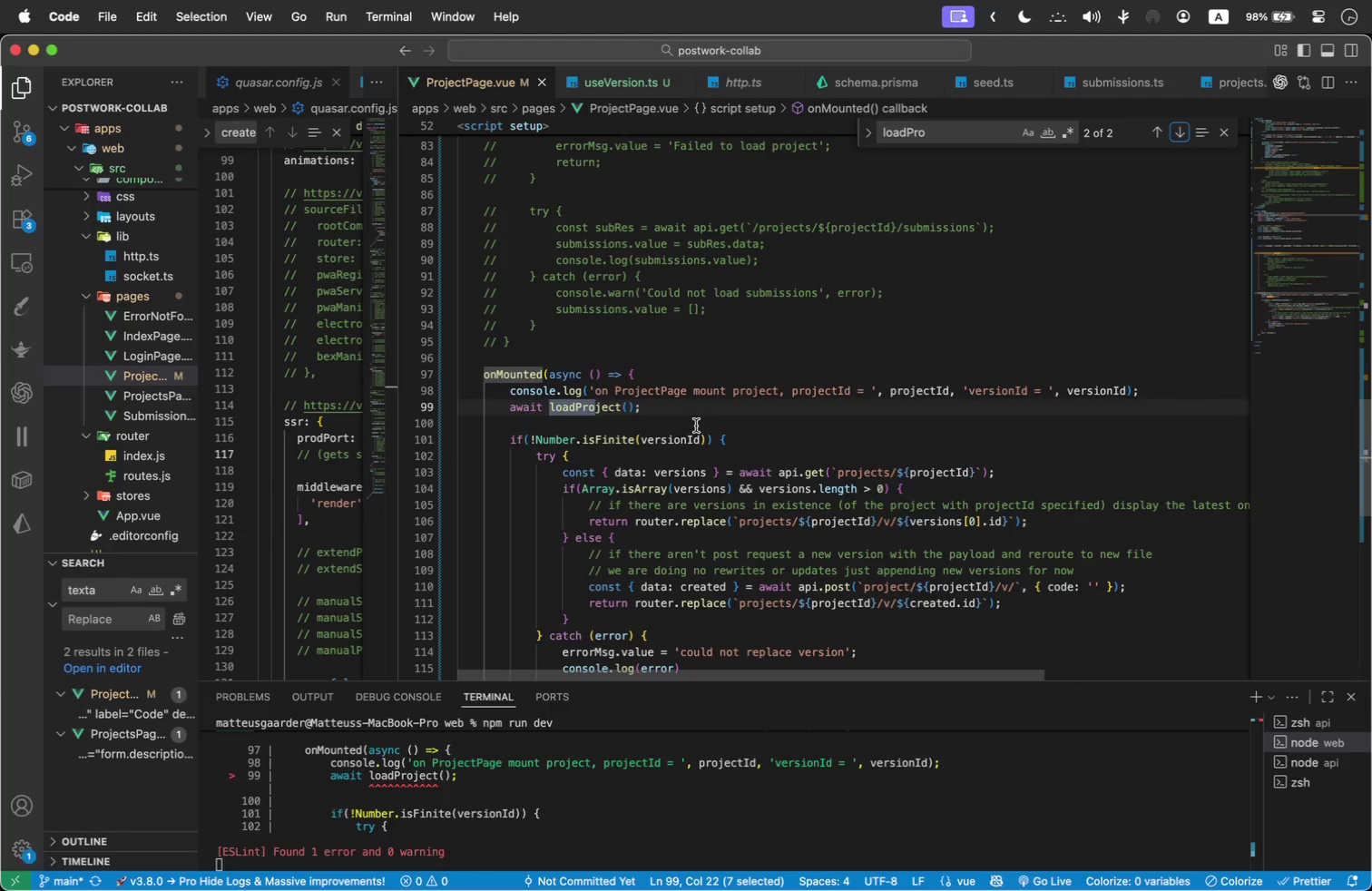 
wait(5.22)
 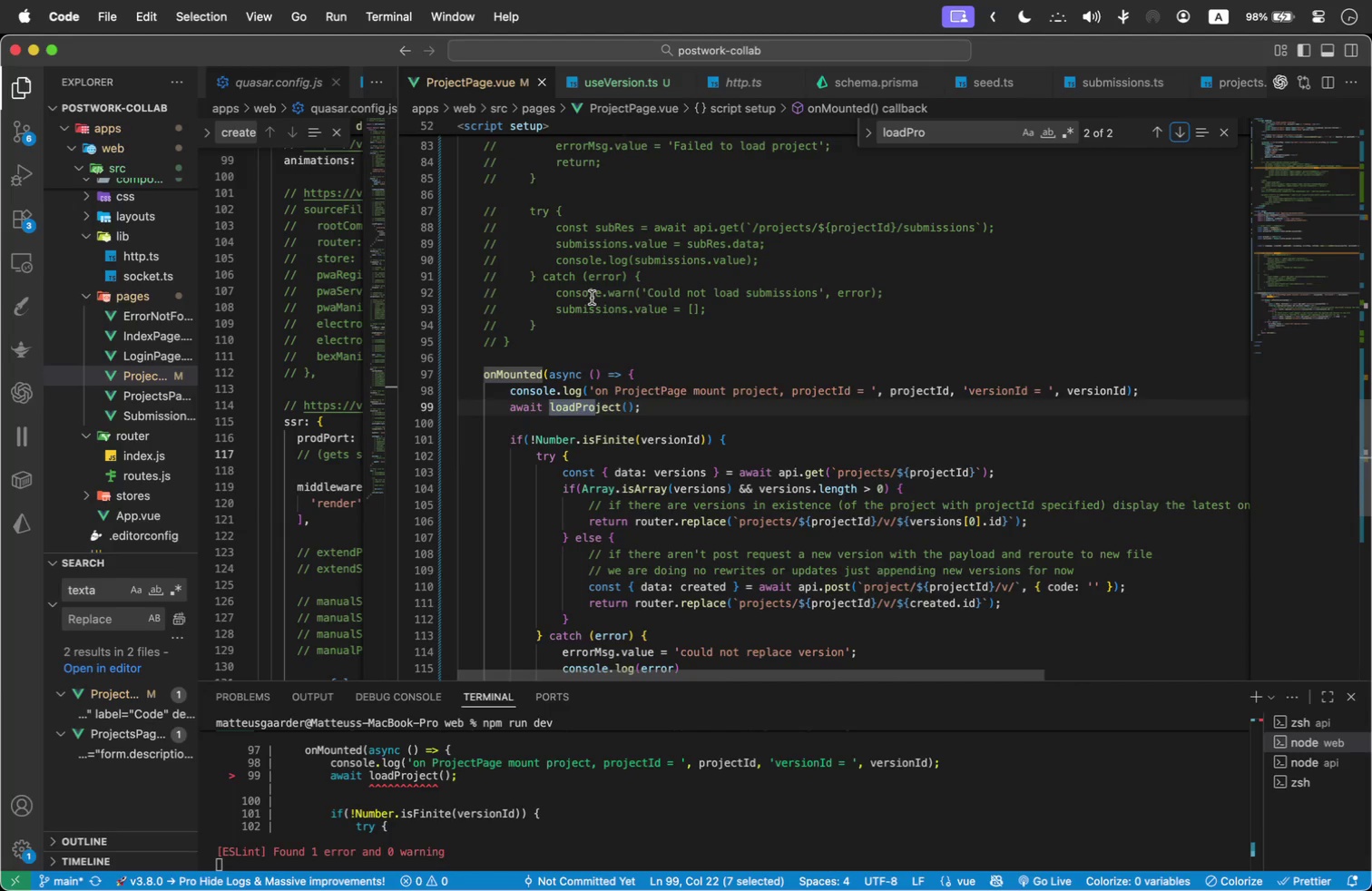 
left_click_drag(start_coordinate=[692, 415], to_coordinate=[447, 409])
 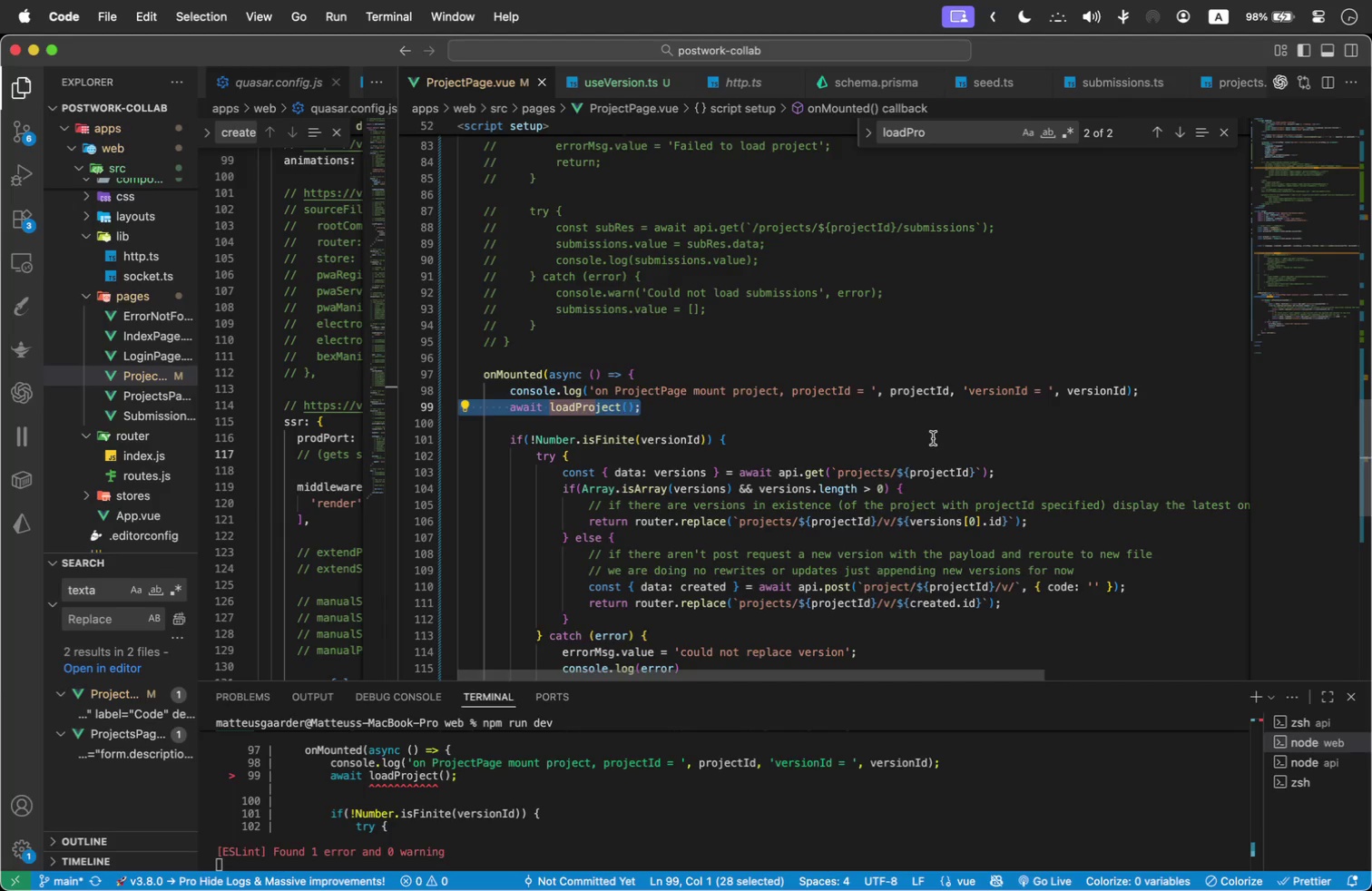 
key(Shift+Slash)
 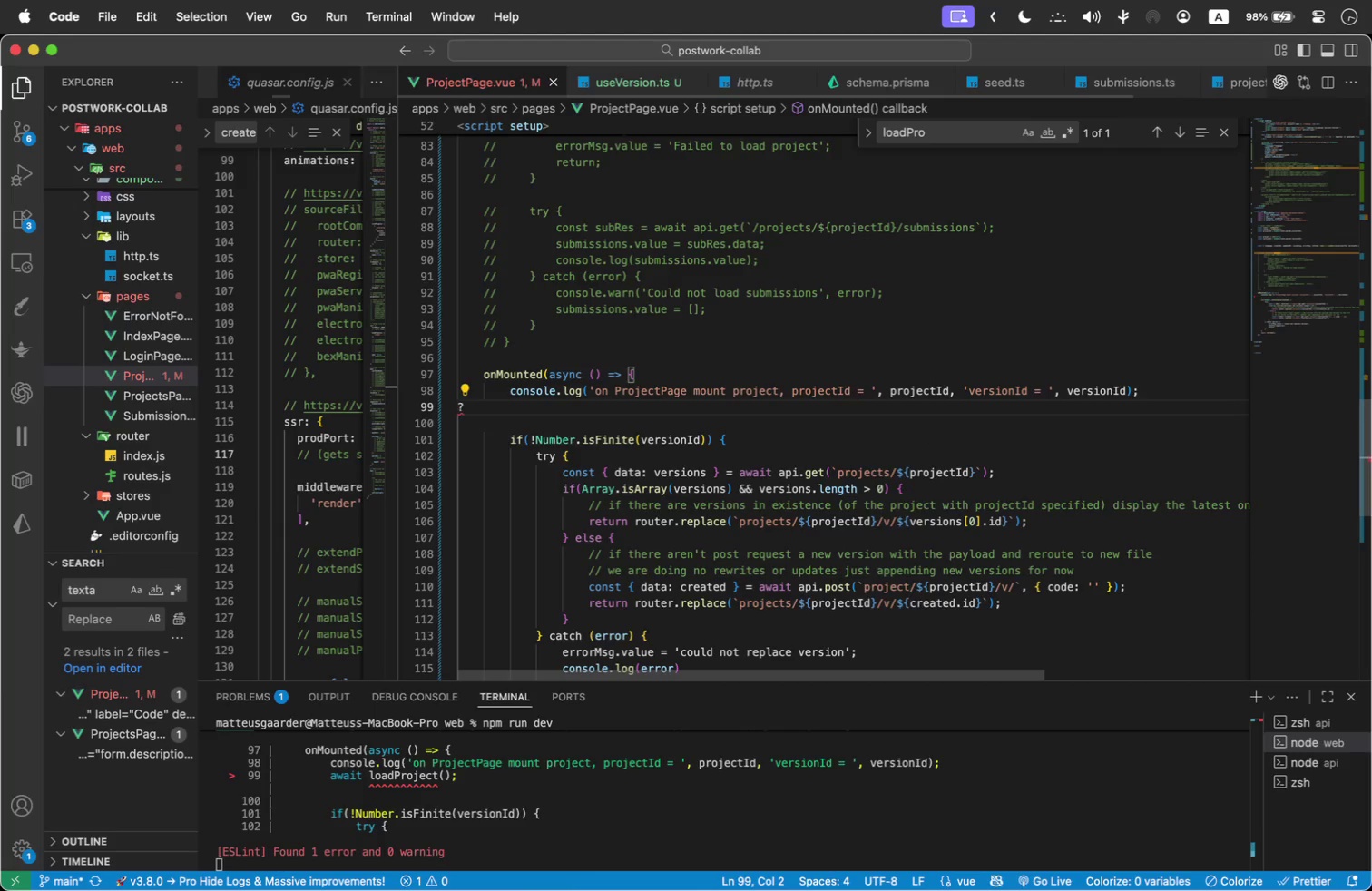 
key(Meta+Z)
 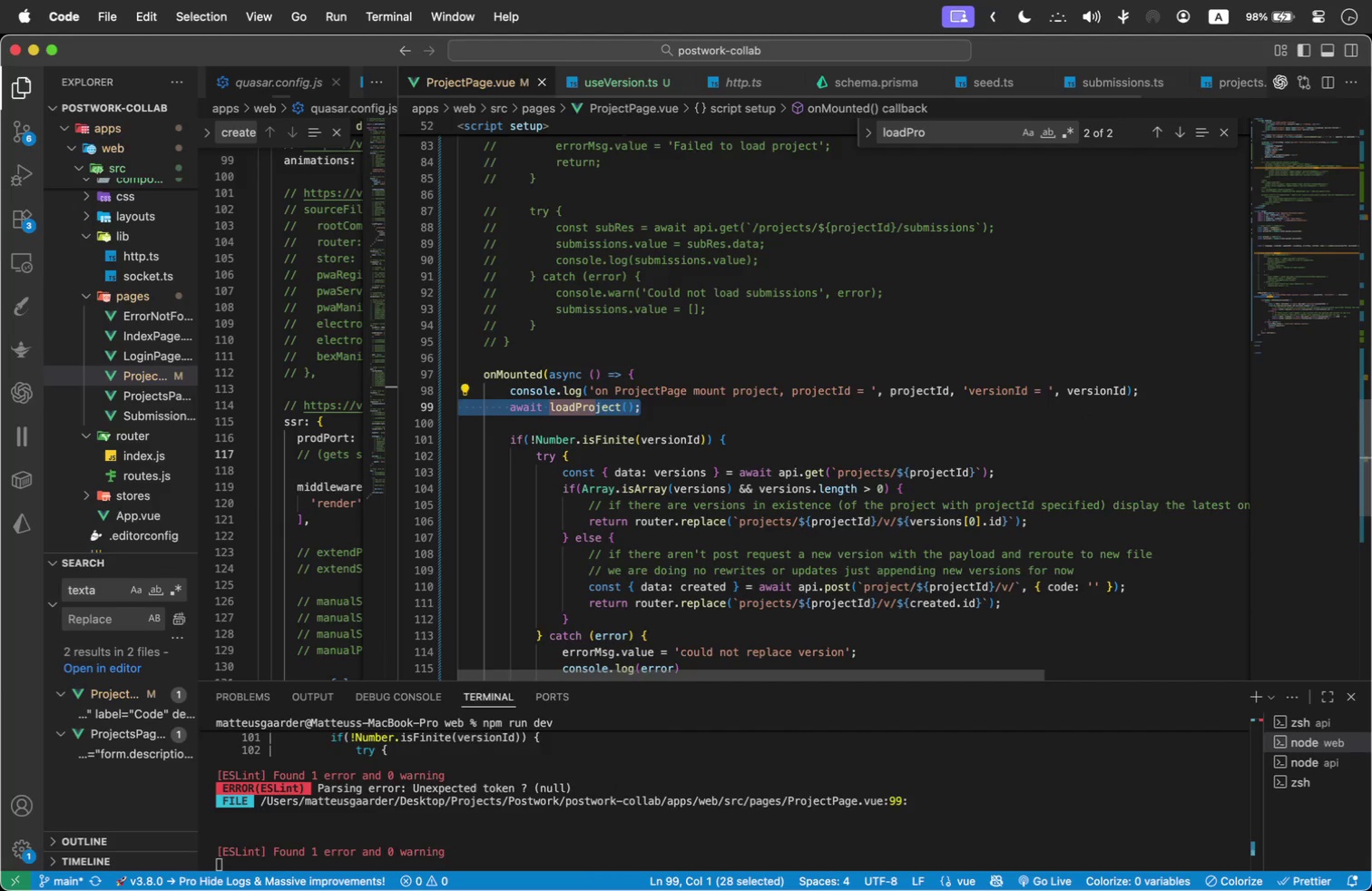 
key(Meta+Period)
 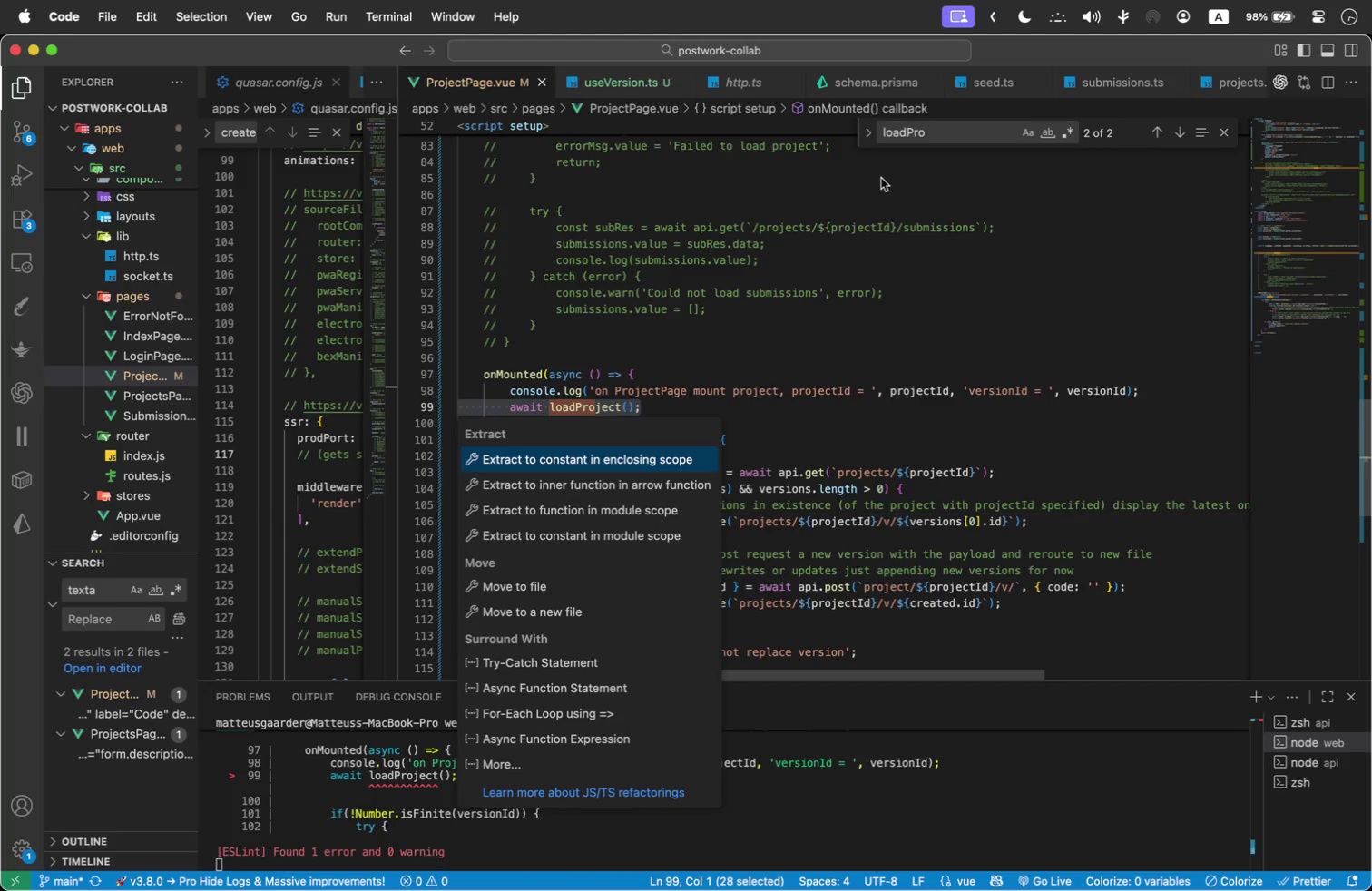 
left_click([835, 276])
 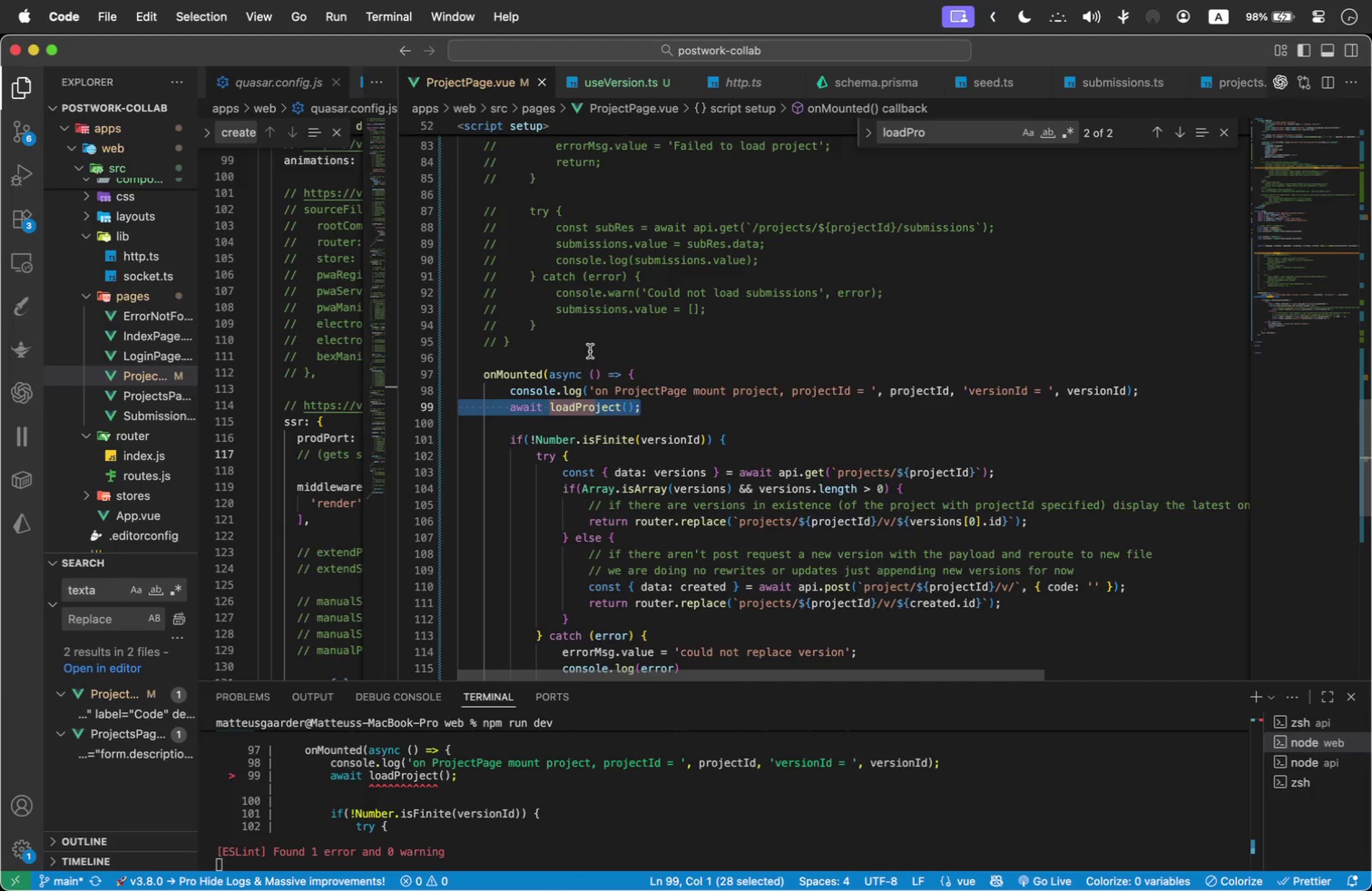 
key(Meta+Slash)
 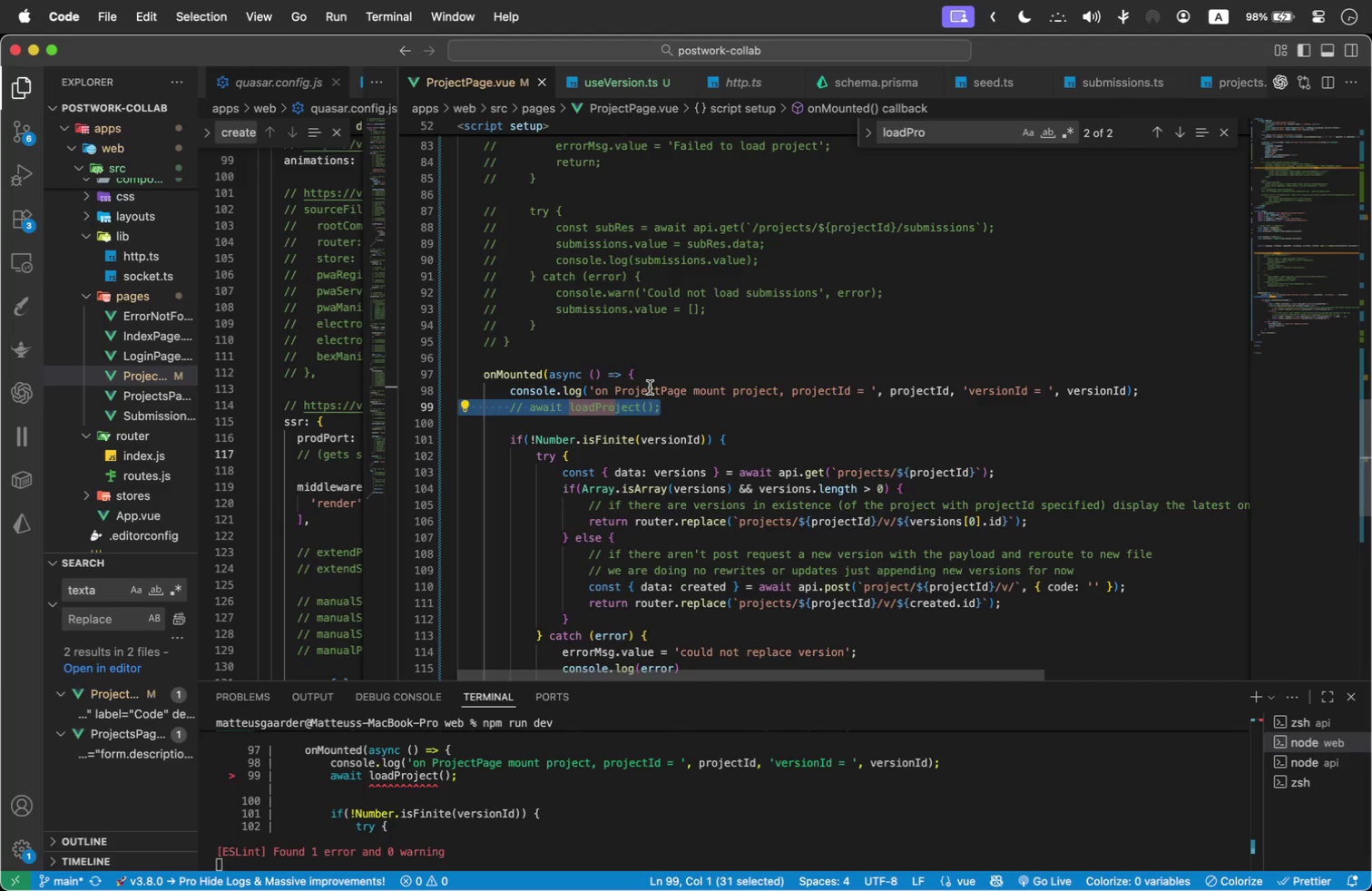 
wait(17.63)
 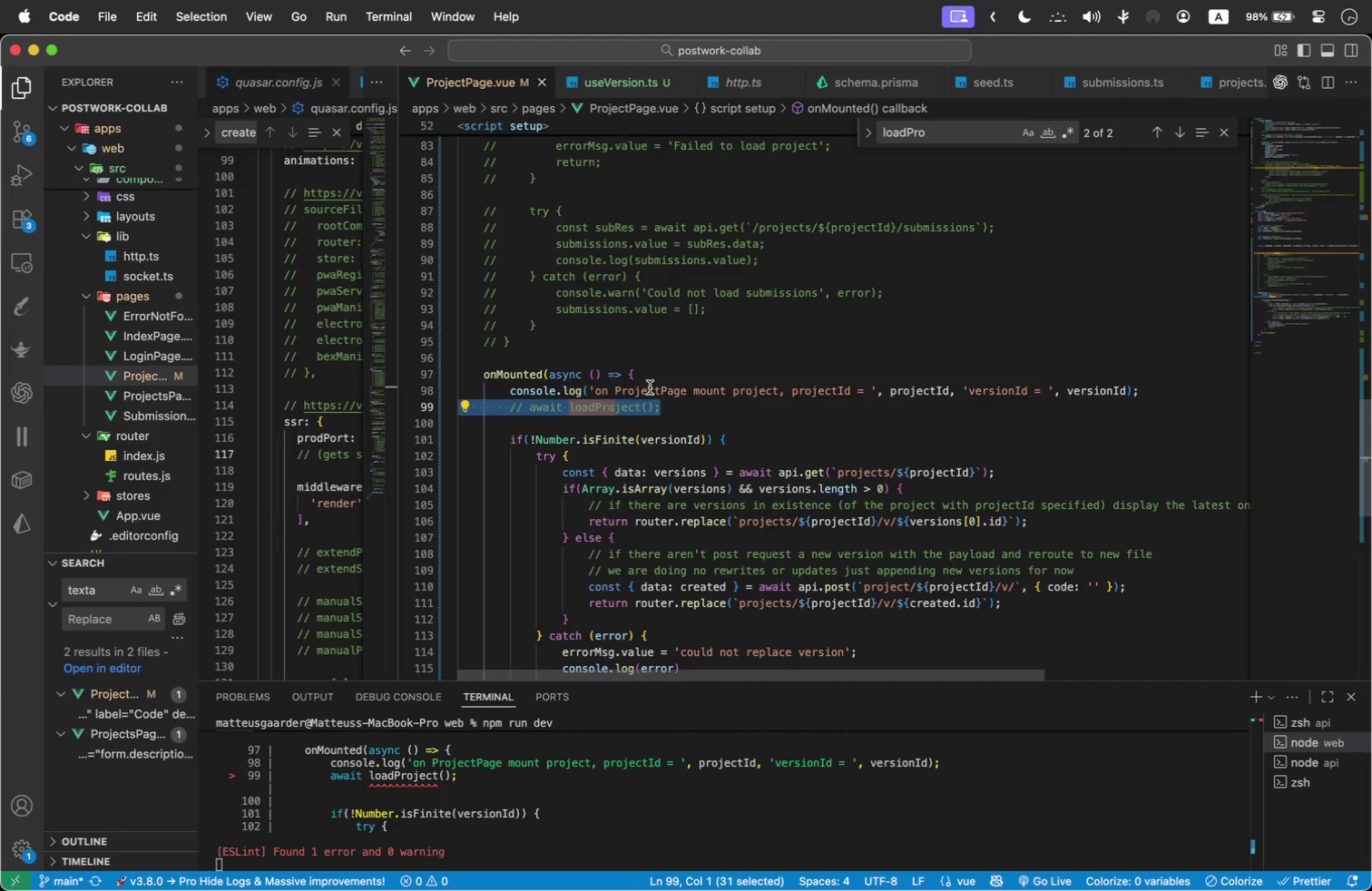 
scroll: coordinate [649, 387], scroll_direction: up, amount: 1.0
 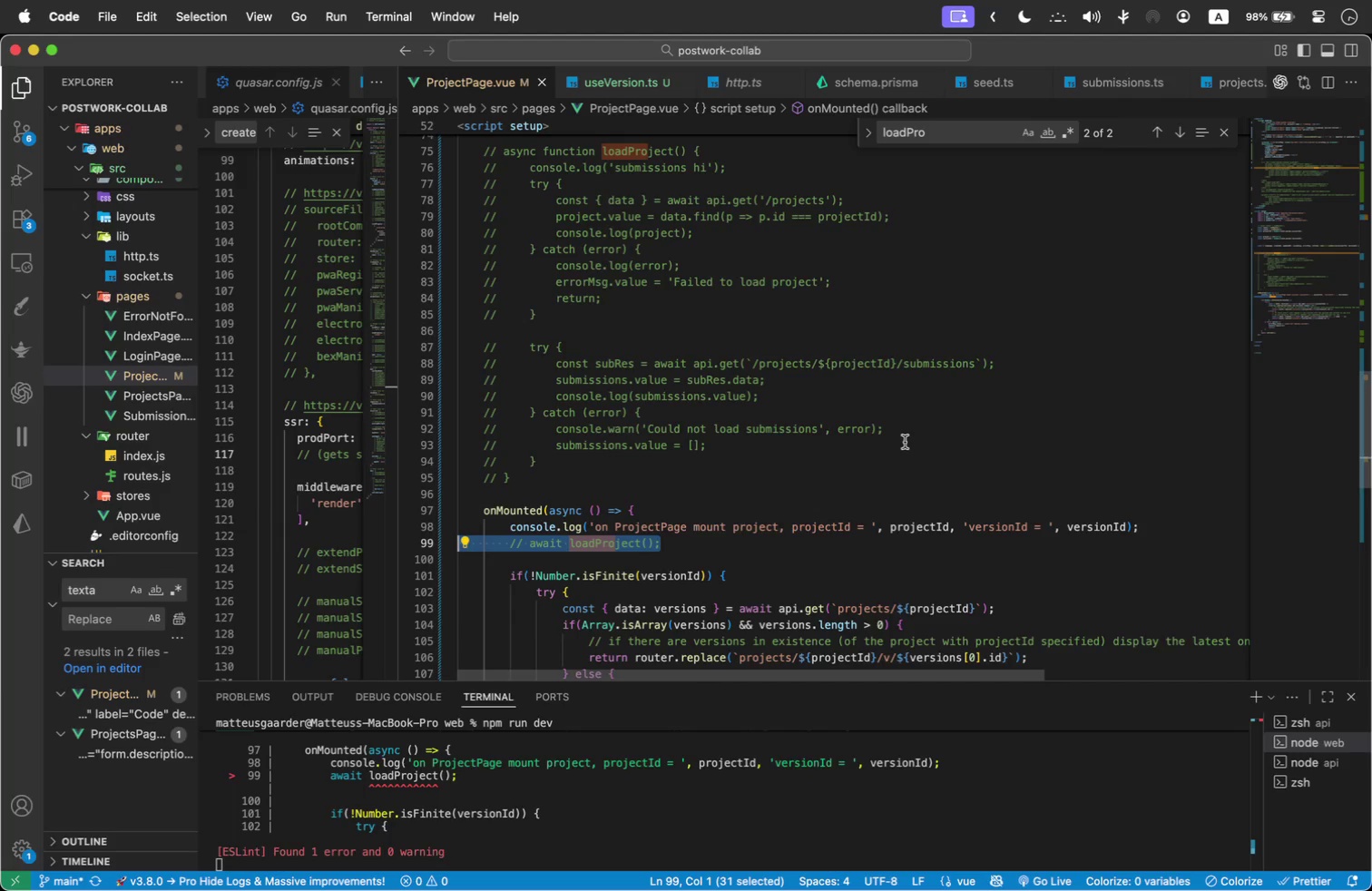 
wait(30.48)
 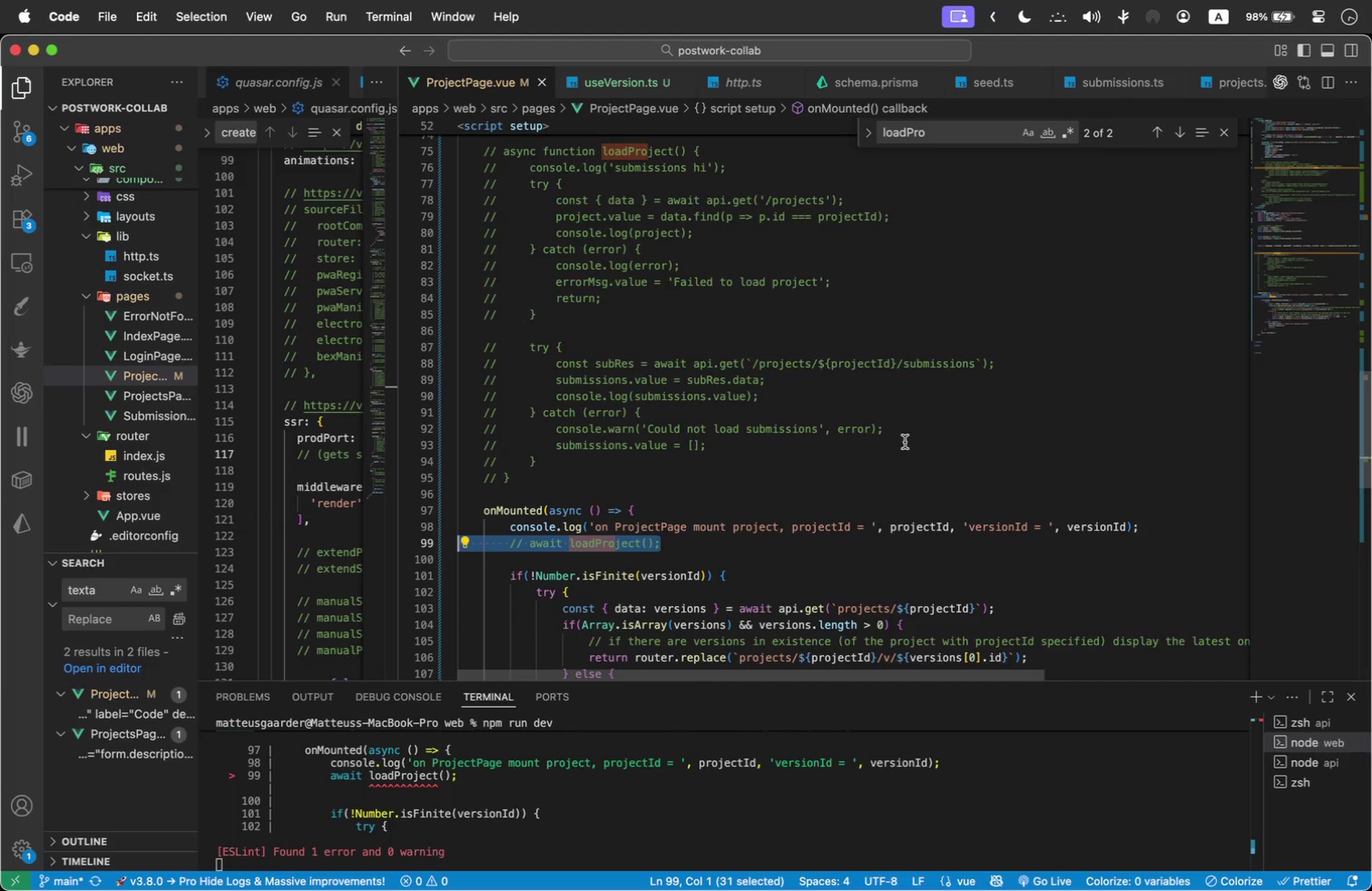 
hold_key(key=CommandLeft, duration=0.7)
 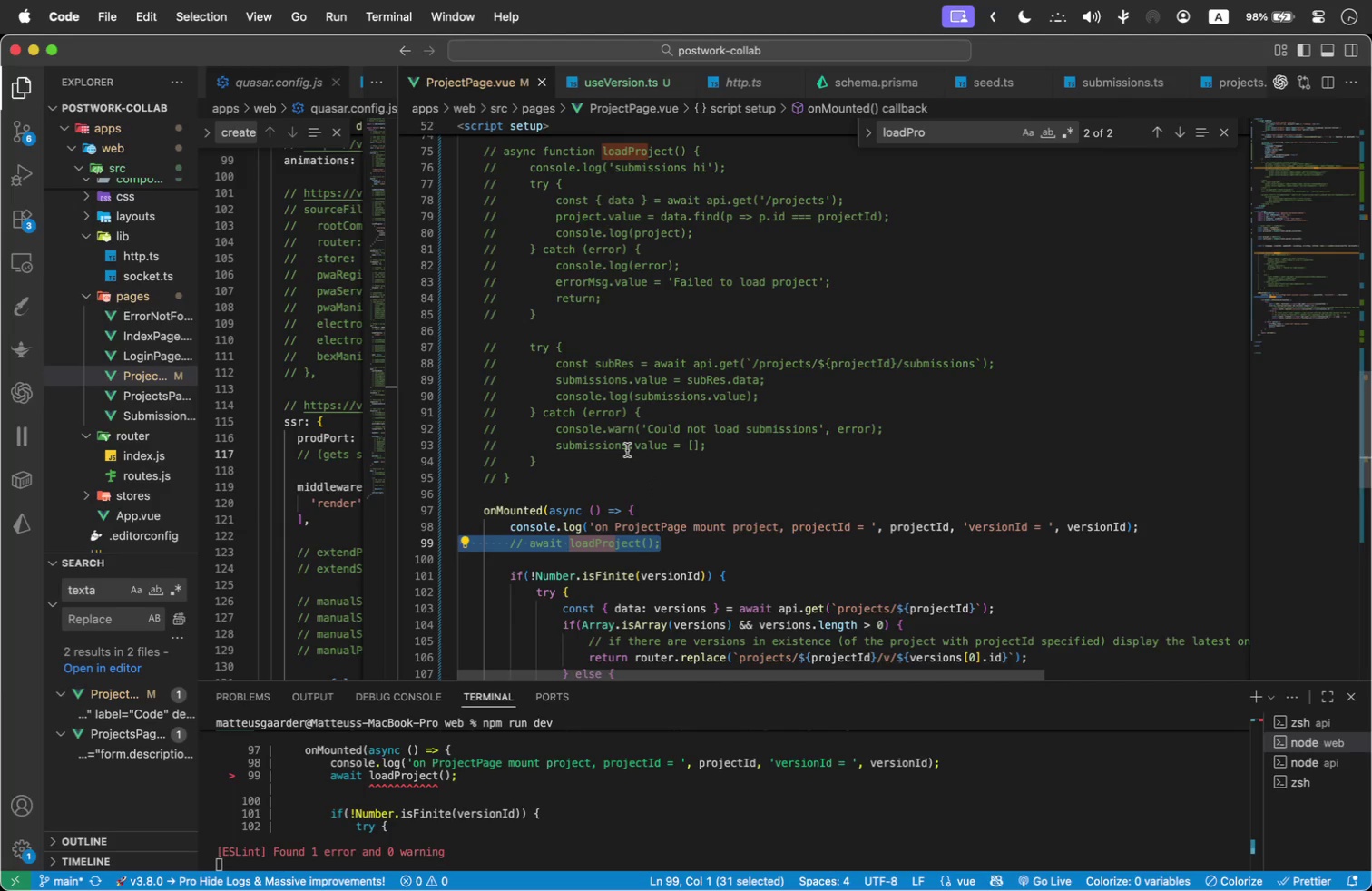 
key(Meta+Slash)
 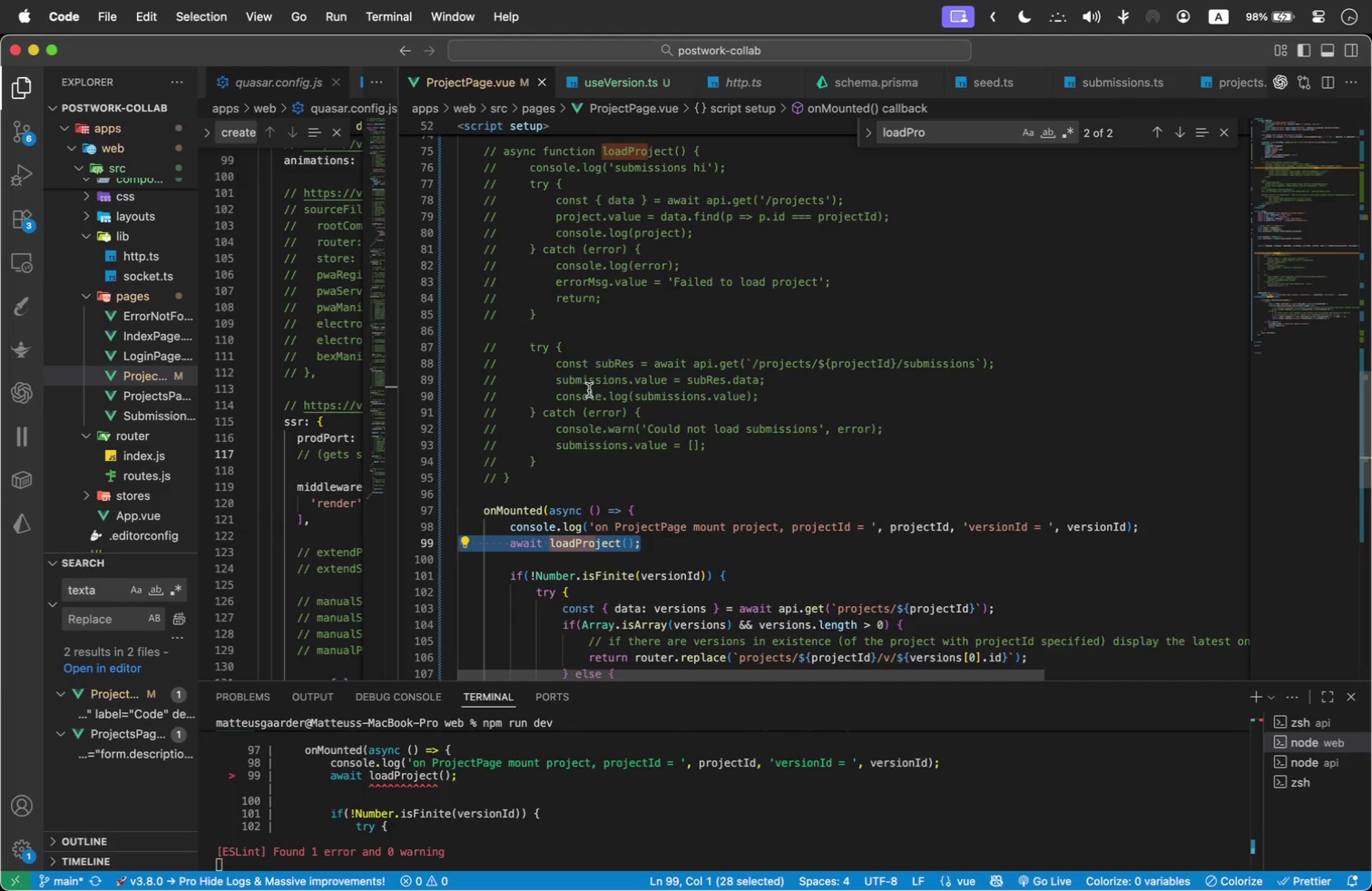 
scroll: coordinate [597, 393], scroll_direction: up, amount: 6.0
 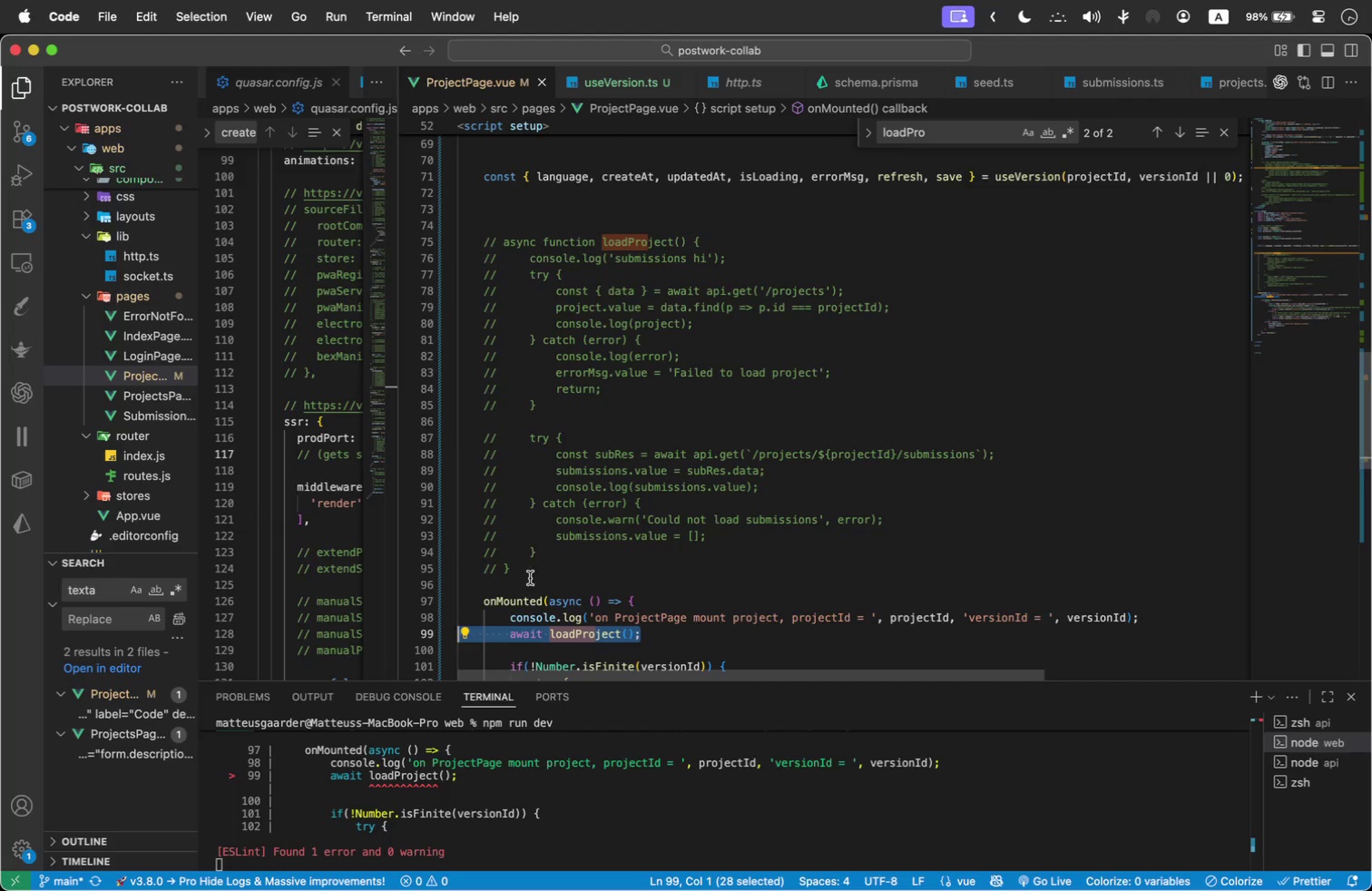 
left_click_drag(start_coordinate=[530, 578], to_coordinate=[393, 240])
 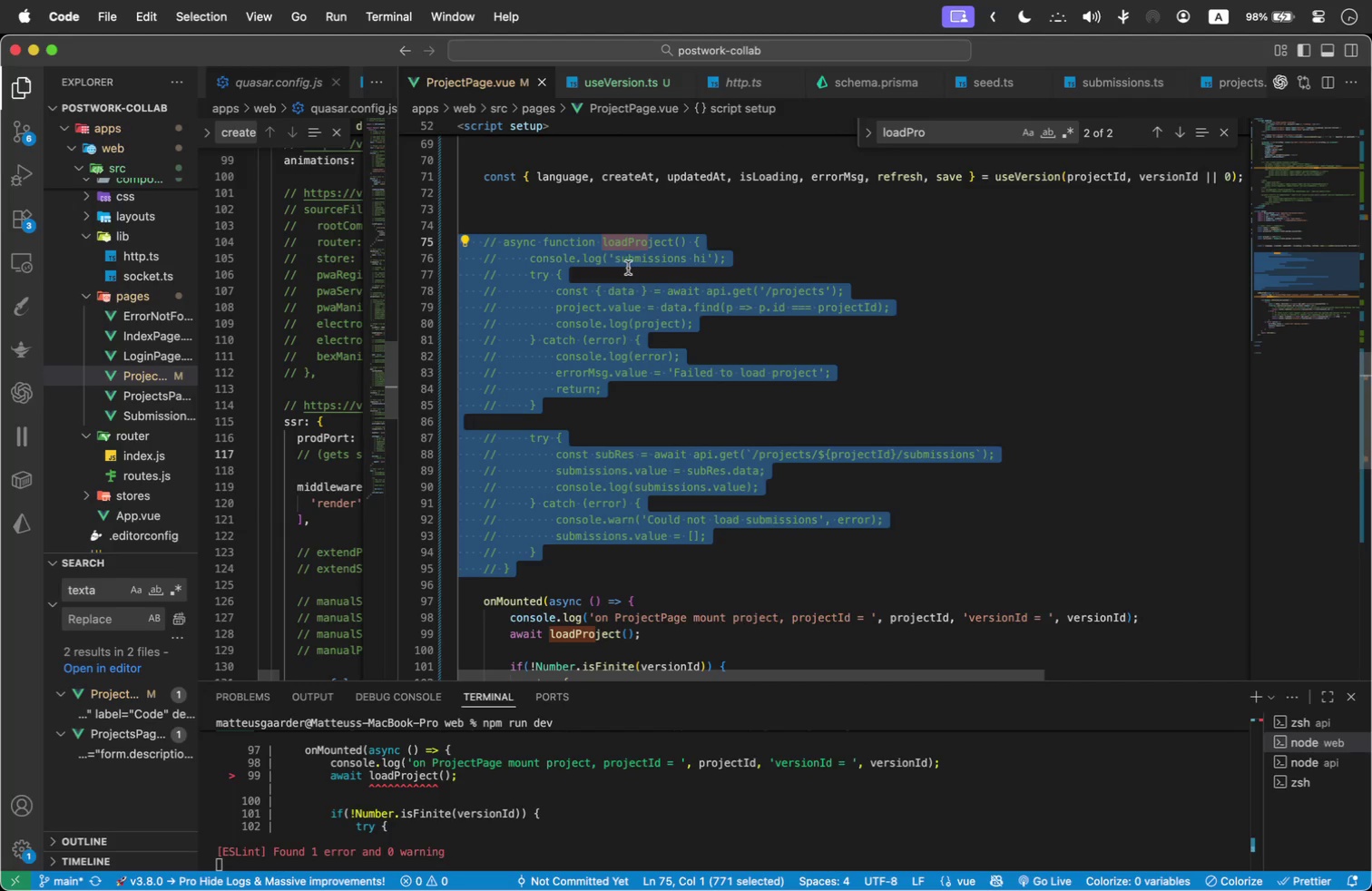 
key(Meta+Slash)
 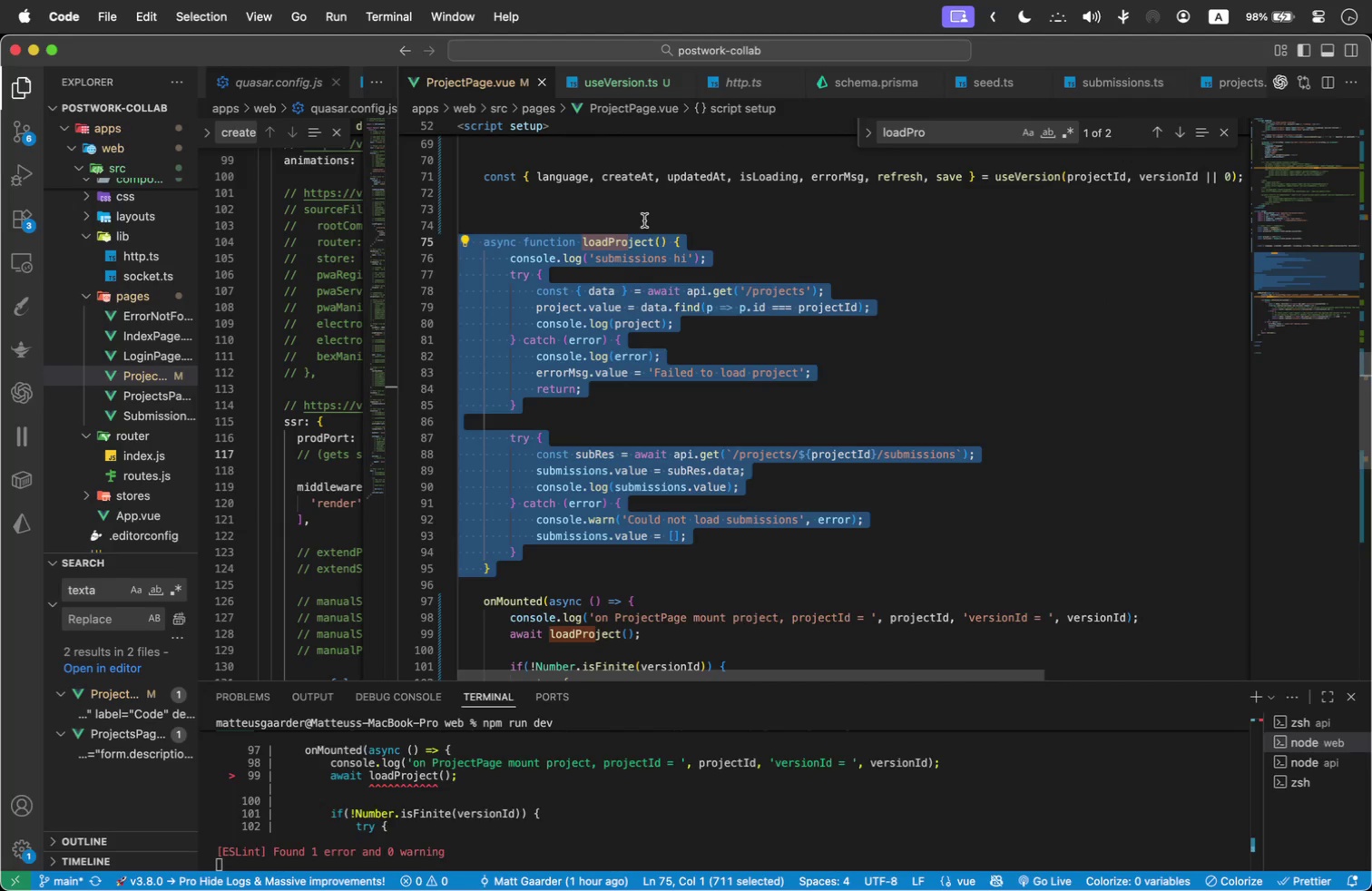 
left_click([644, 220])
 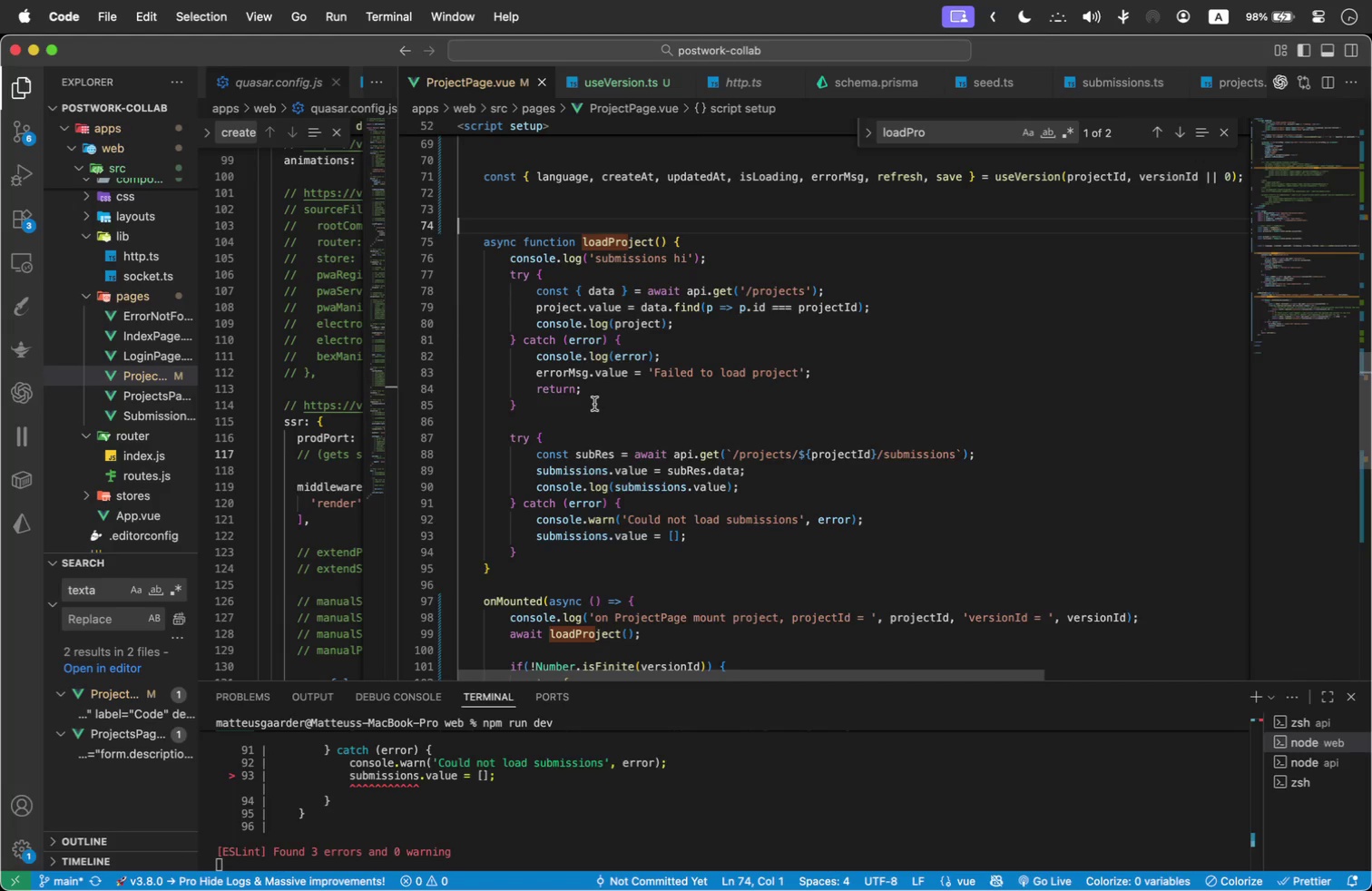 
wait(14.14)
 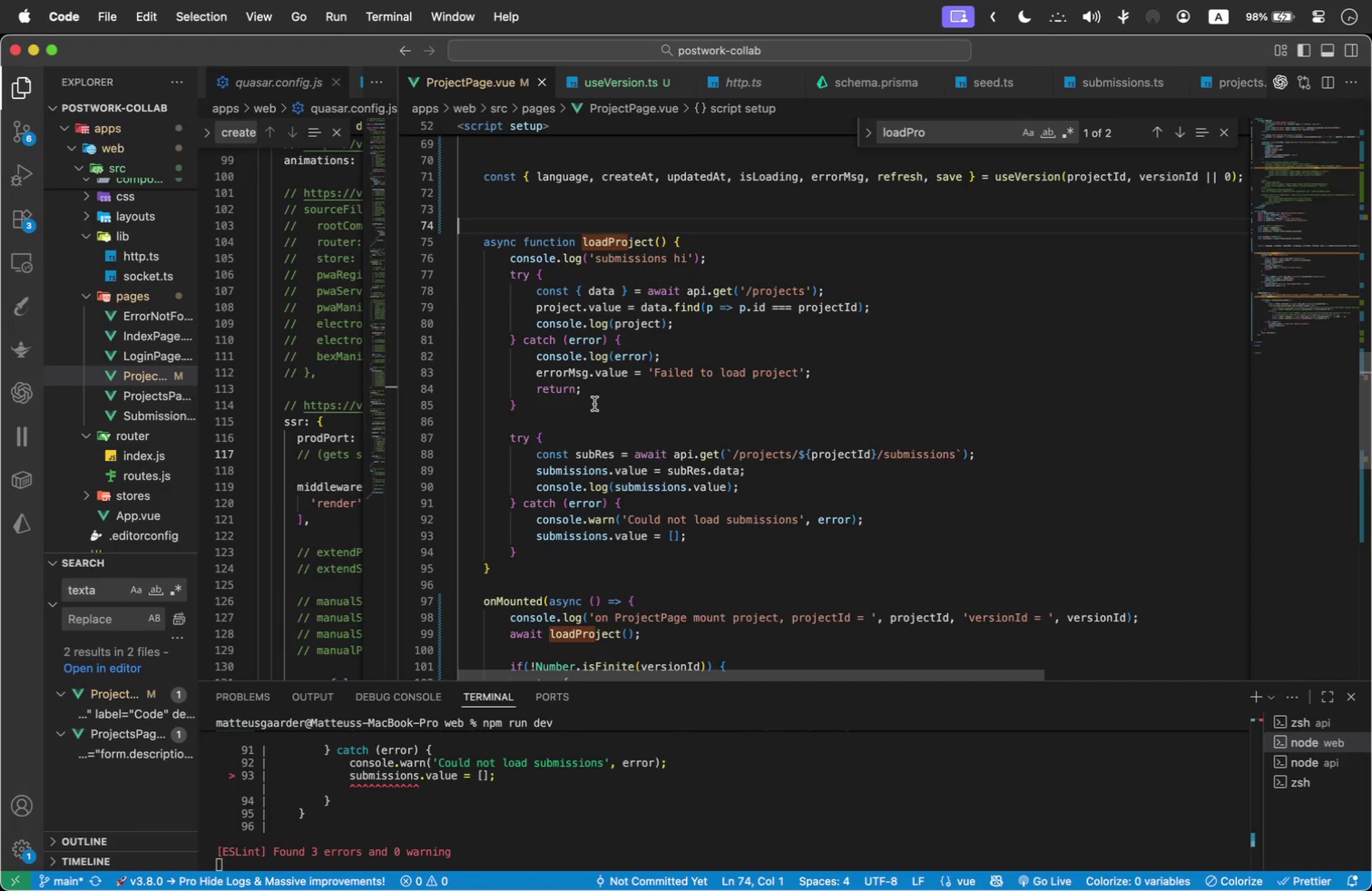 
left_click_drag(start_coordinate=[530, 553], to_coordinate=[417, 439])
 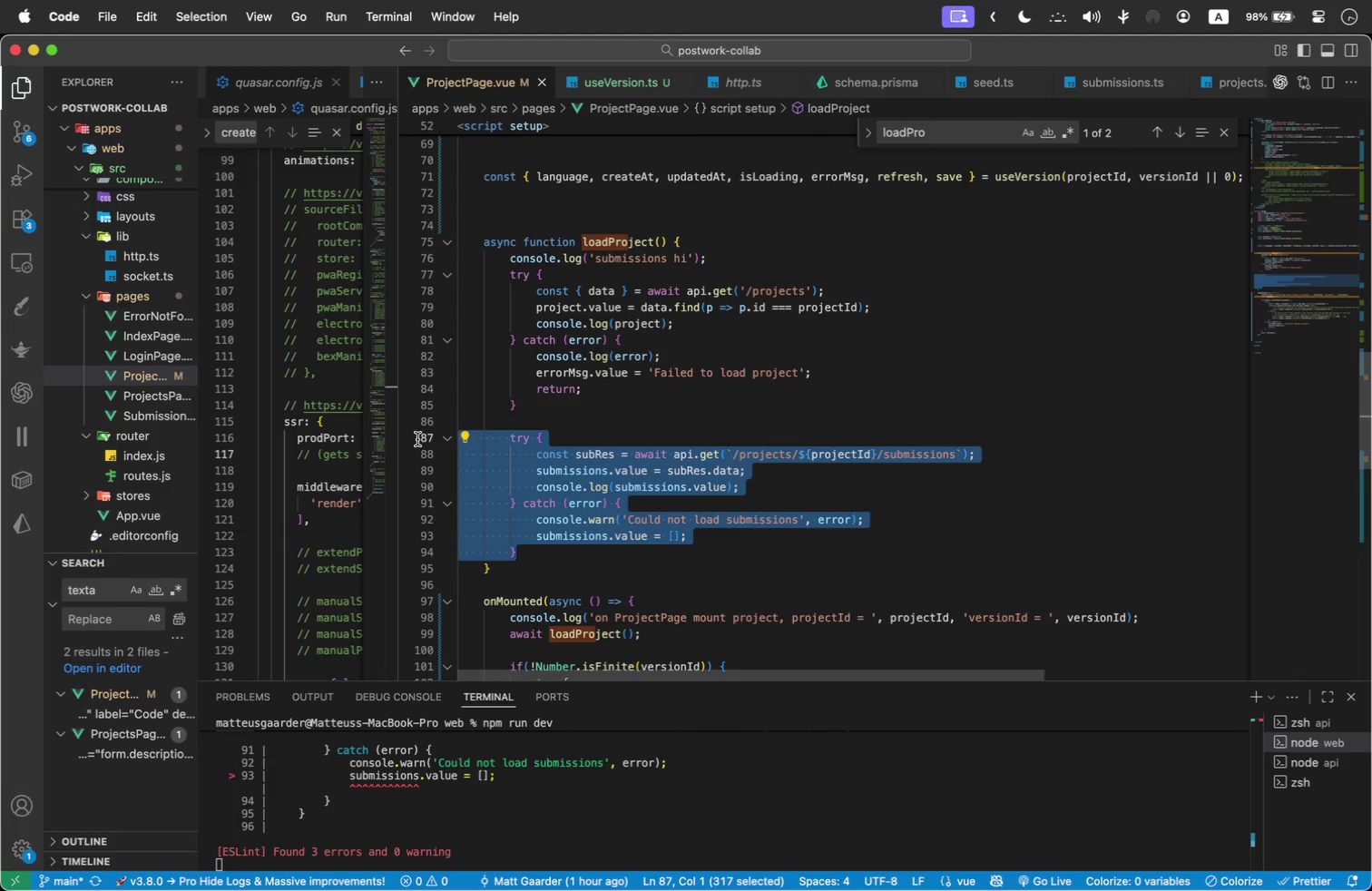 
key(Meta+Slash)
 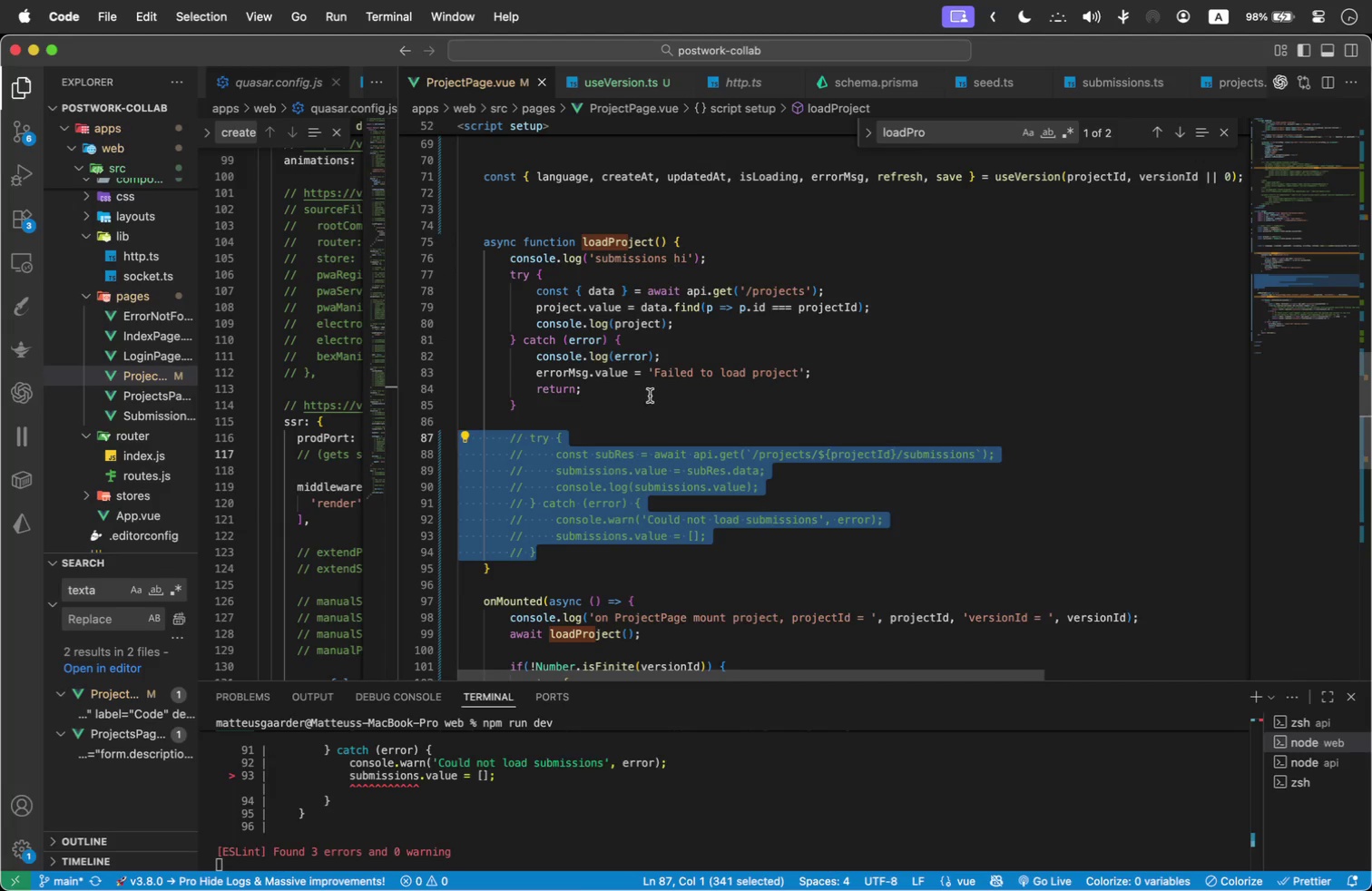 
wait(13.83)
 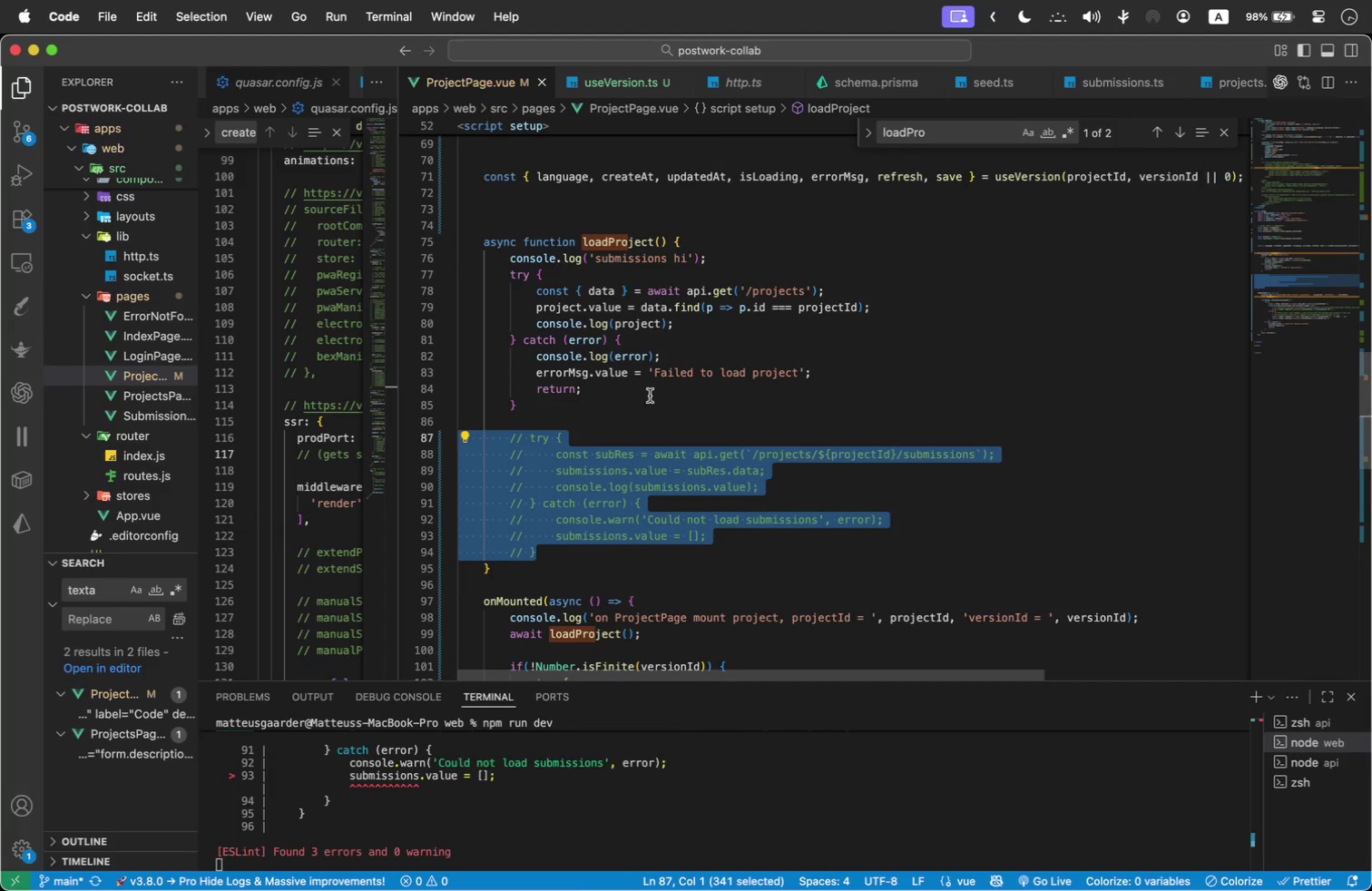 
left_click([662, 408])
 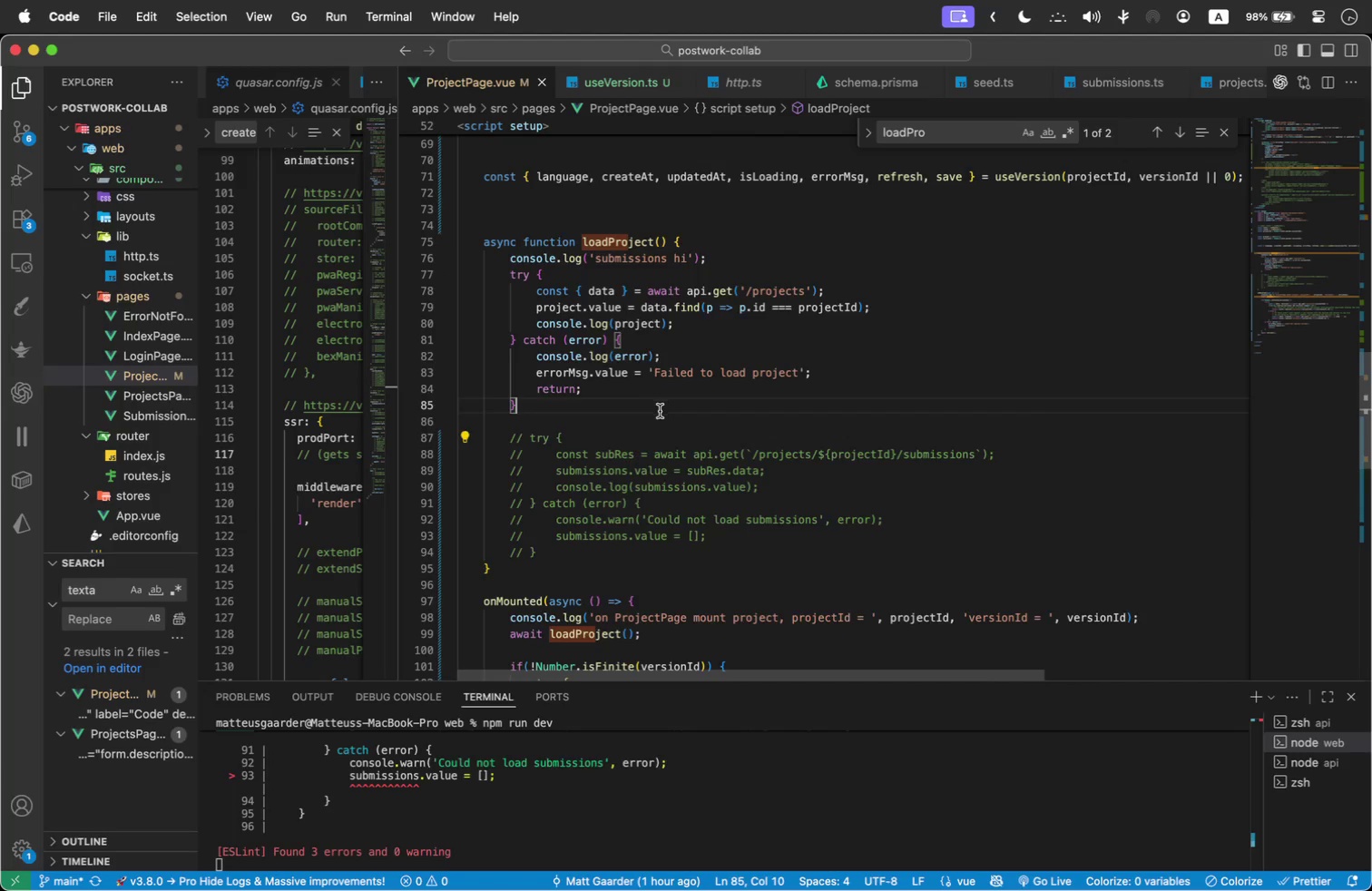 
scroll: coordinate [644, 423], scroll_direction: down, amount: 2.0
 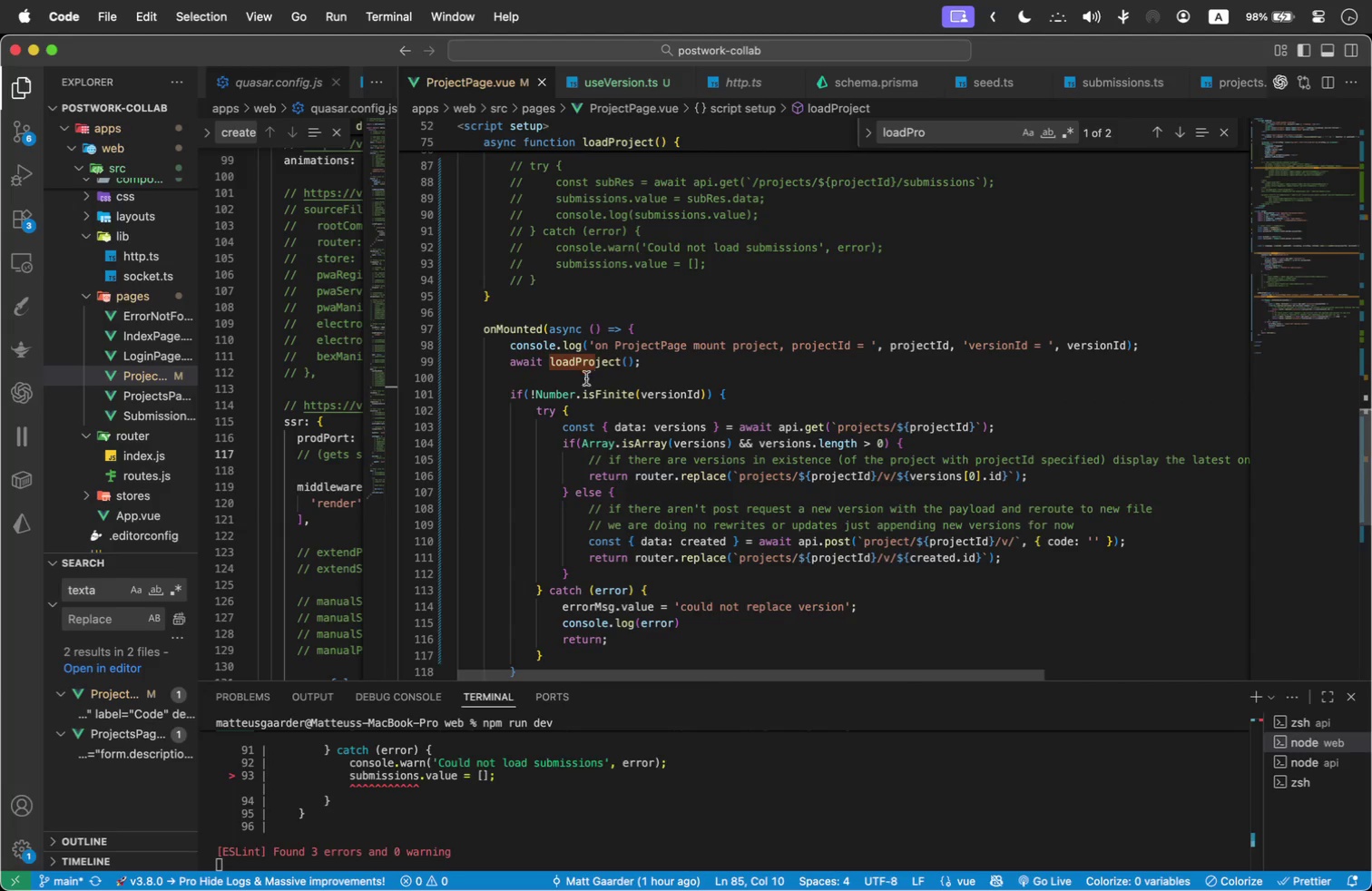 
key(Meta+Tab)
 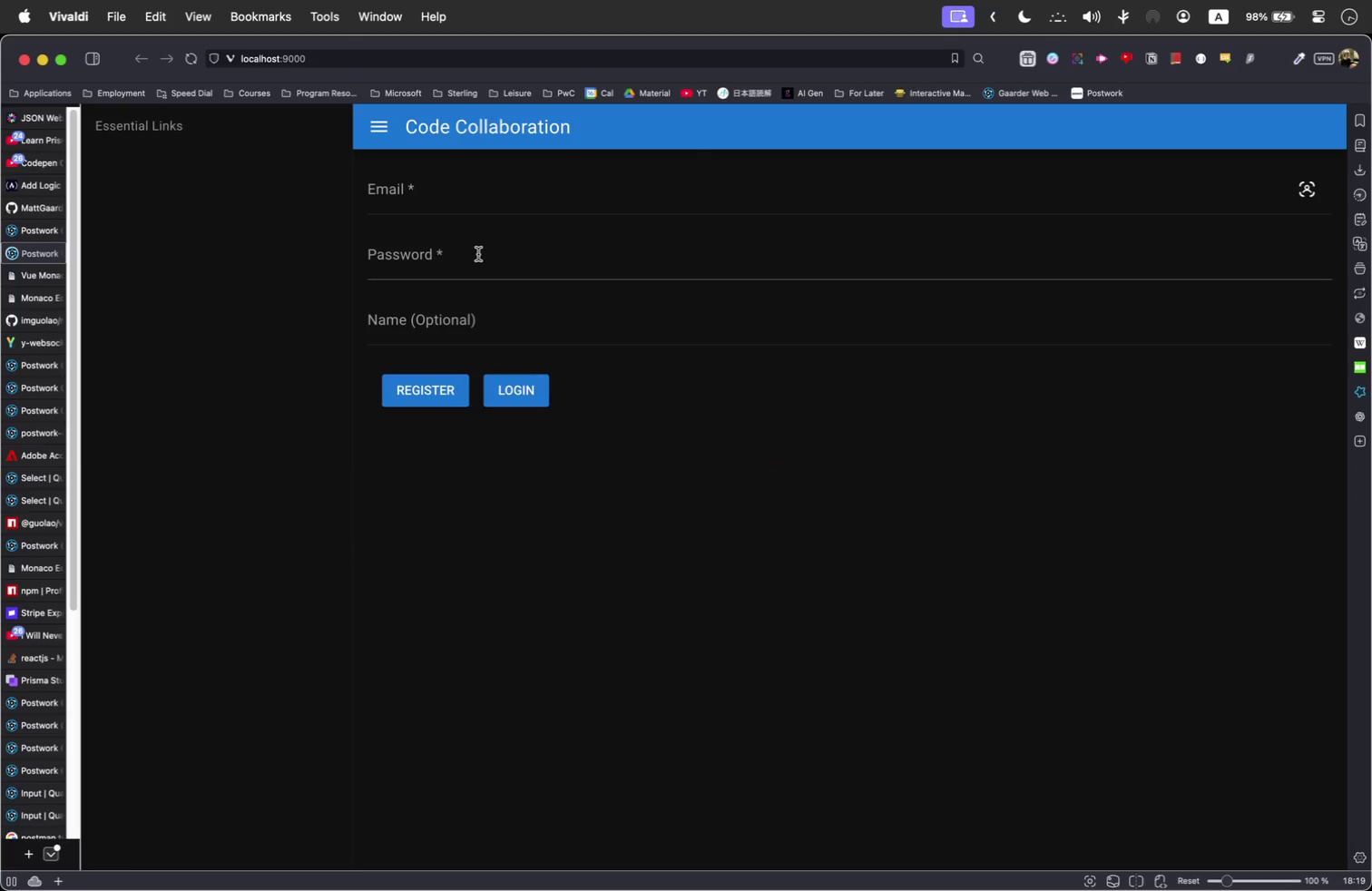 
left_click([462, 205])
 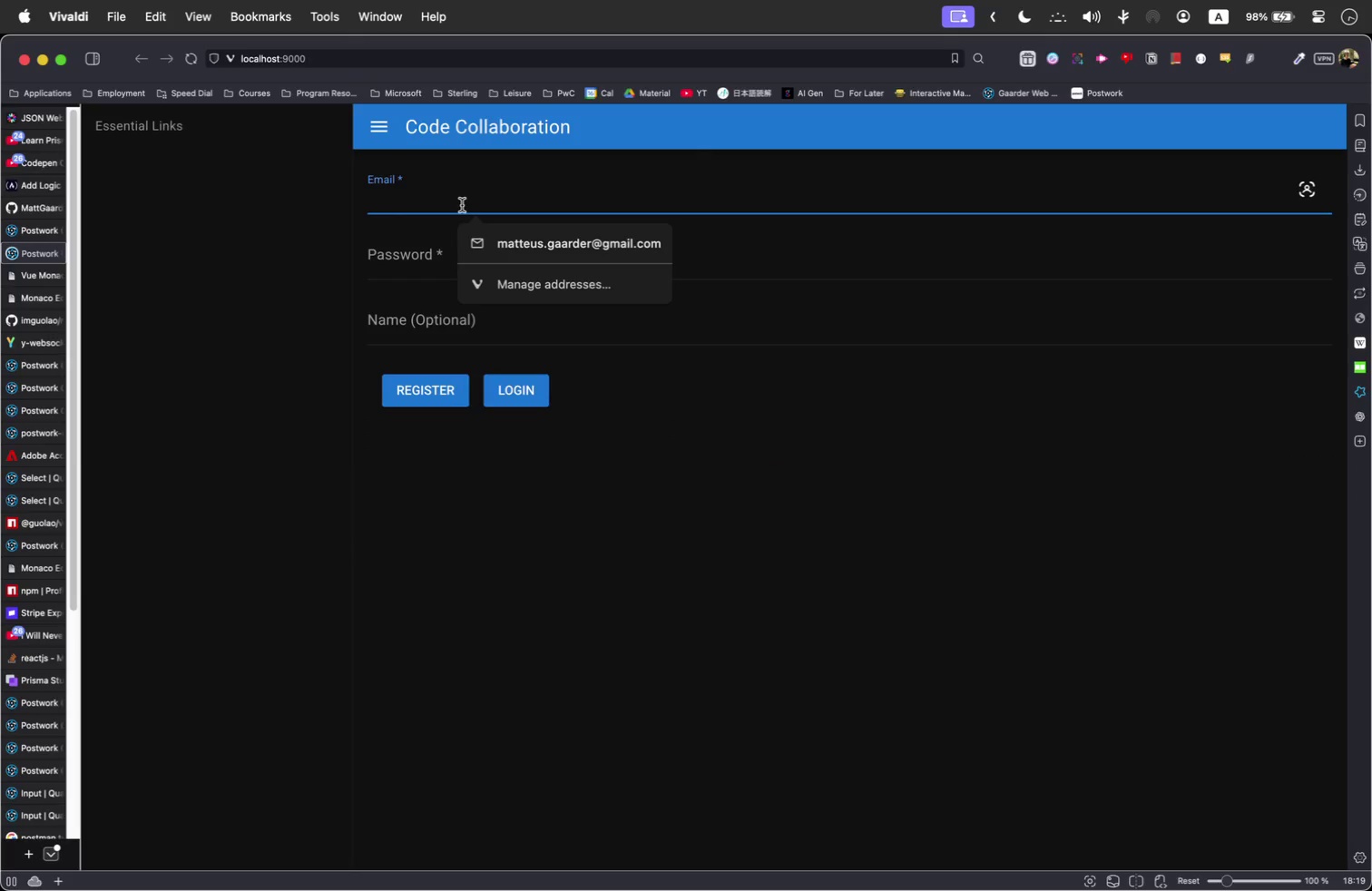 
key(Meta+Tab)
 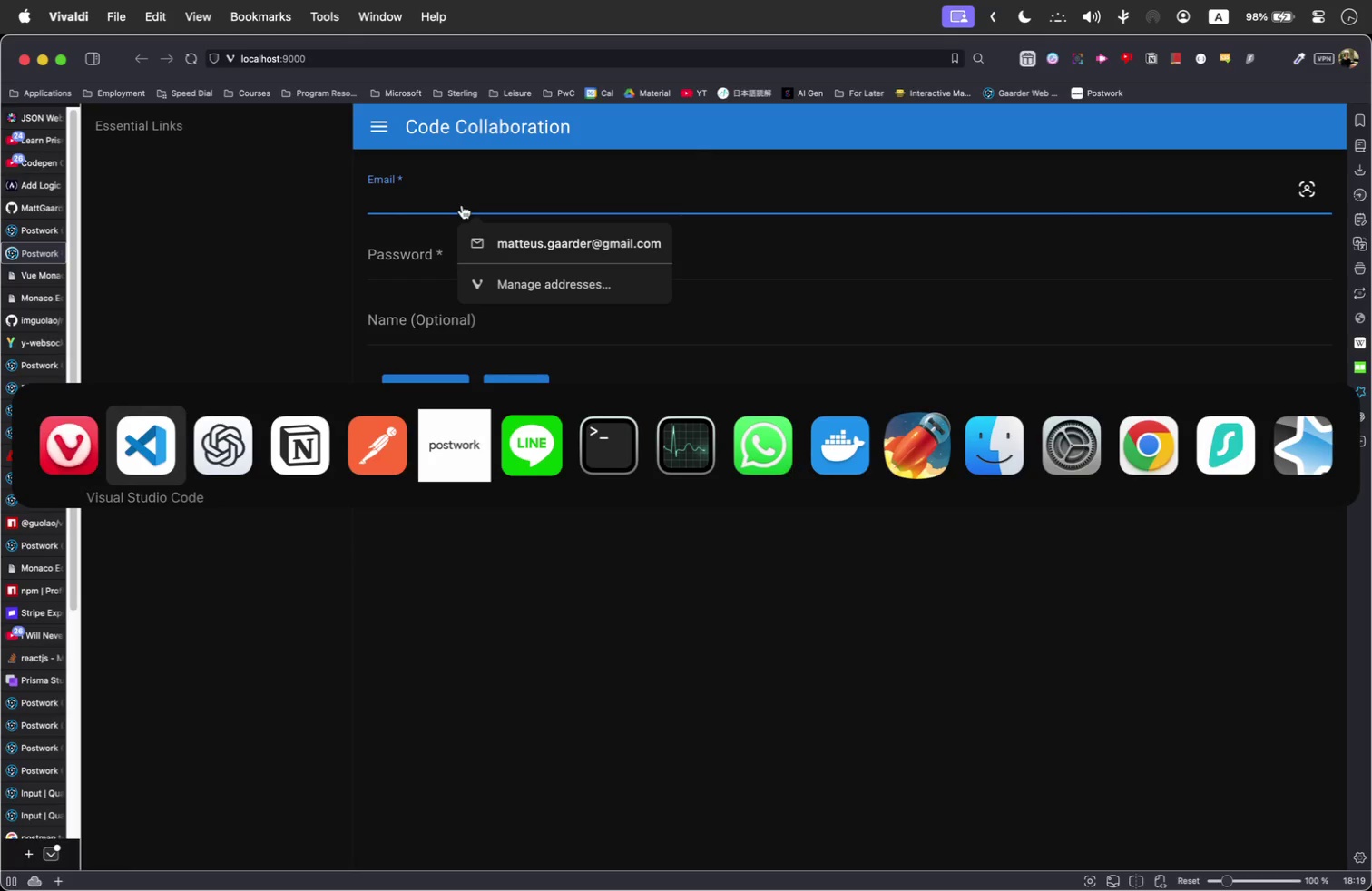 
key(Meta+Tab)
 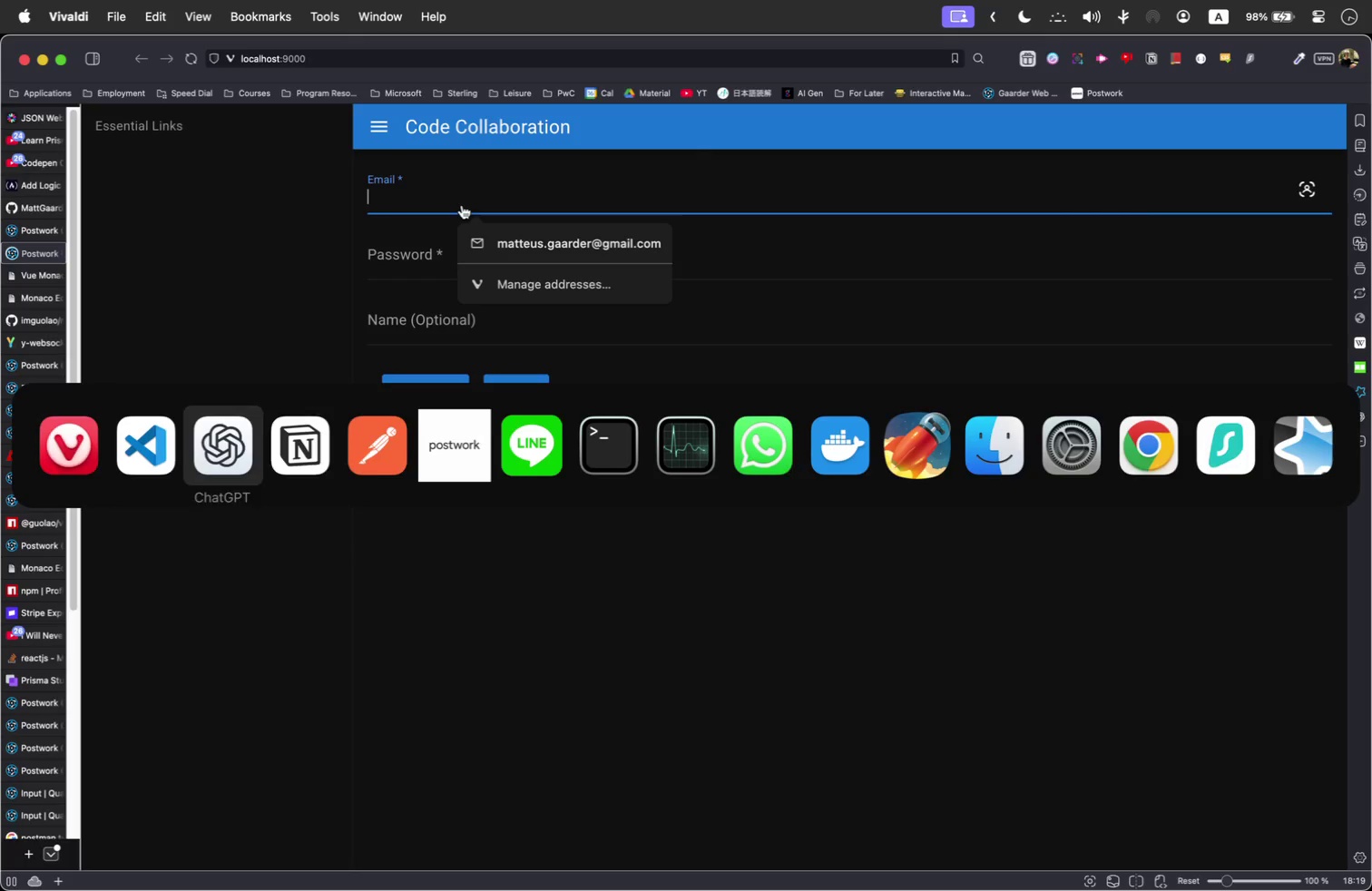 
key(Meta+Tab)
 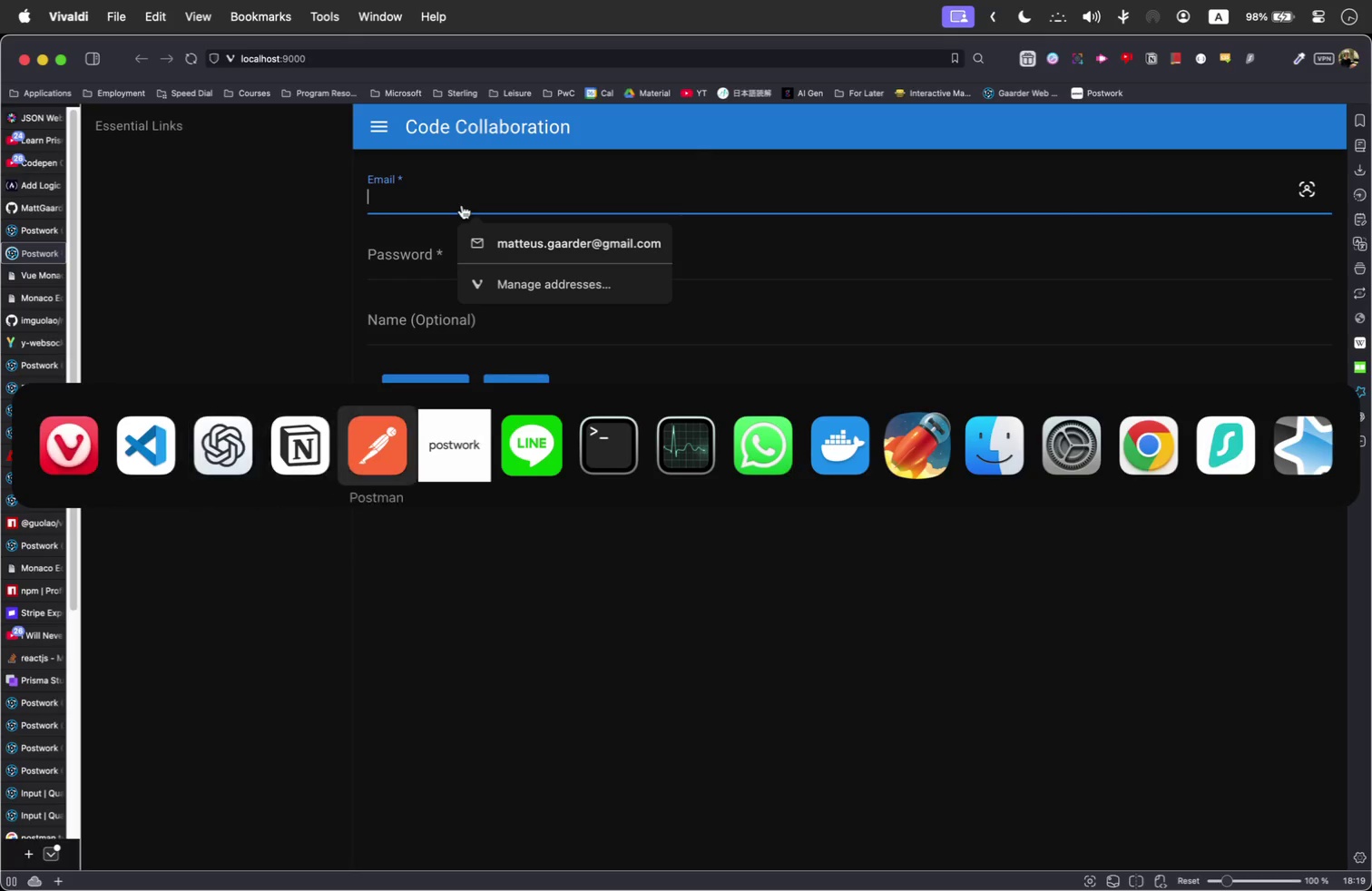 
key(Meta+Tab)
 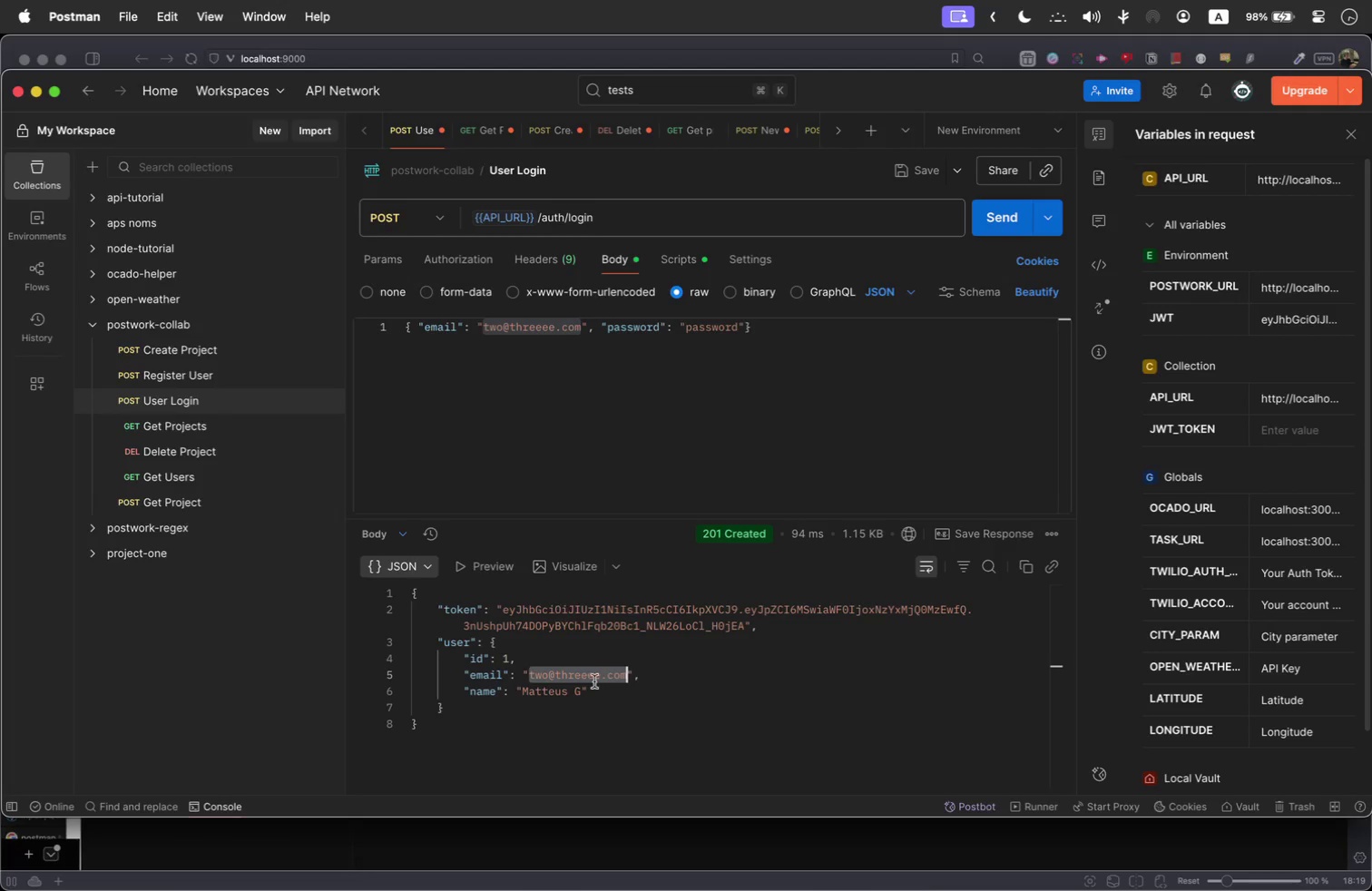 
right_click([571, 673])
 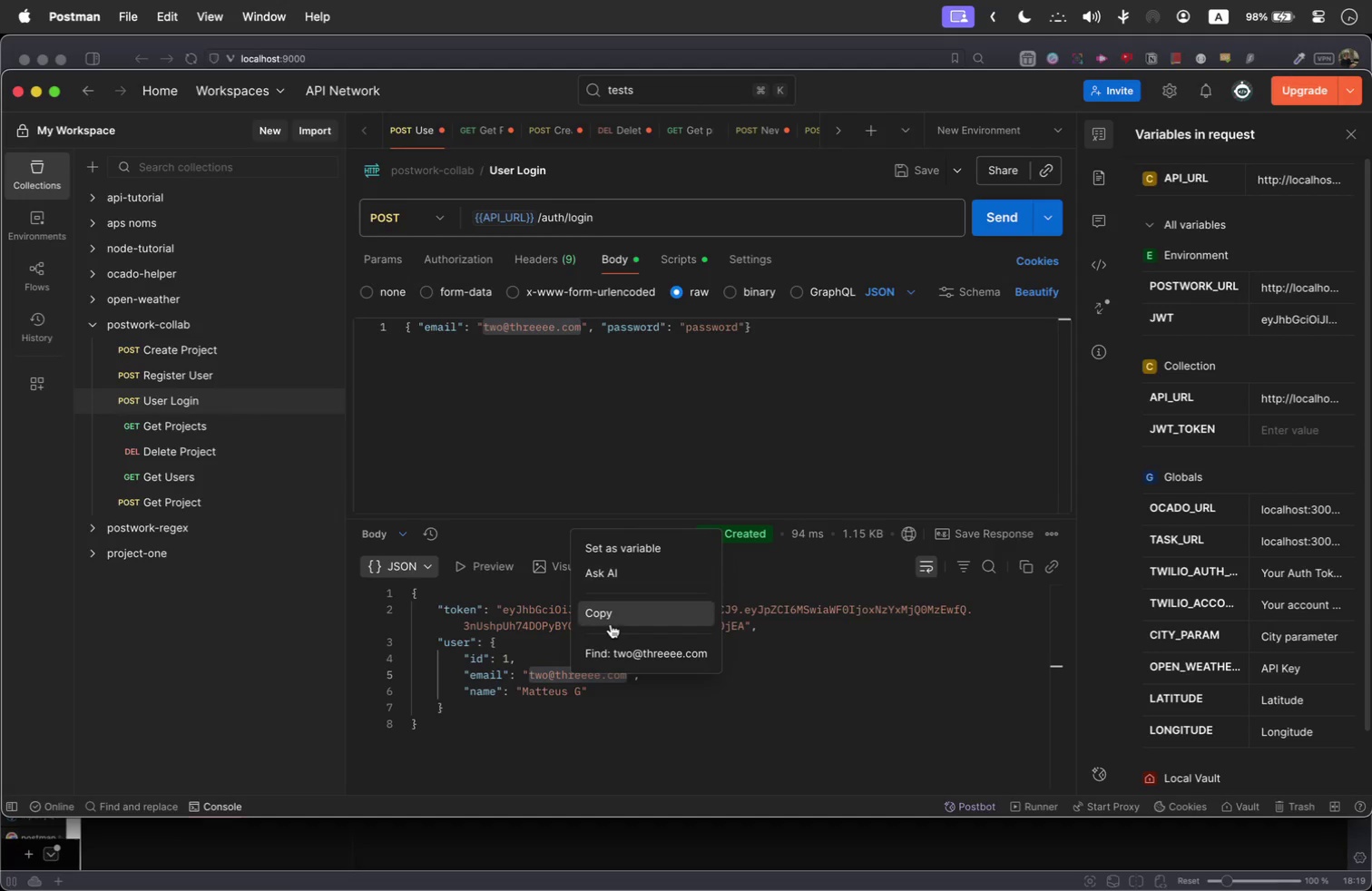 
left_click([609, 621])
 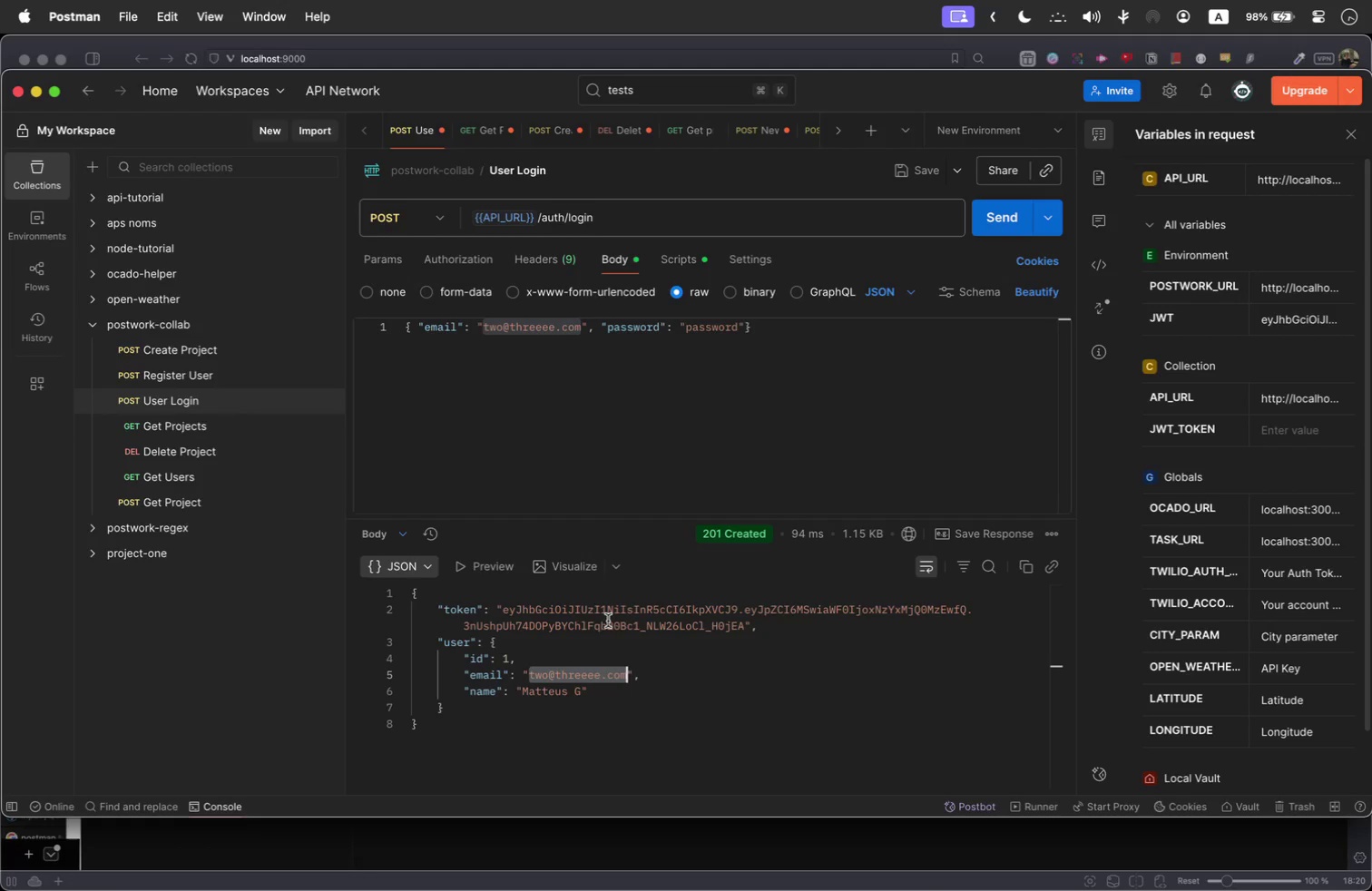 
key(Meta+Tab)
 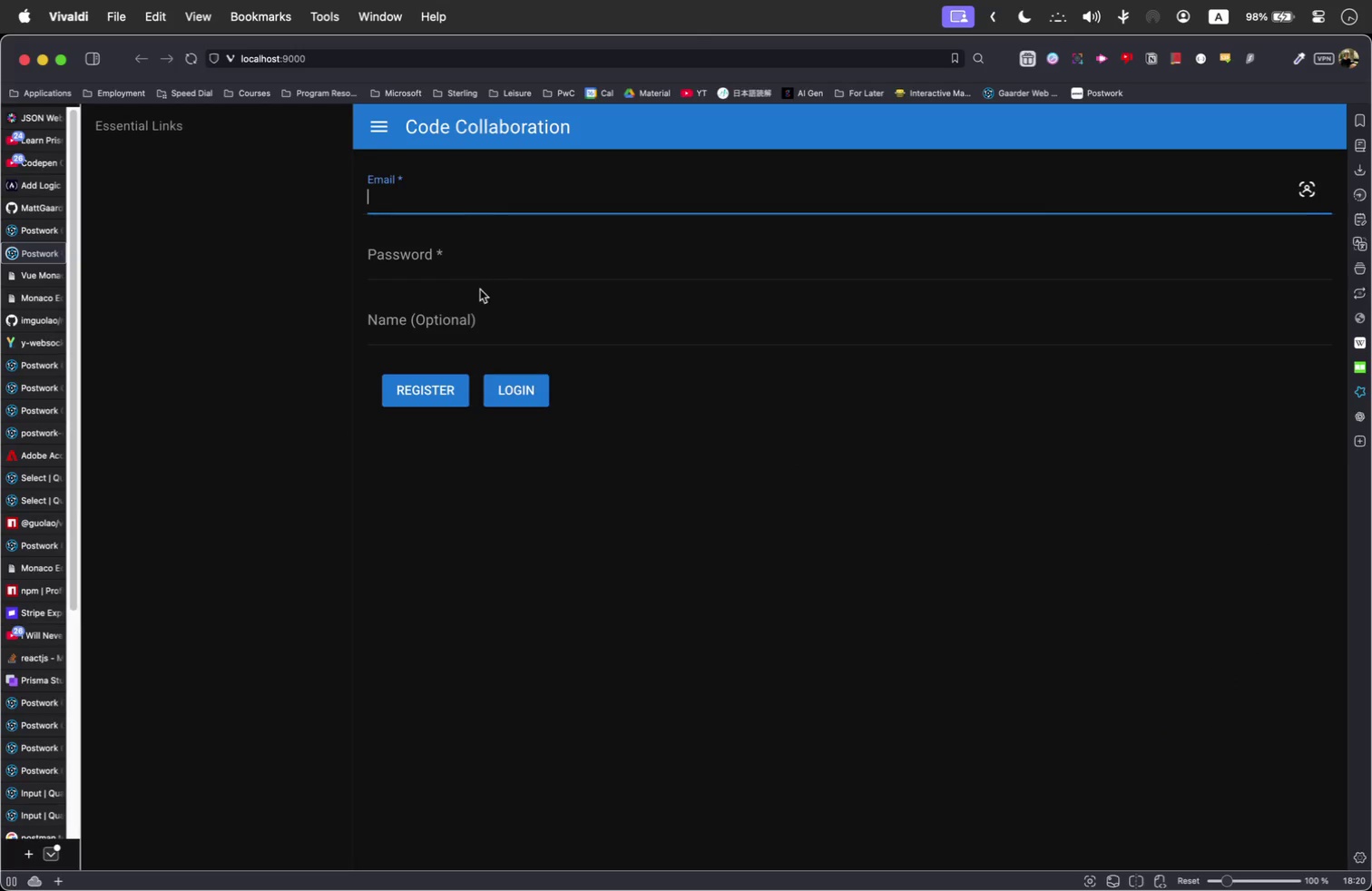 
key(Meta+V)
 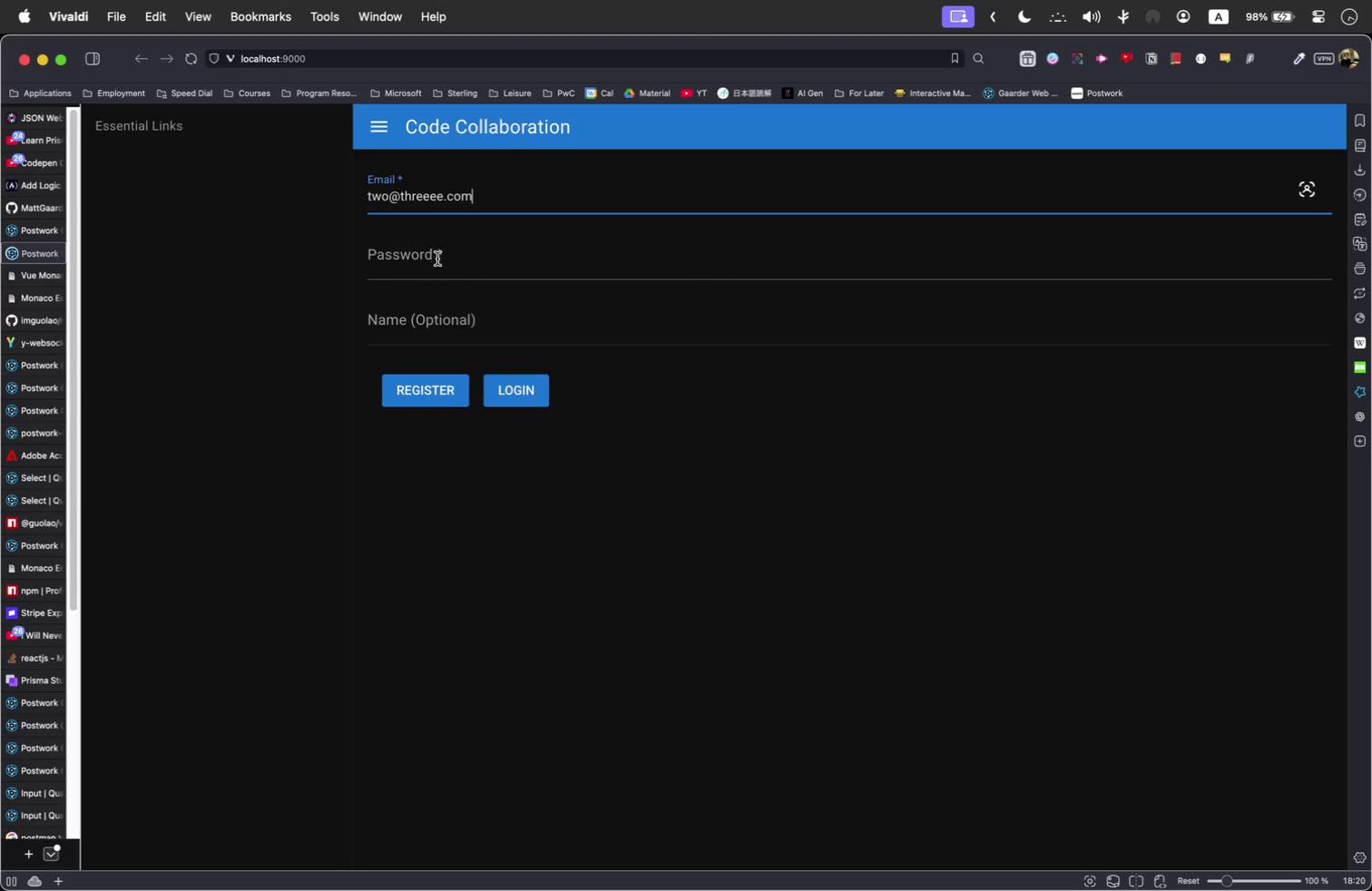 
left_click([439, 259])
 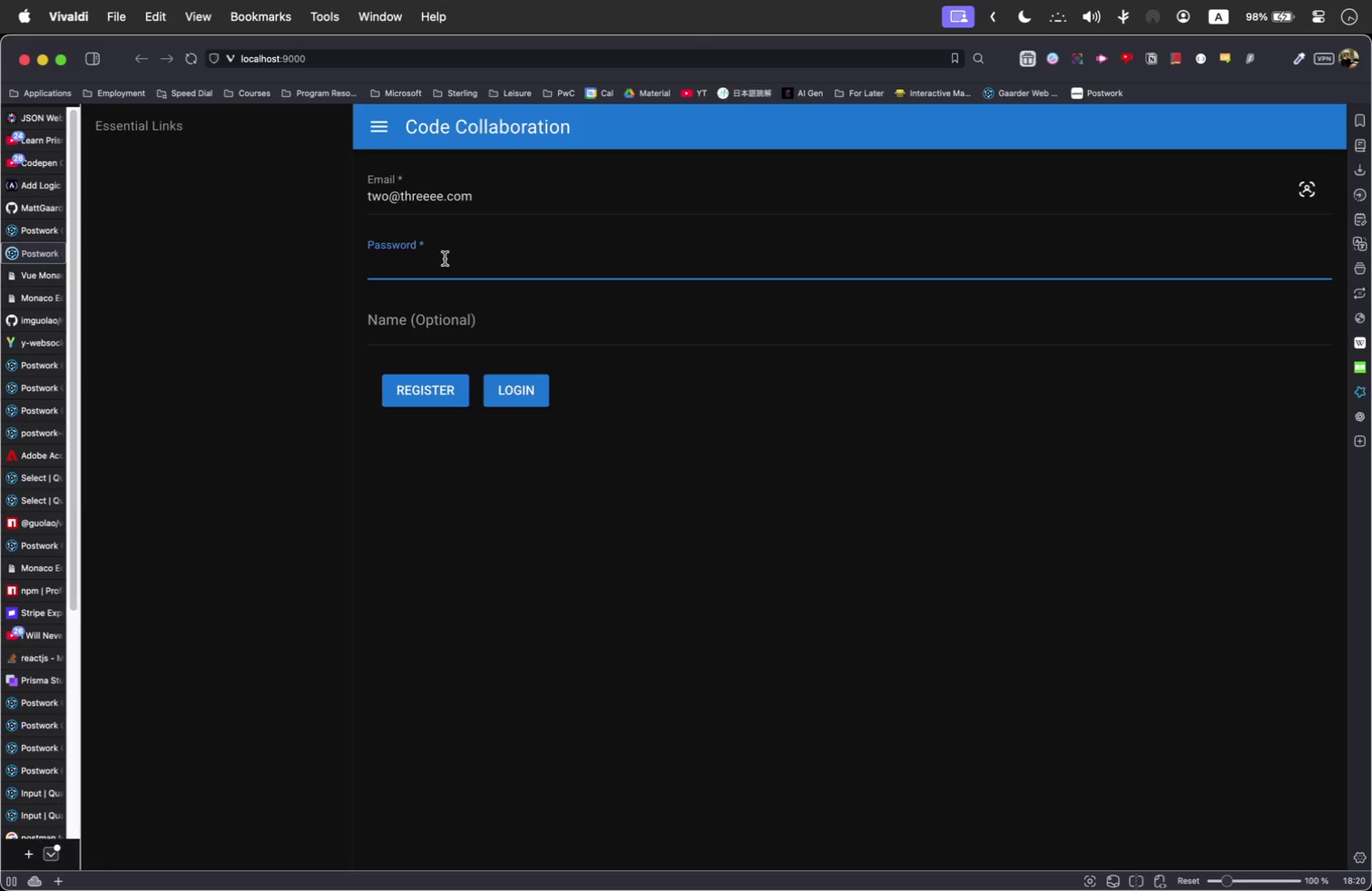 
type(password)
 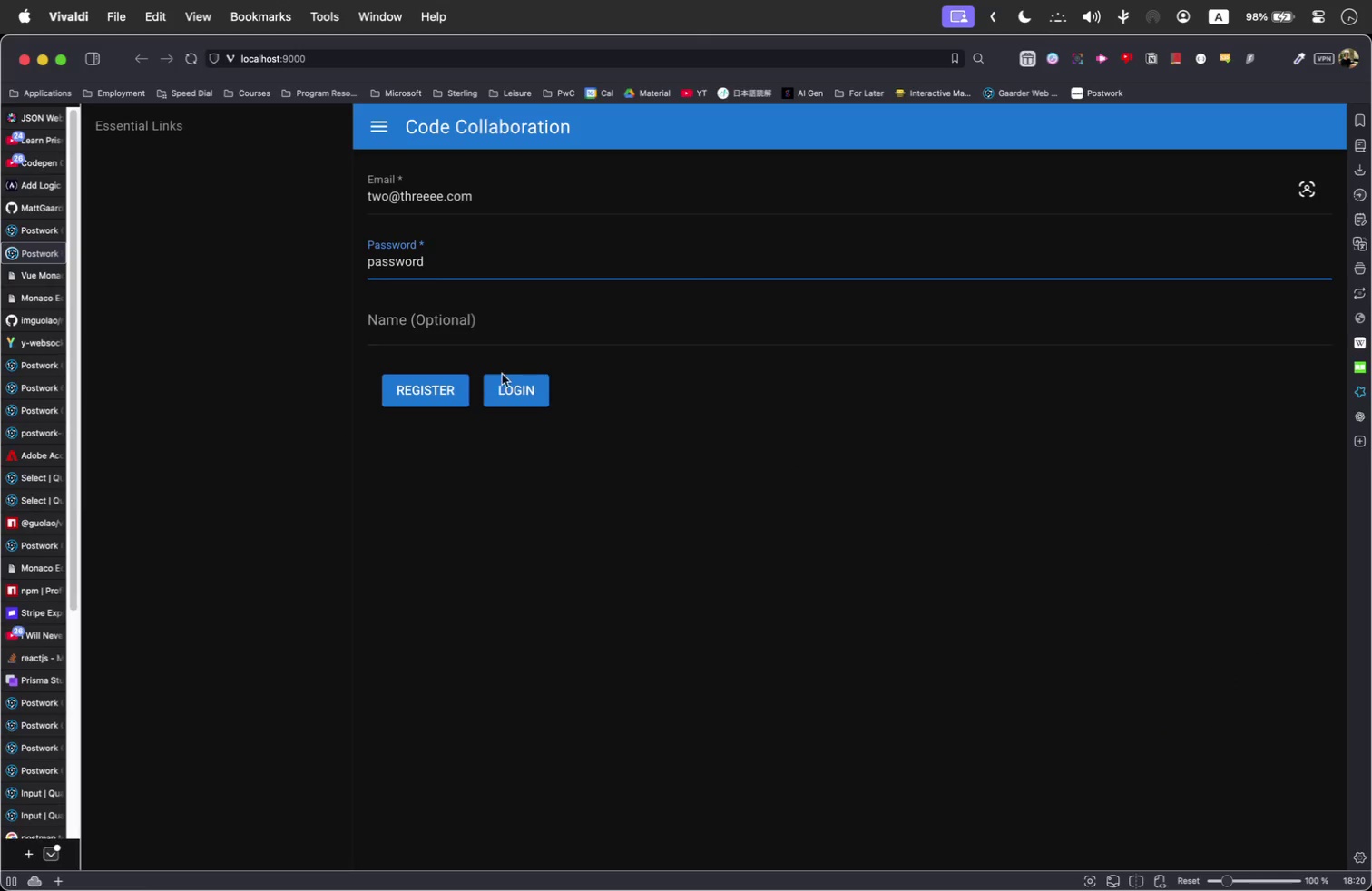 
left_click([503, 390])
 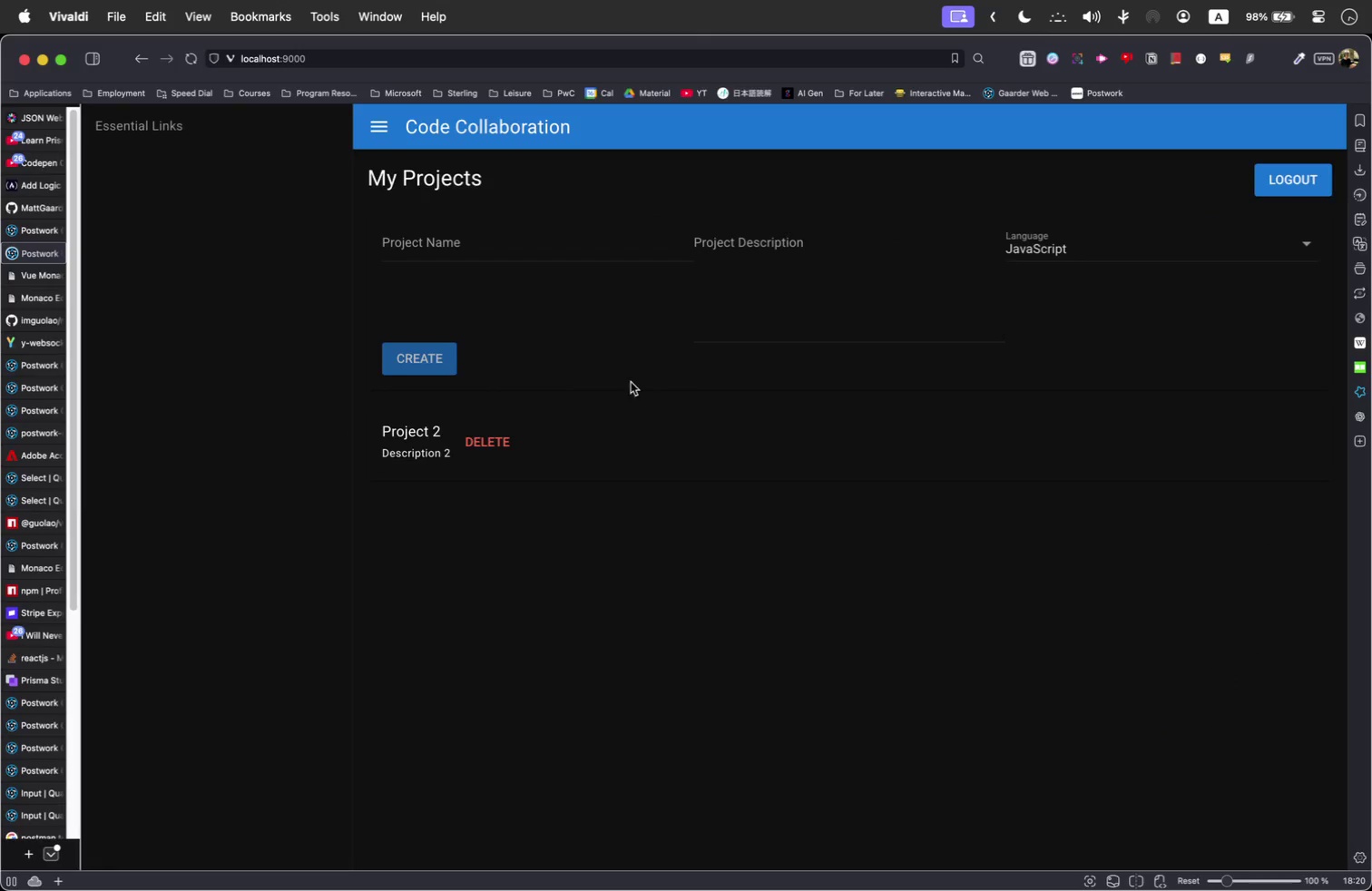 
left_click([641, 457])
 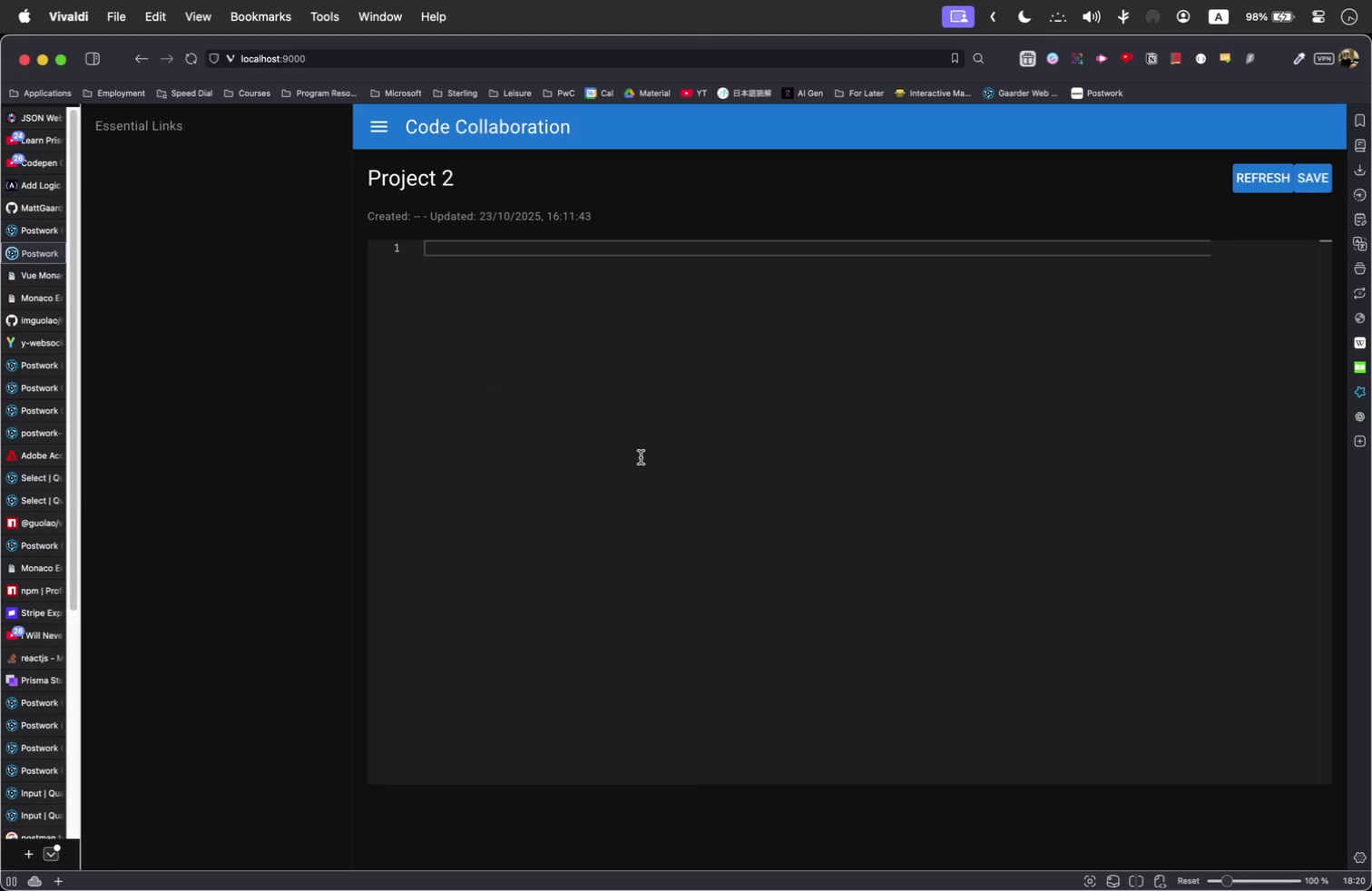 
scroll: coordinate [641, 457], scroll_direction: down, amount: 3.0
 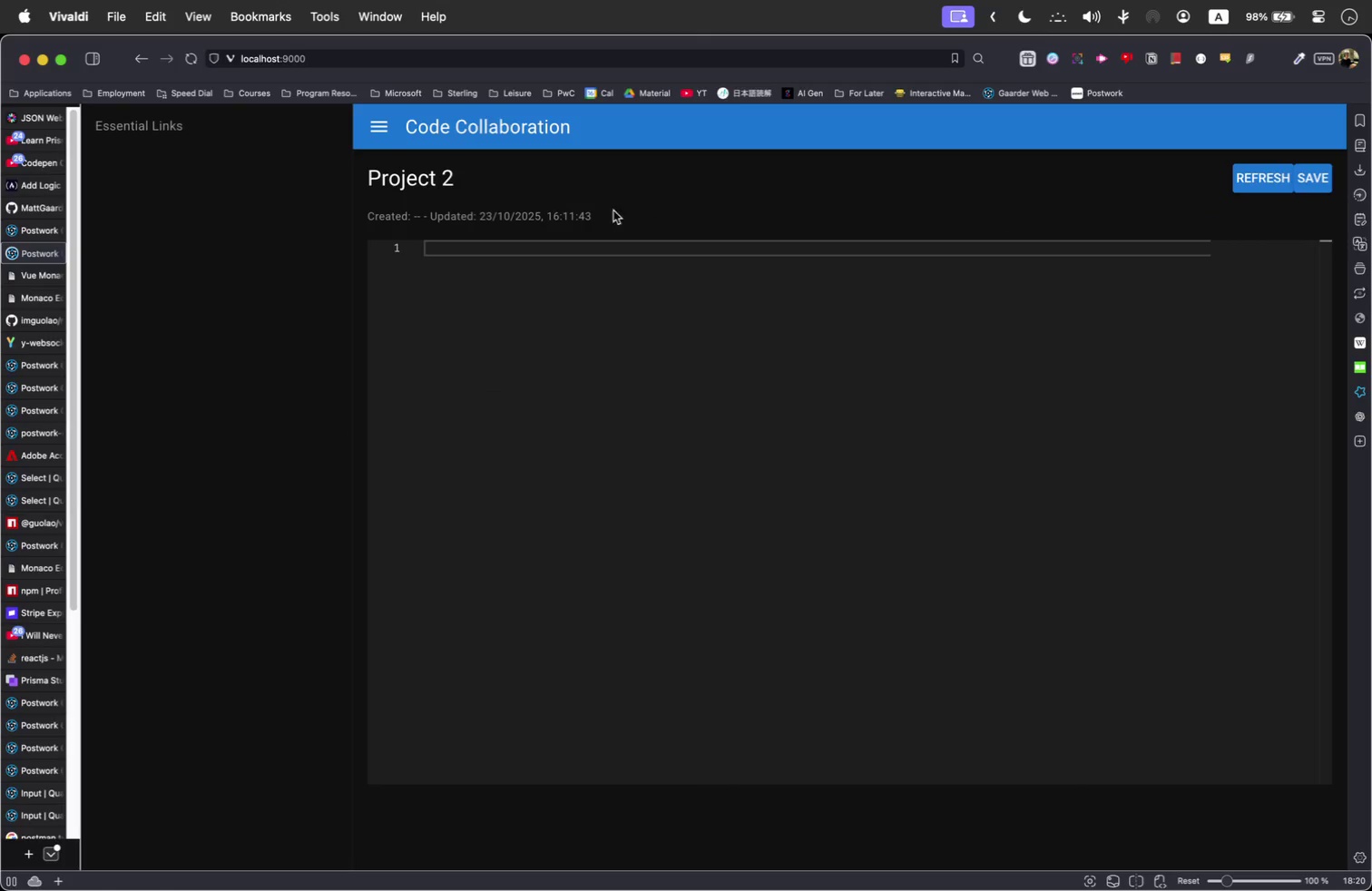 
left_click([695, 308])
 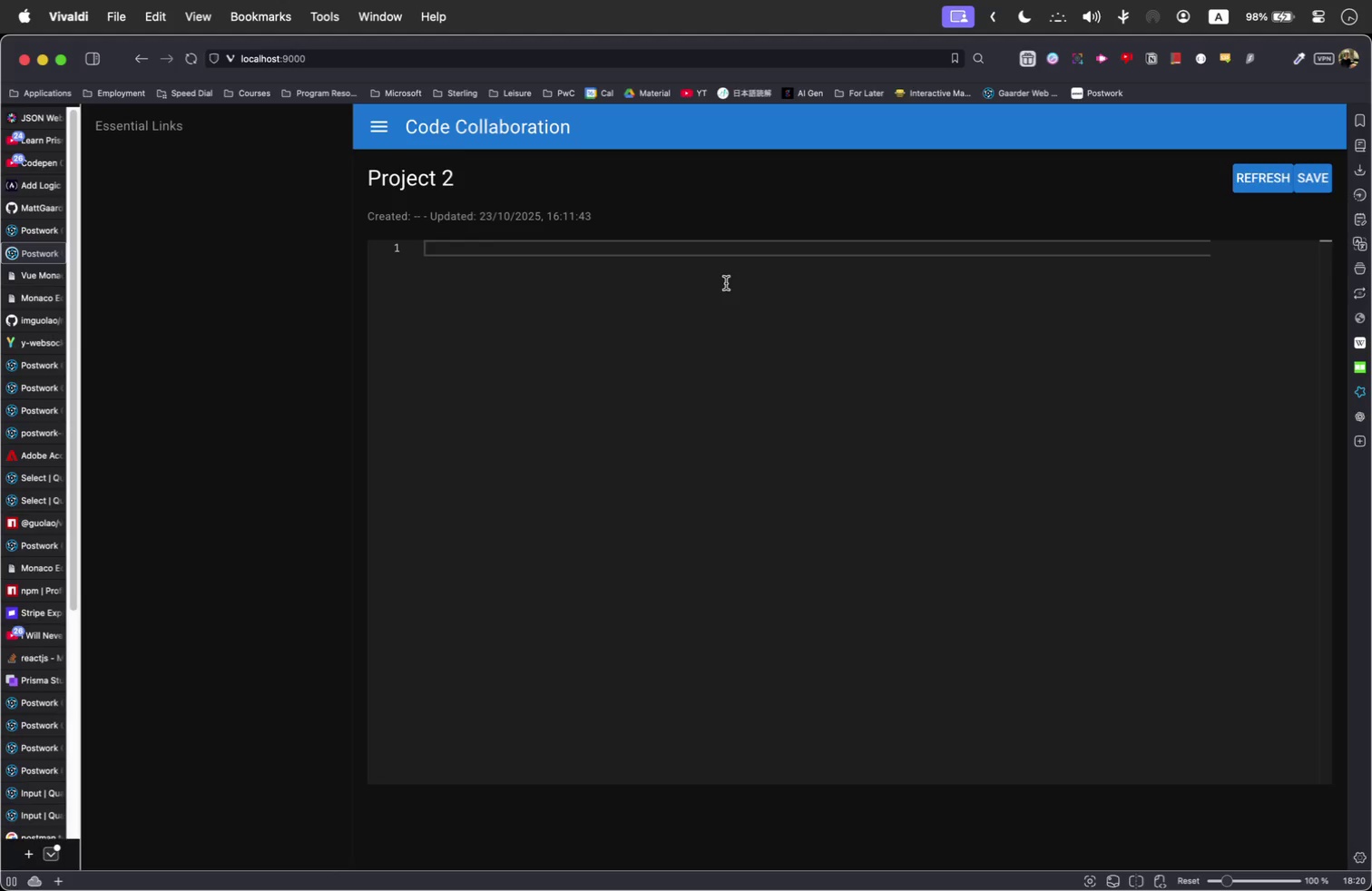 
right_click([635, 332])
 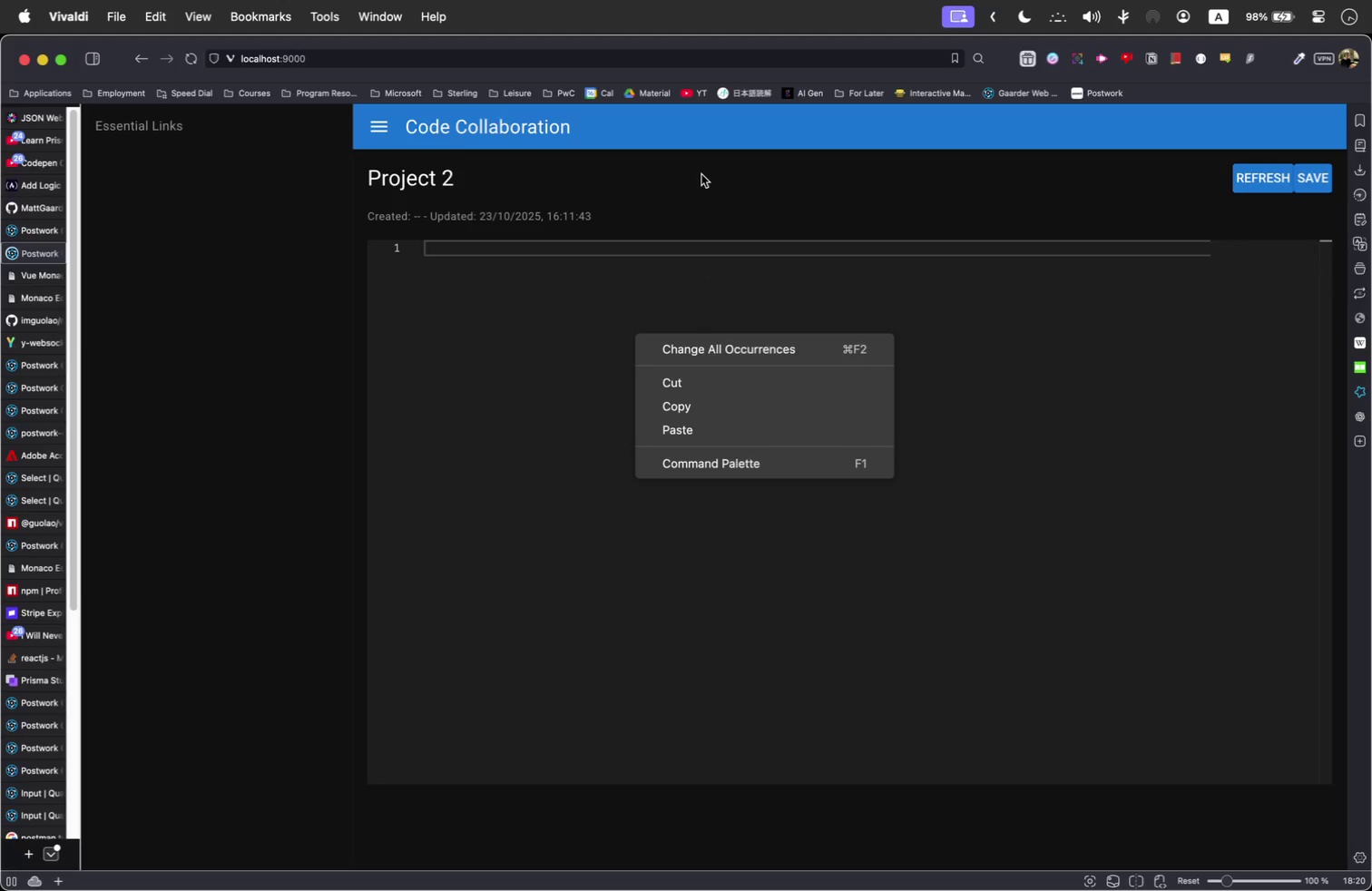 
double_click([701, 174])
 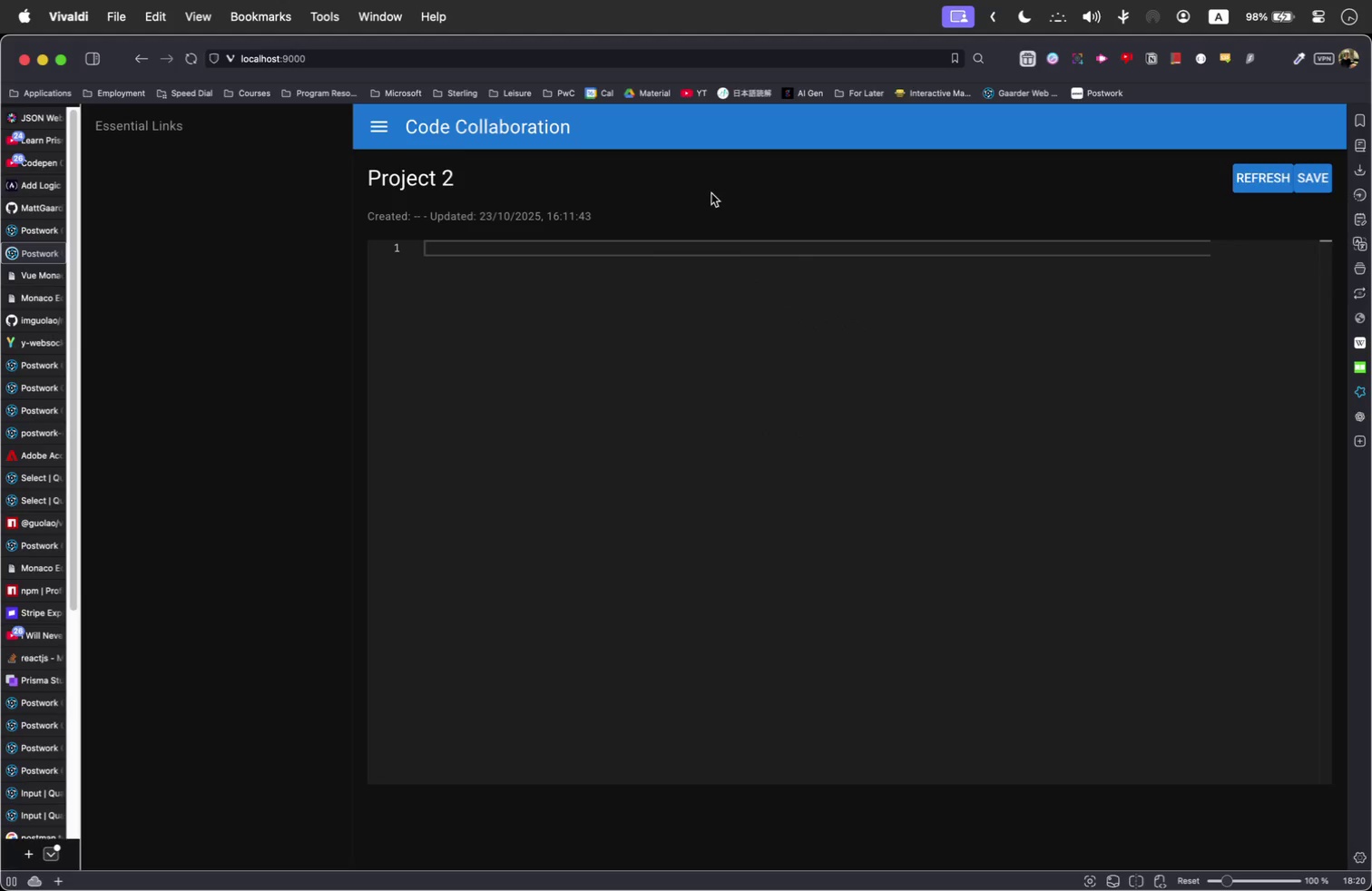 
triple_click([714, 185])
 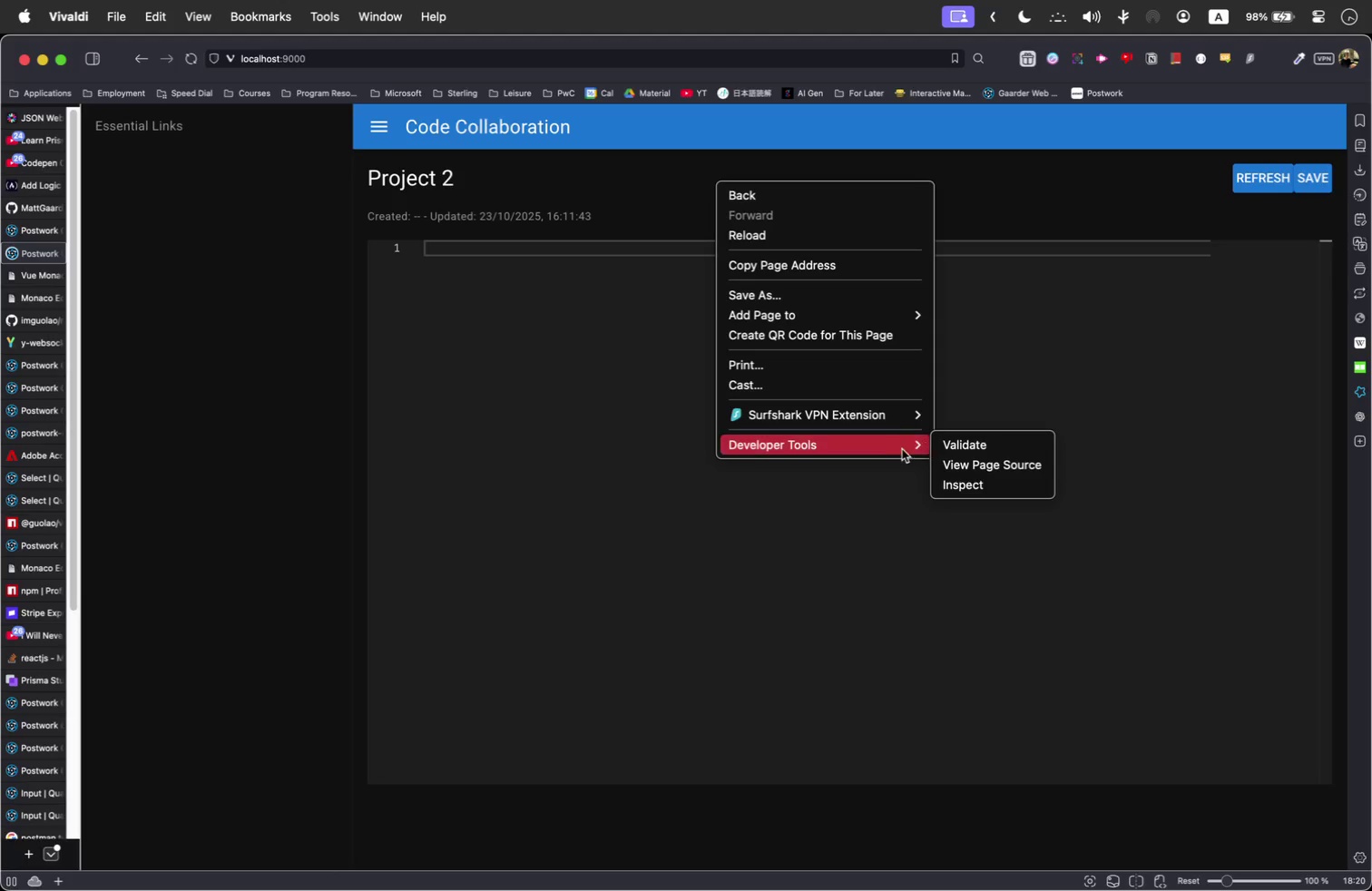 
left_click([965, 490])
 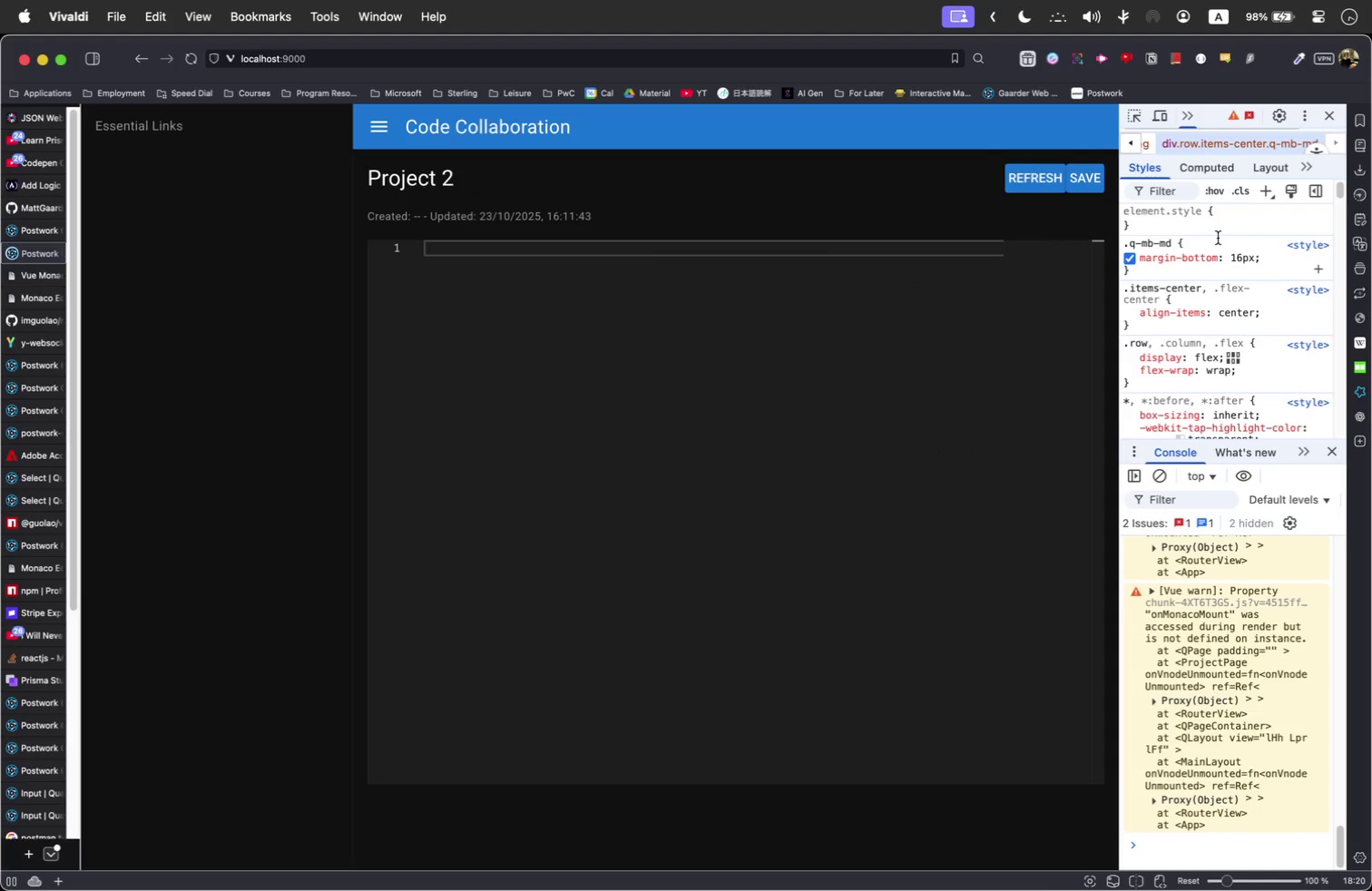 
scroll: coordinate [1221, 581], scroll_direction: down, amount: 2.0
 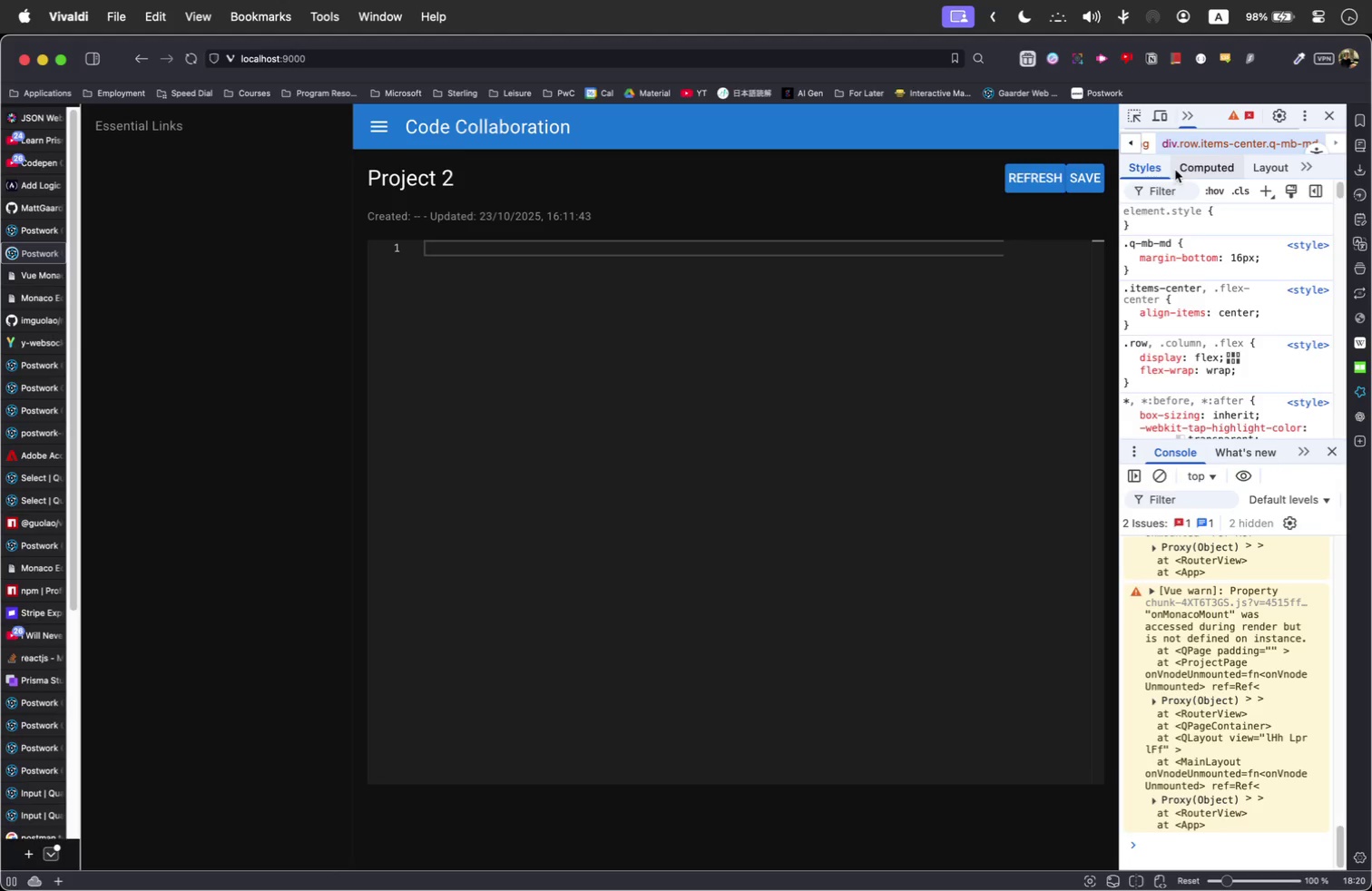 
left_click_drag(start_coordinate=[1121, 199], to_coordinate=[888, 196])
 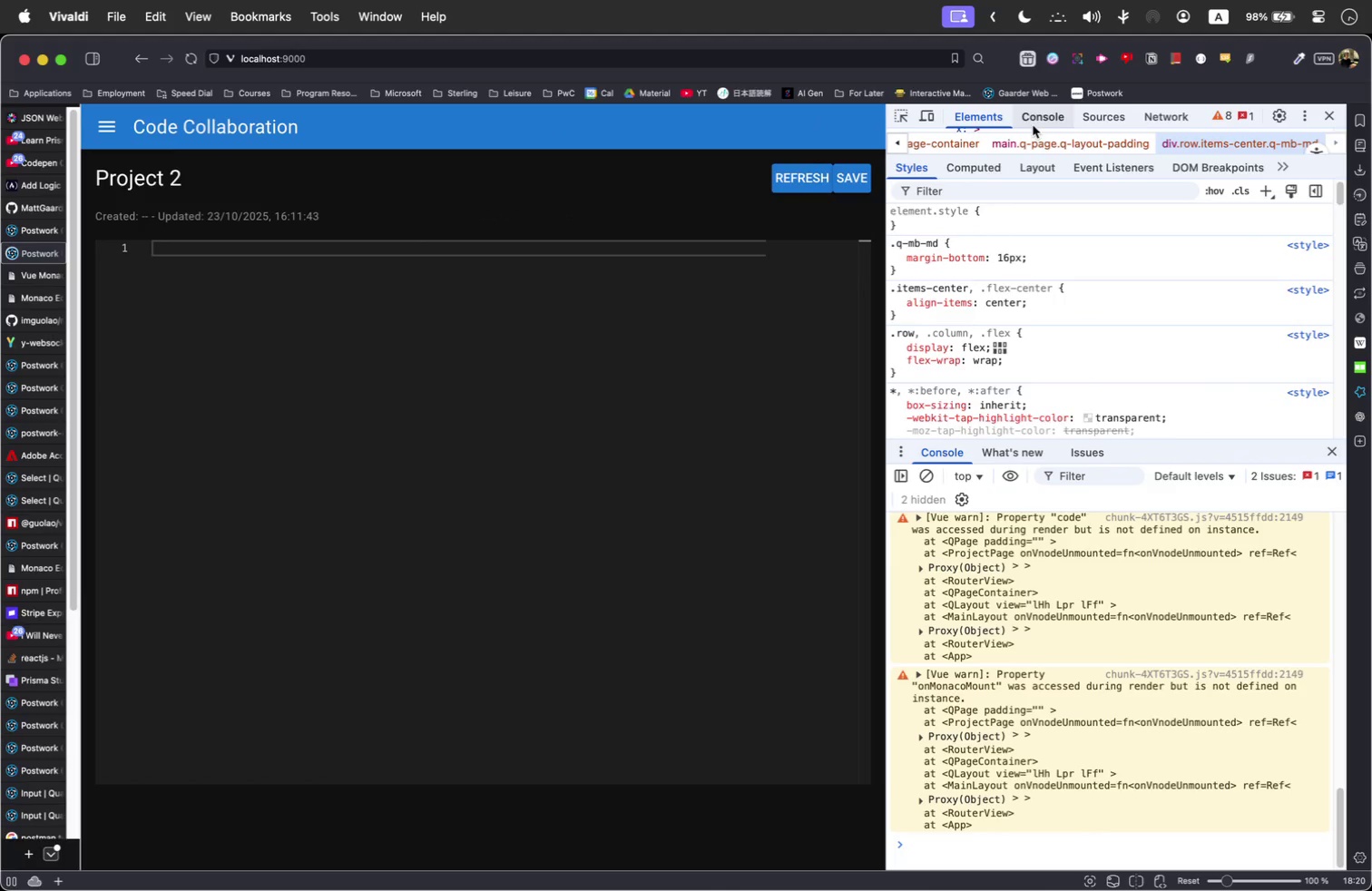 
left_click([1035, 125])
 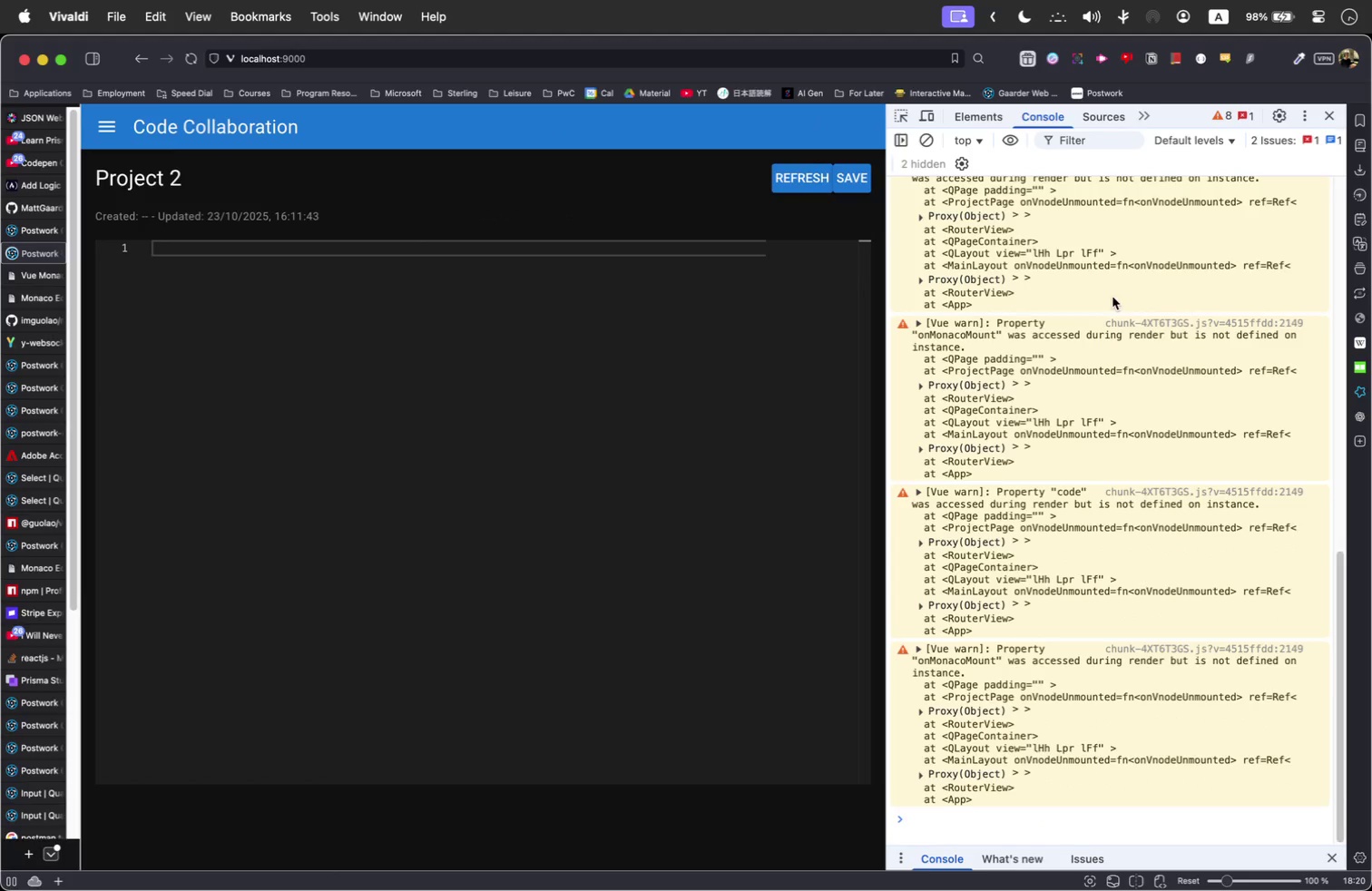 
scroll: coordinate [1114, 310], scroll_direction: up, amount: 7.0
 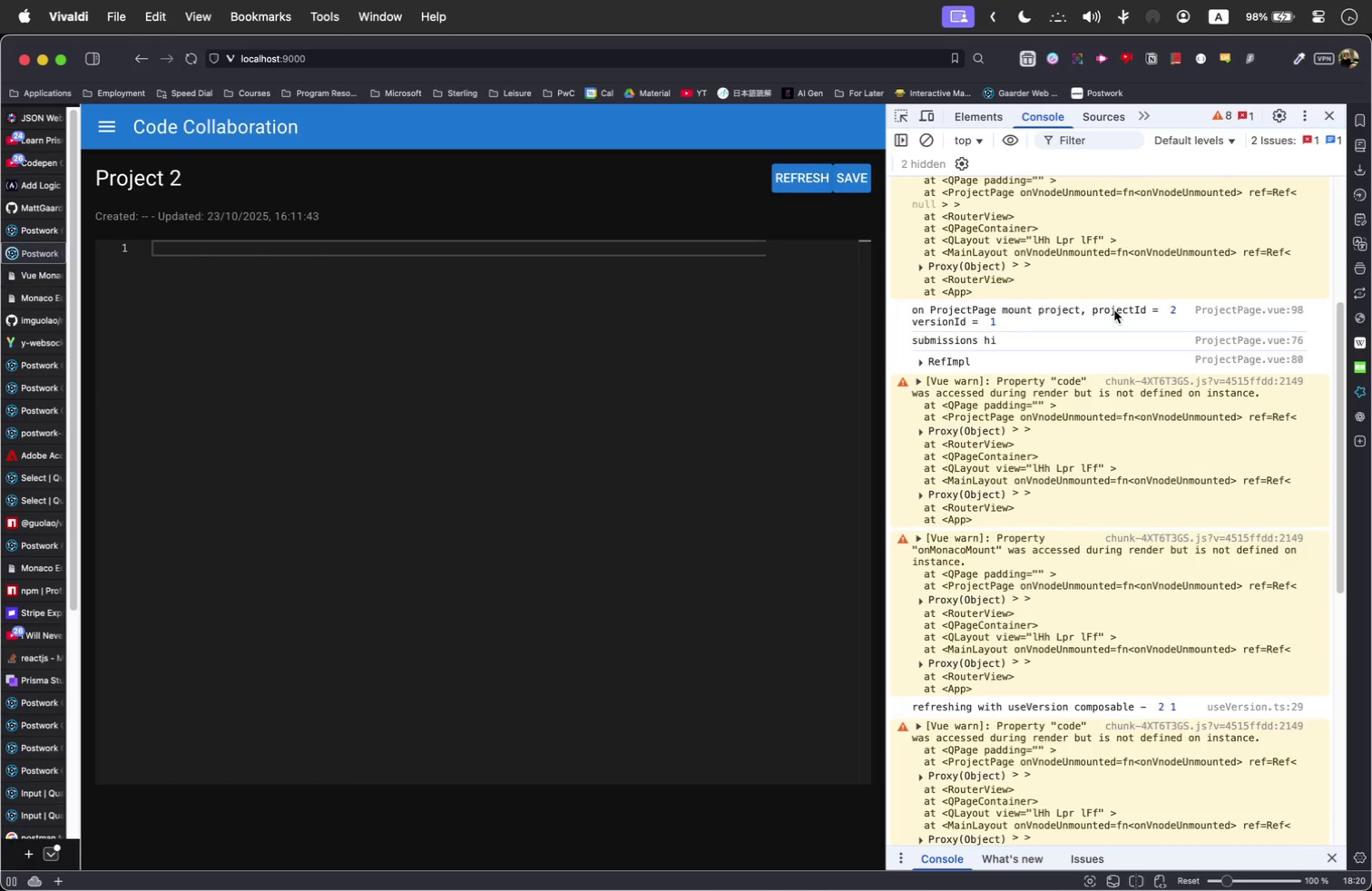 
scroll: coordinate [1114, 310], scroll_direction: down, amount: 6.0
 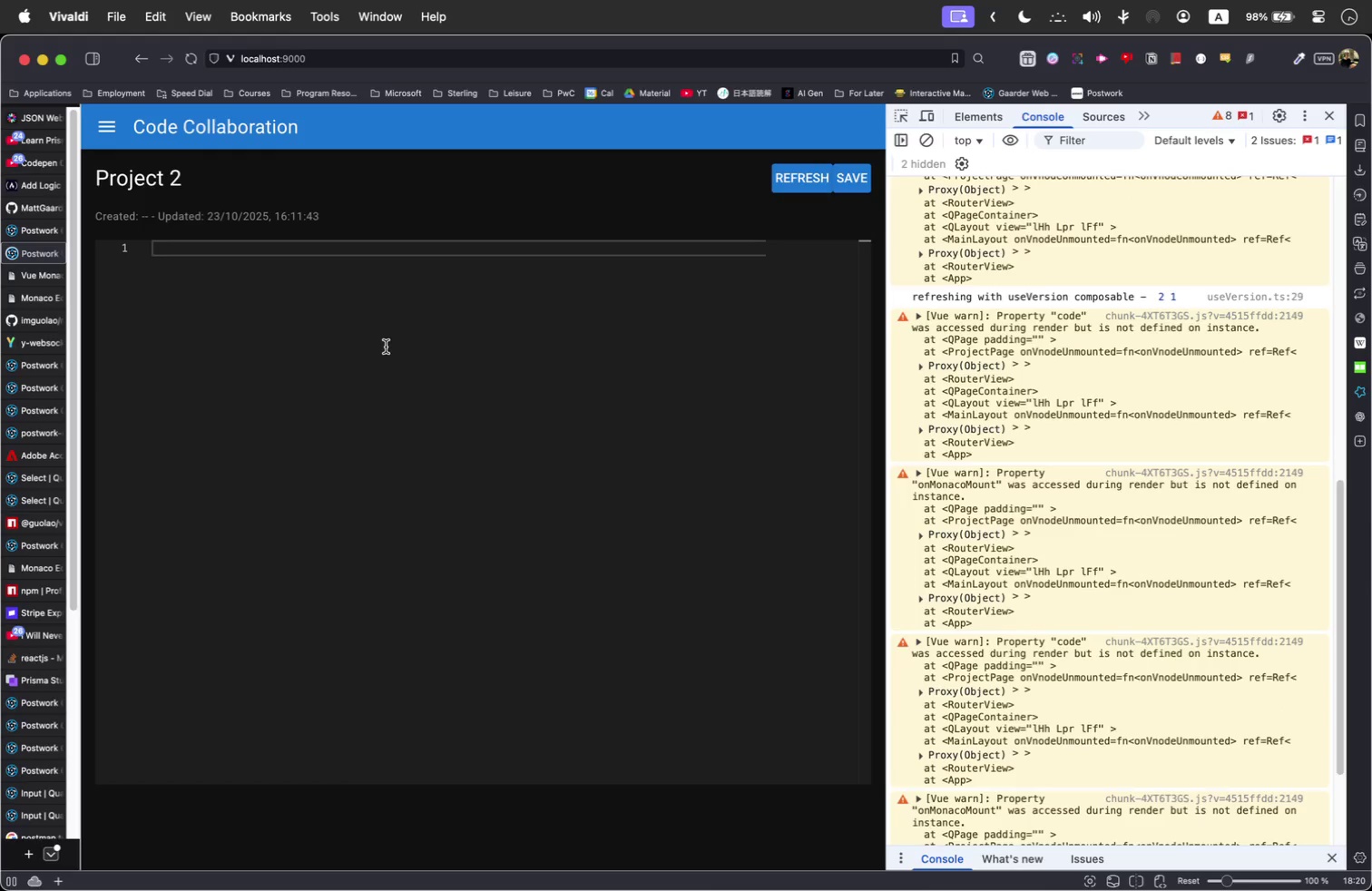 
left_click([387, 347])
 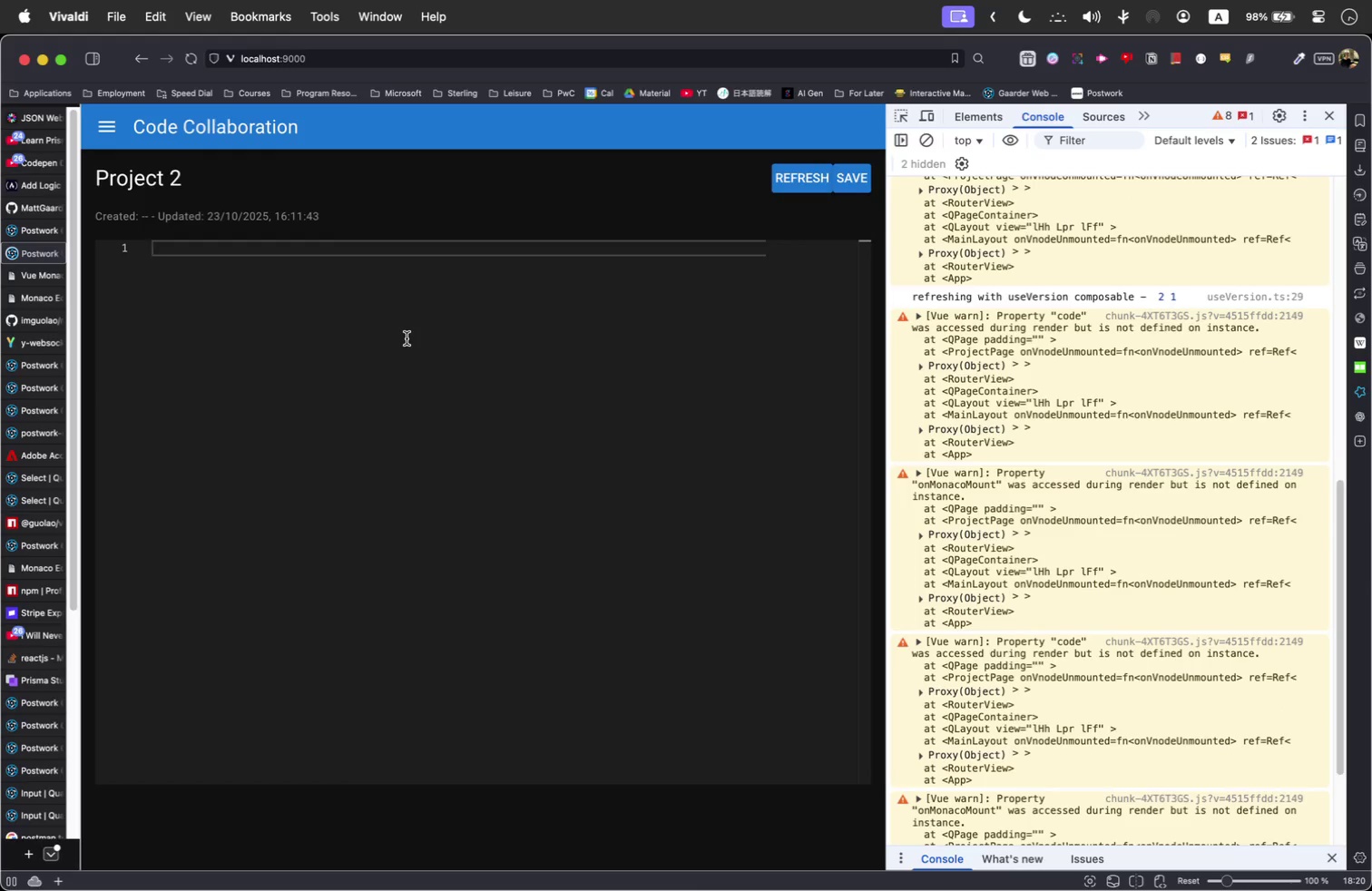 
type(hello testing)
 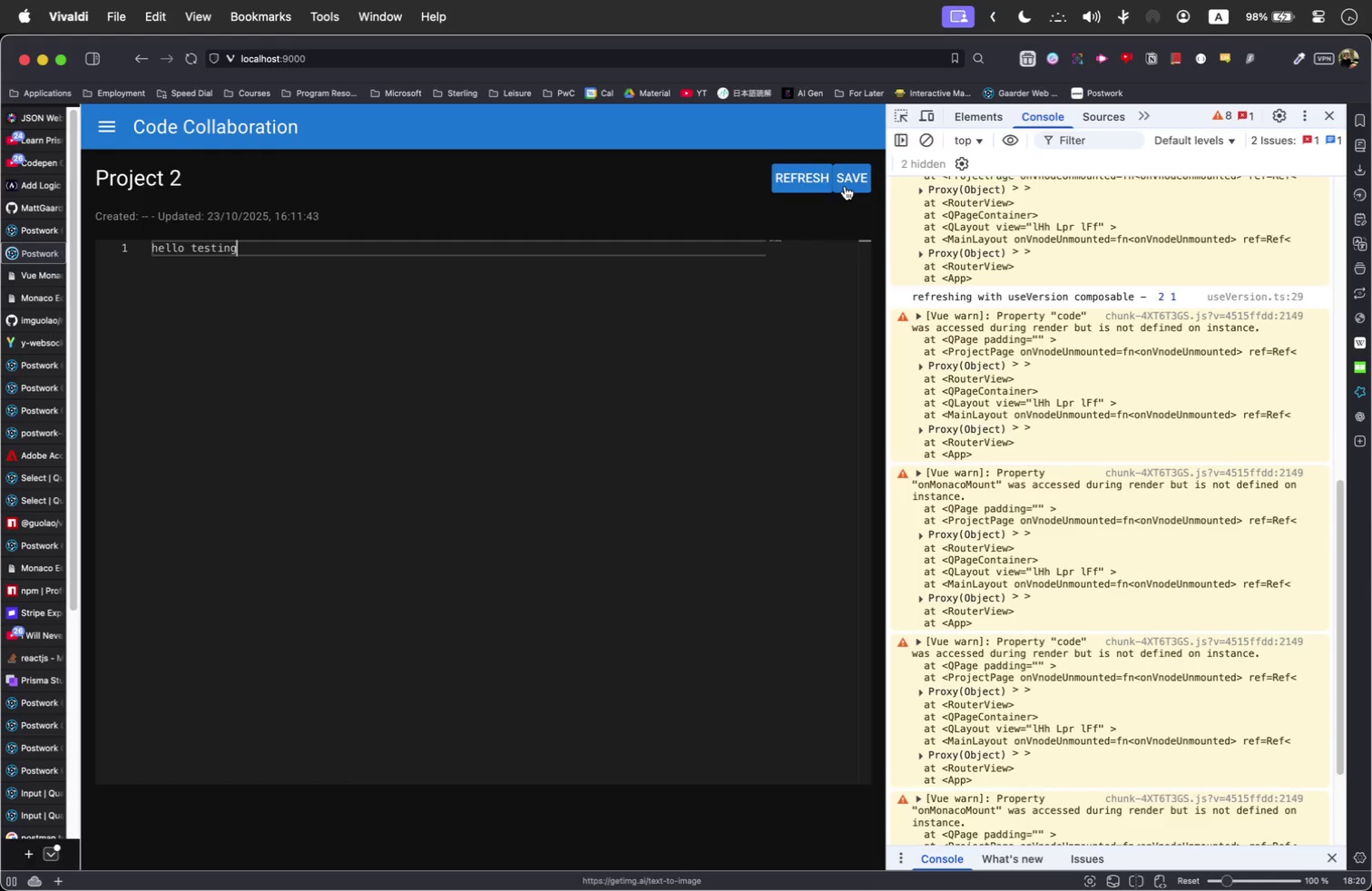 
left_click([842, 180])
 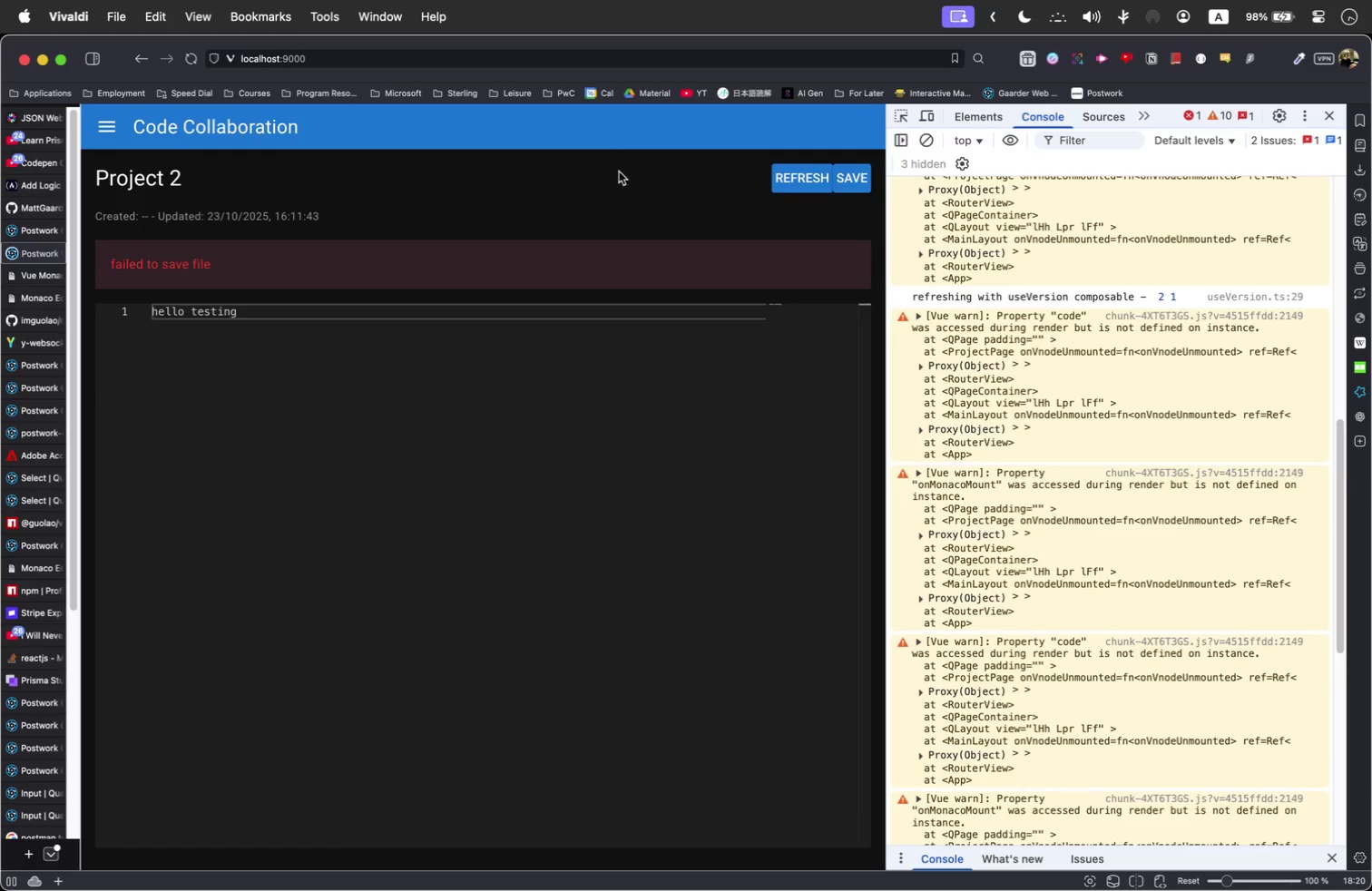 
scroll: coordinate [1123, 463], scroll_direction: down, amount: 171.0
 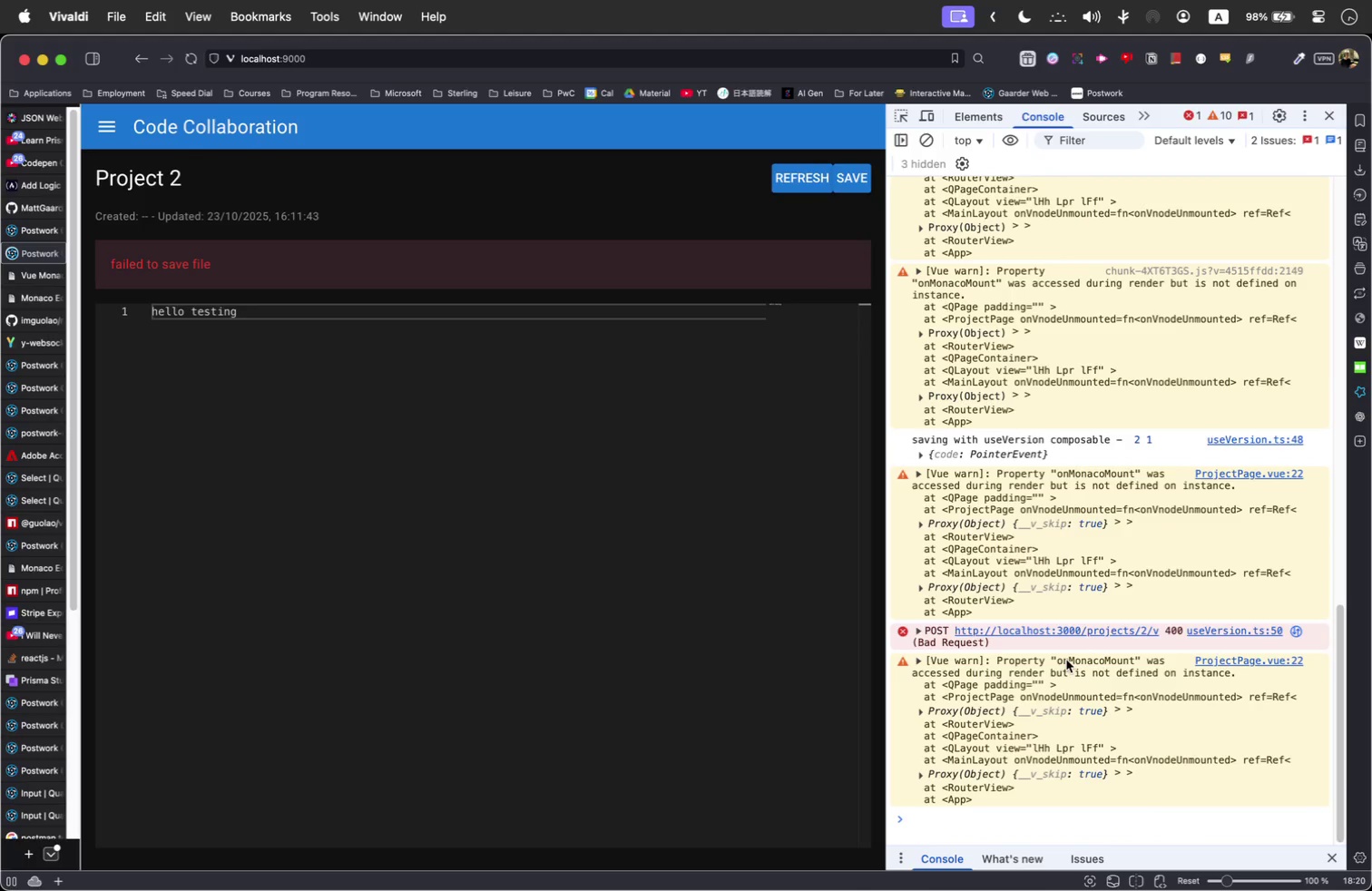 
wait(7.63)
 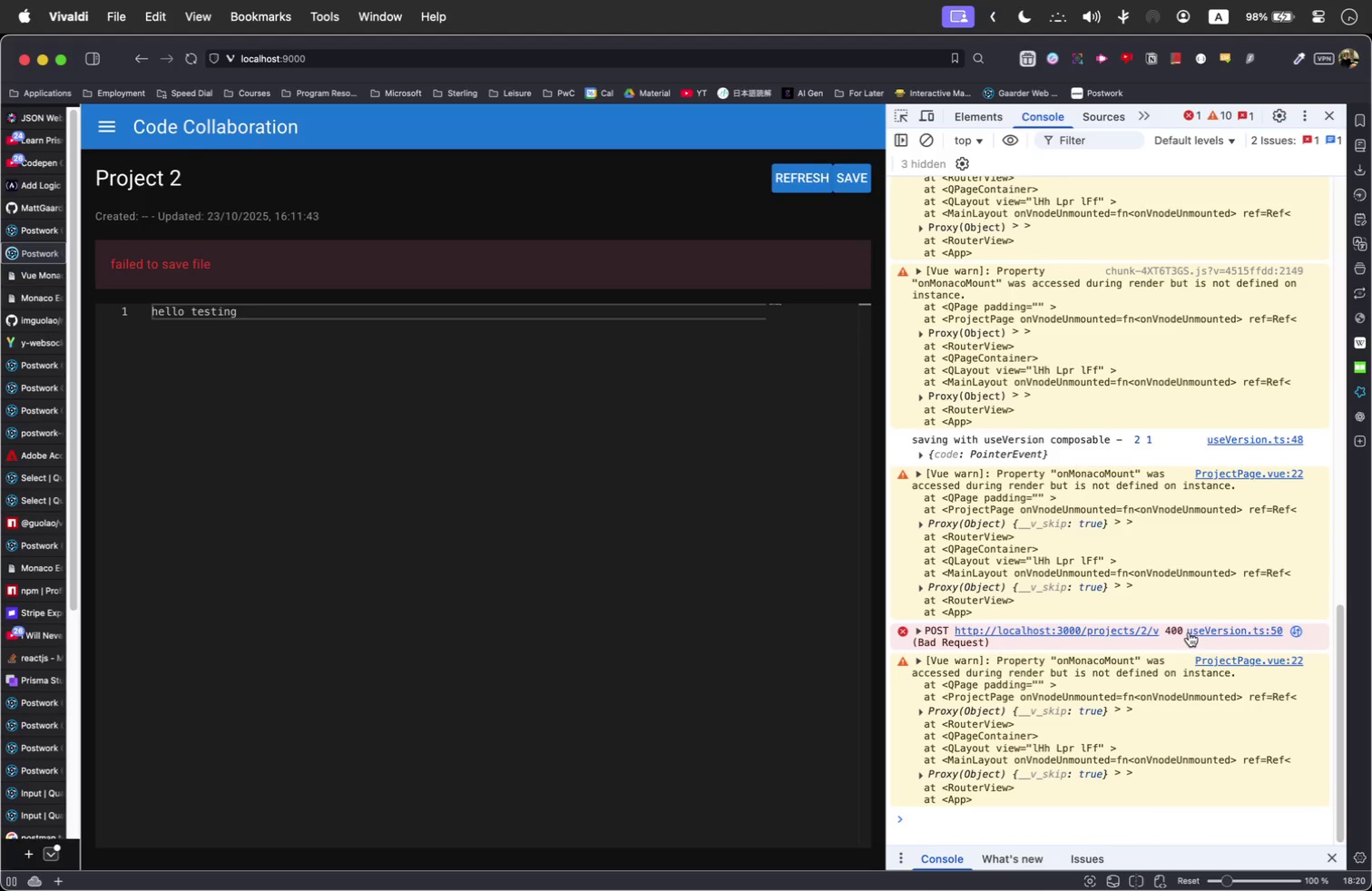 
left_click_drag(start_coordinate=[985, 642], to_coordinate=[916, 642])
 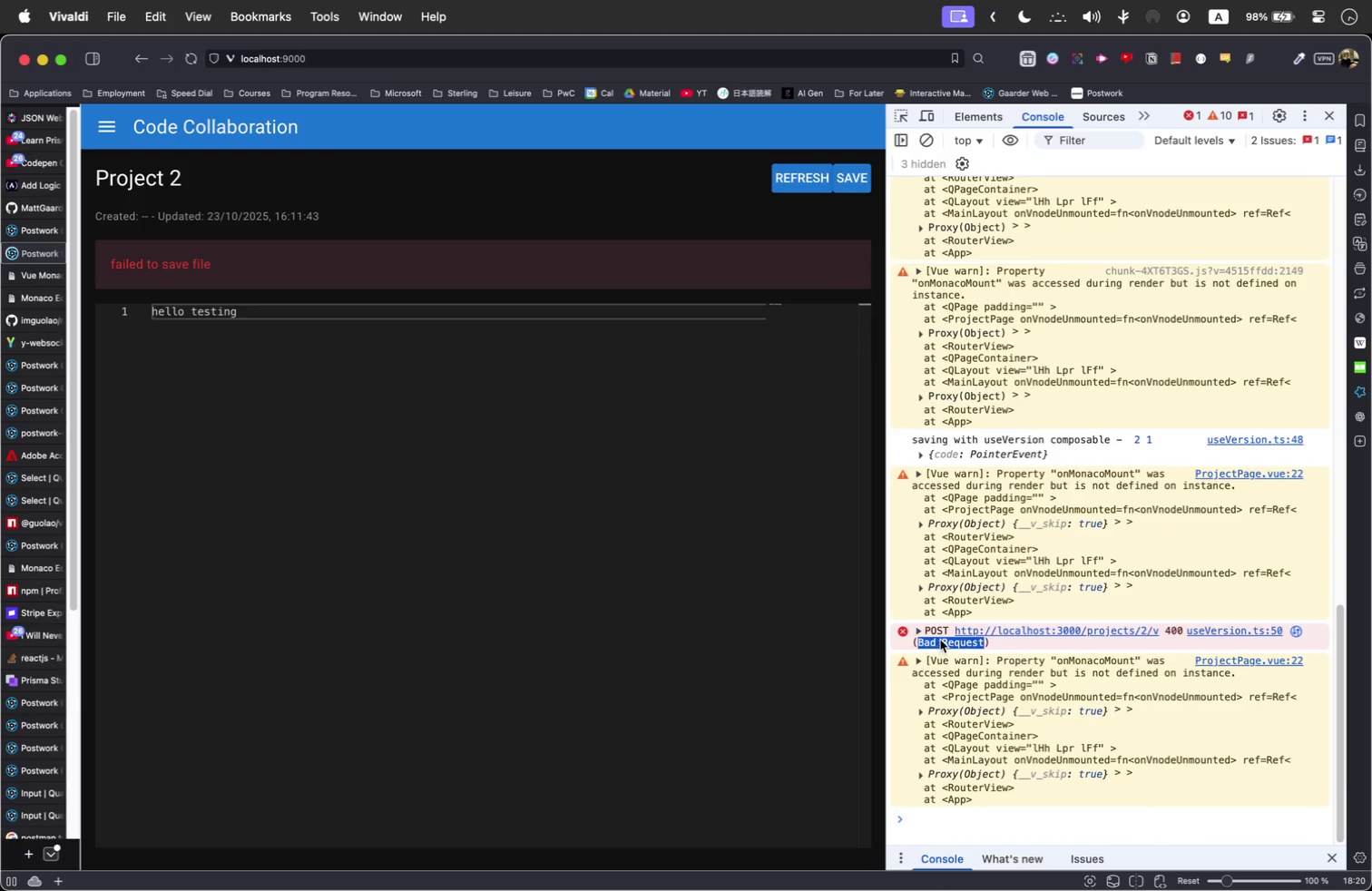 
key(Meta+C)
 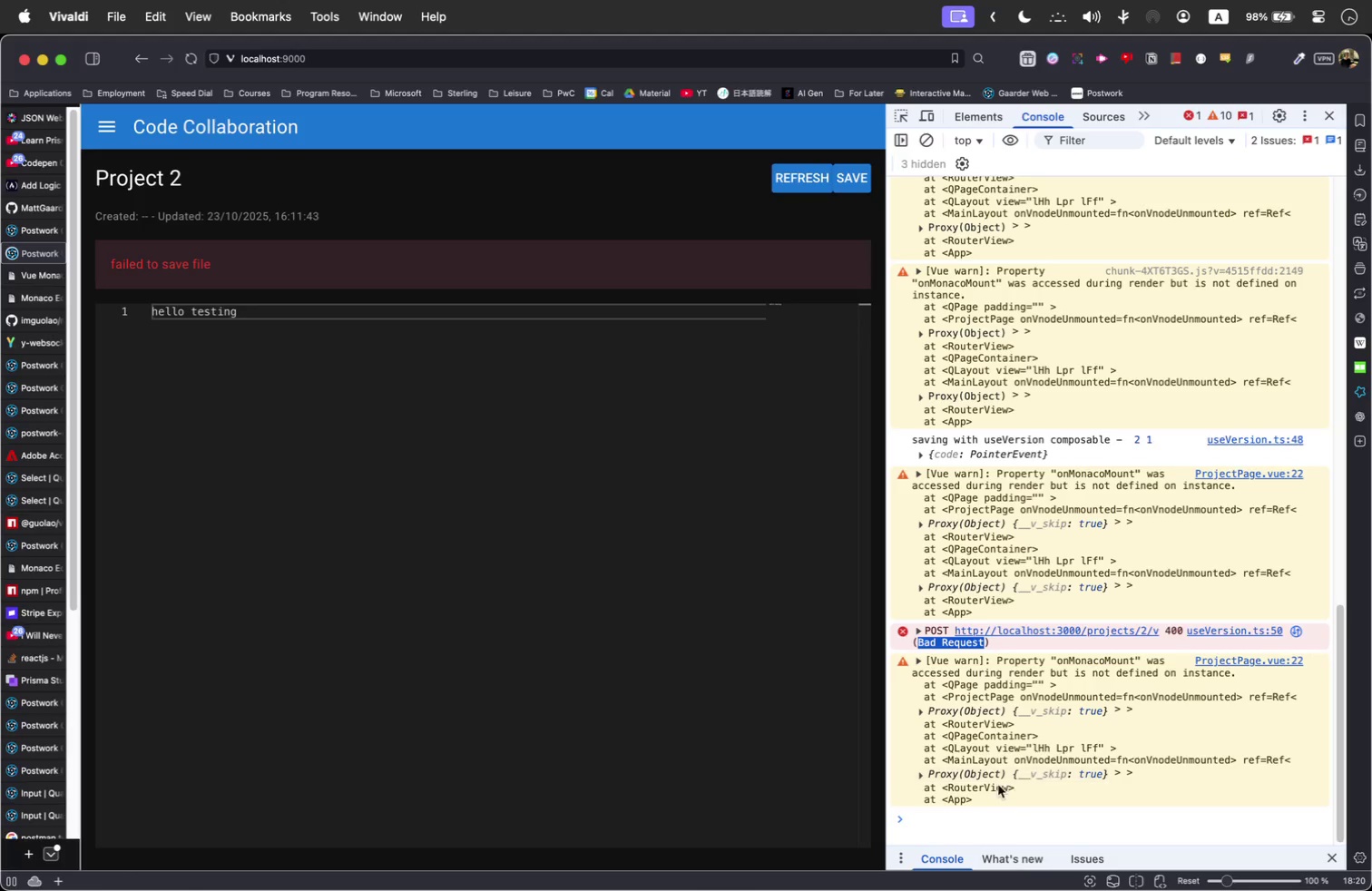 
key(Meta+Tab)
 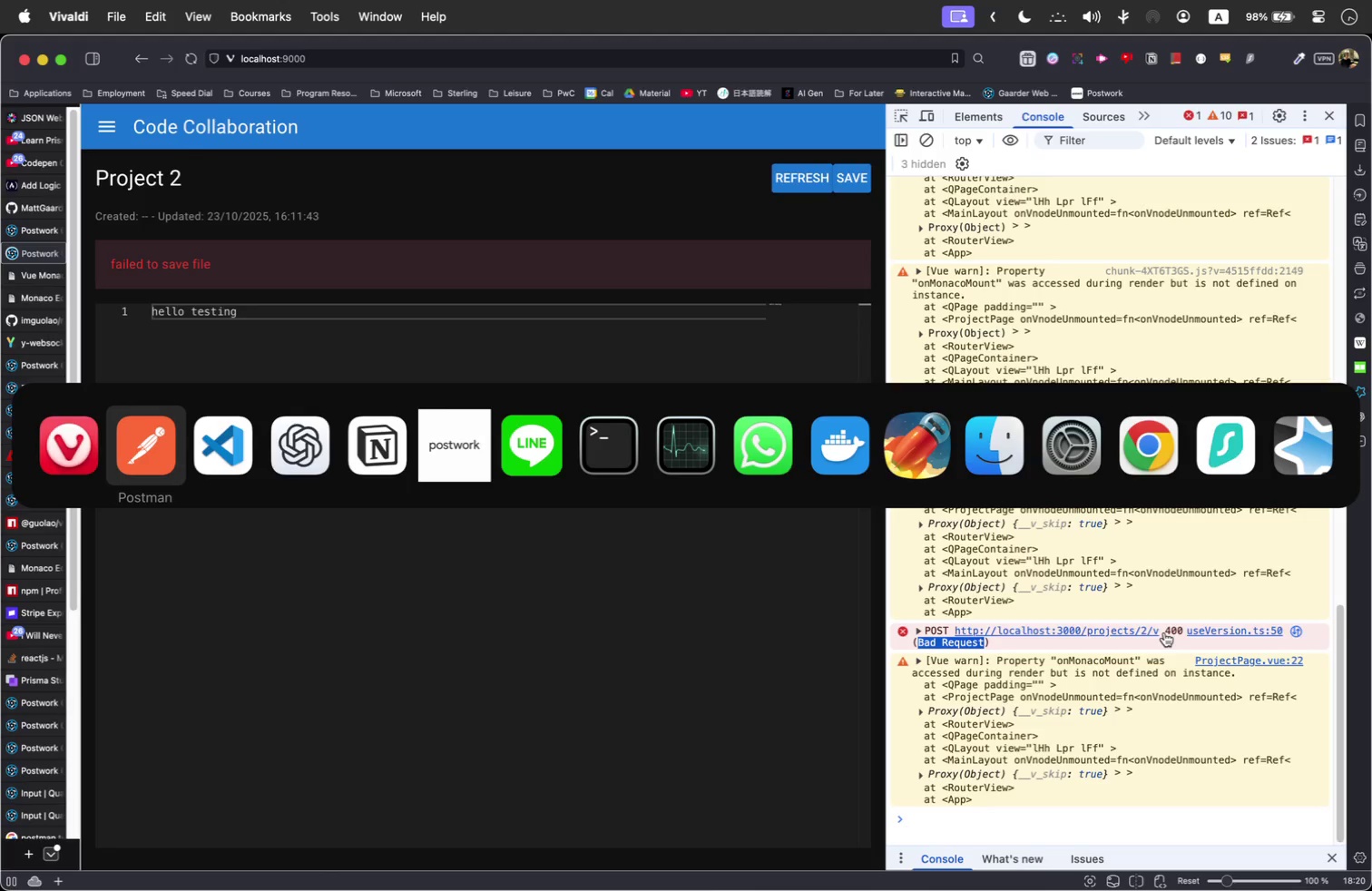 
wait(9.65)
 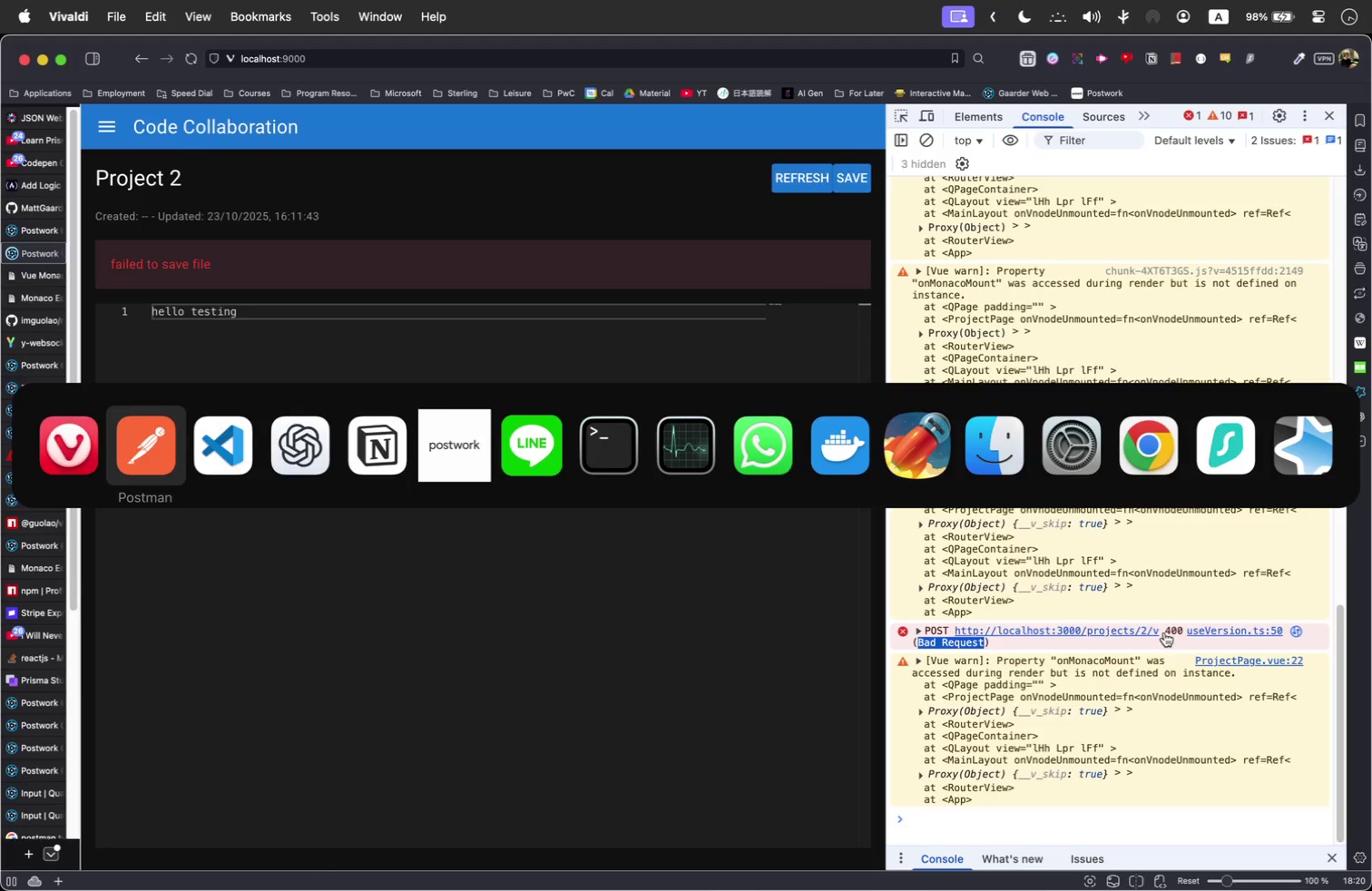 
left_click([1121, 671])
 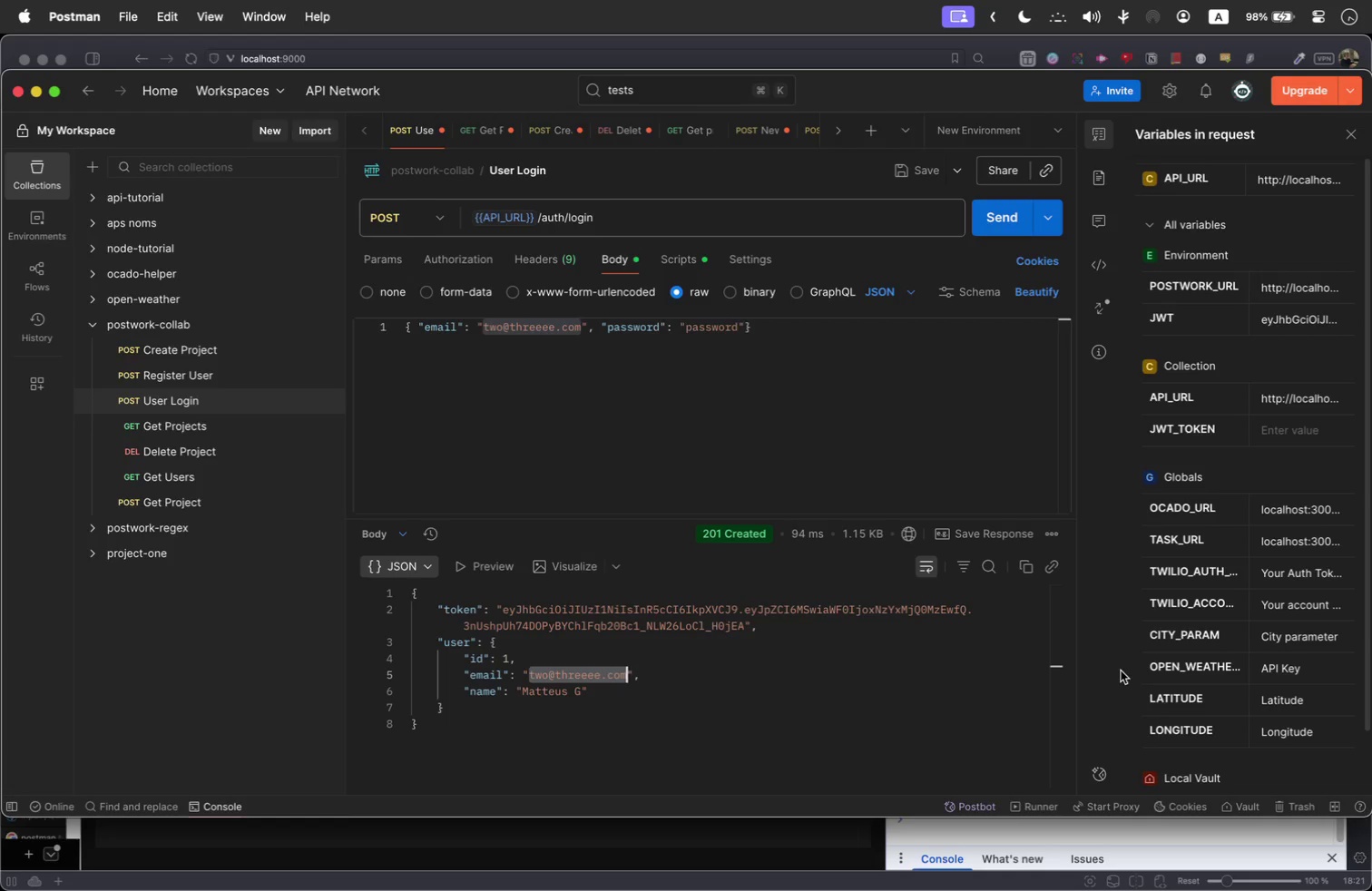 
key(Meta+Tab)
 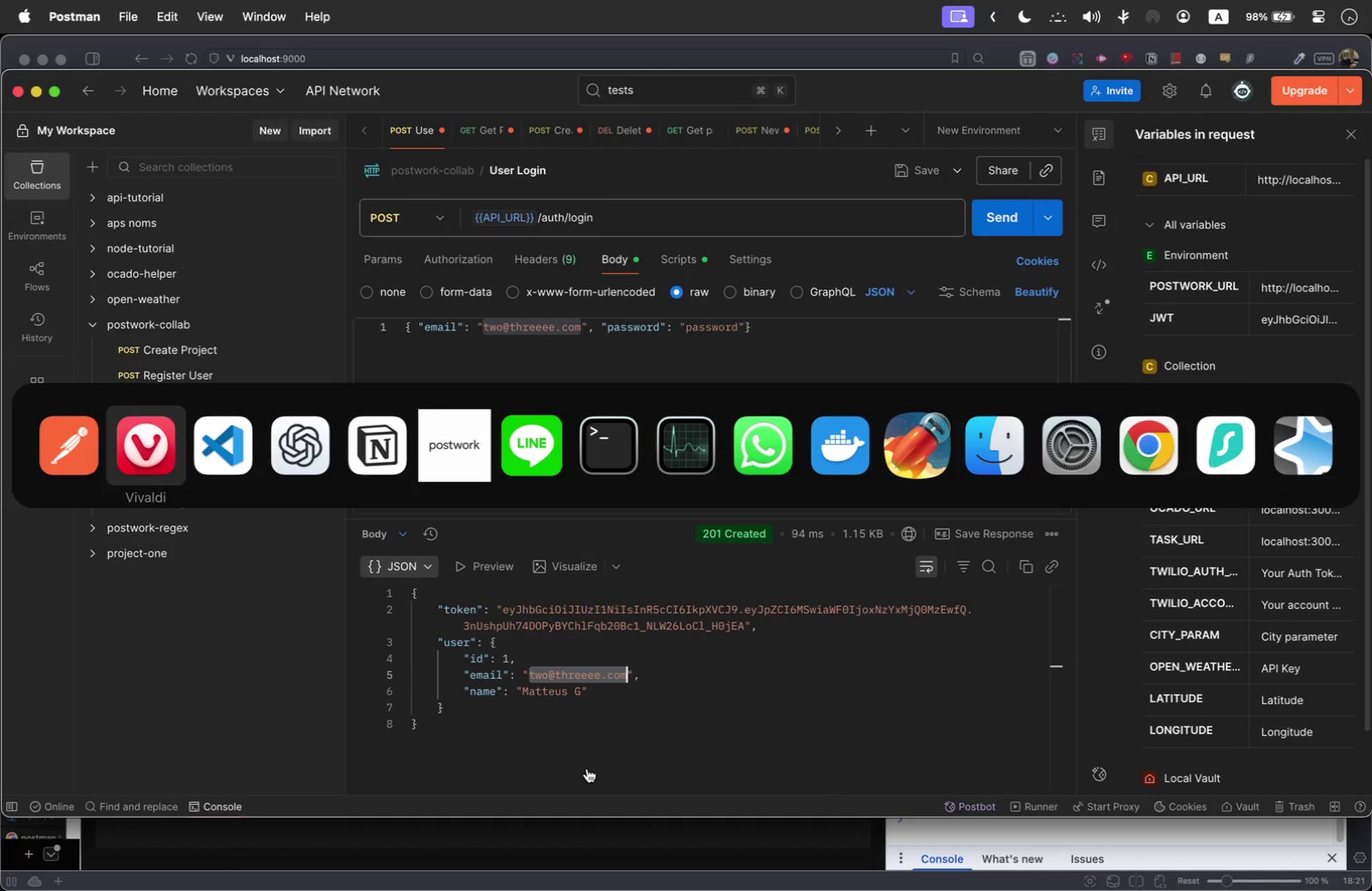 
key(Meta+Tab)
 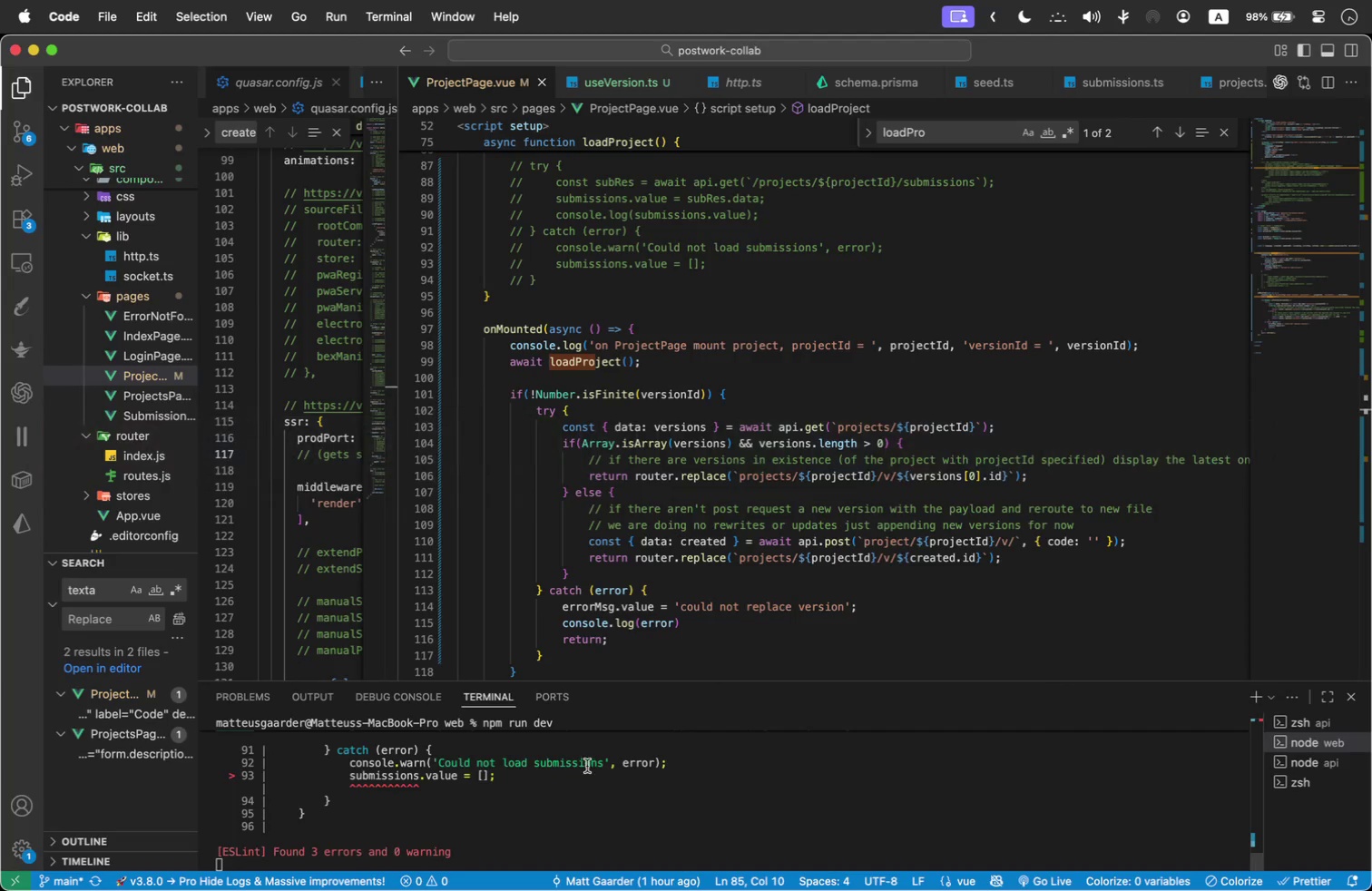 
key(Meta+F)
 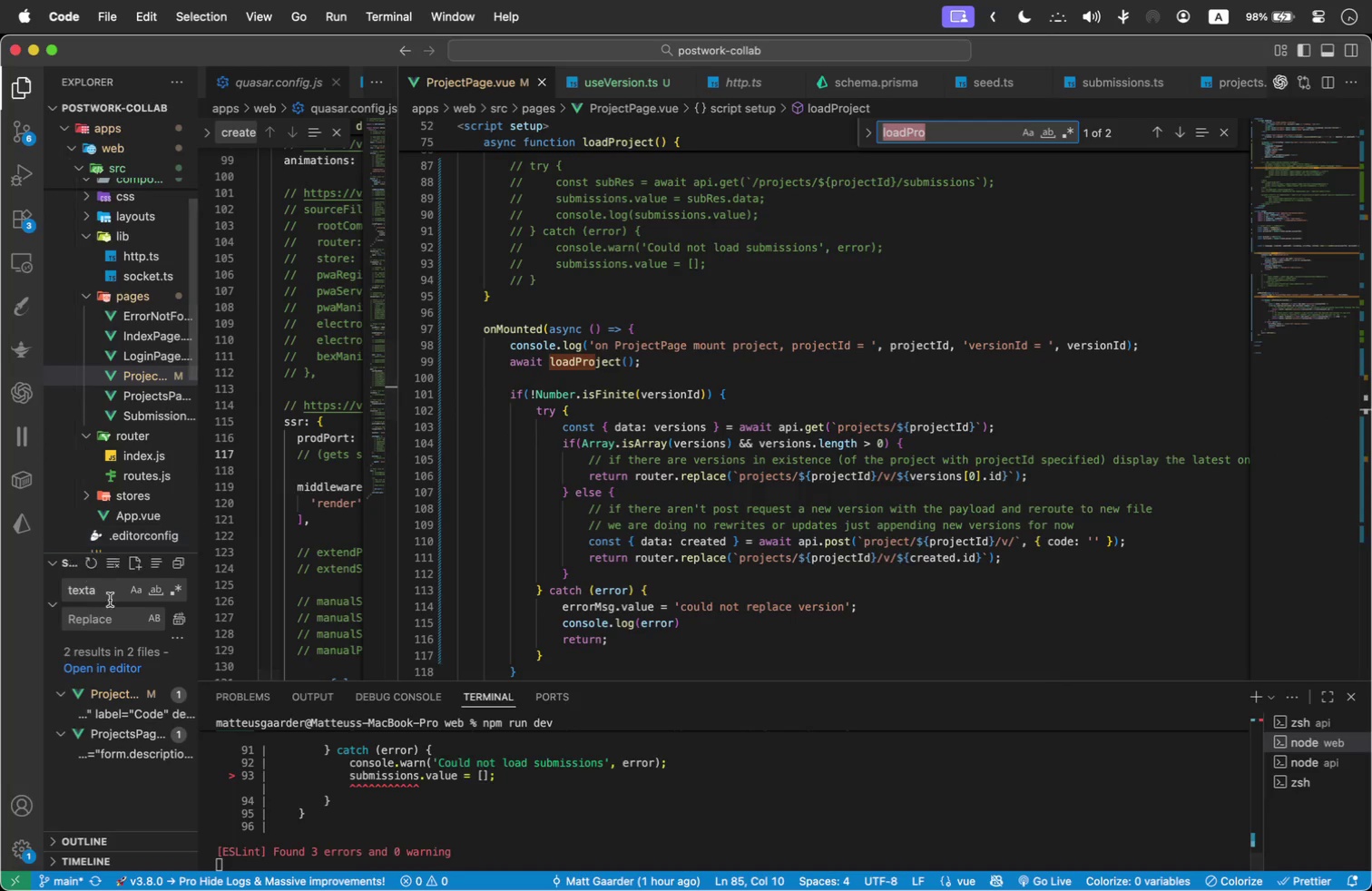 
double_click([113, 589])
 